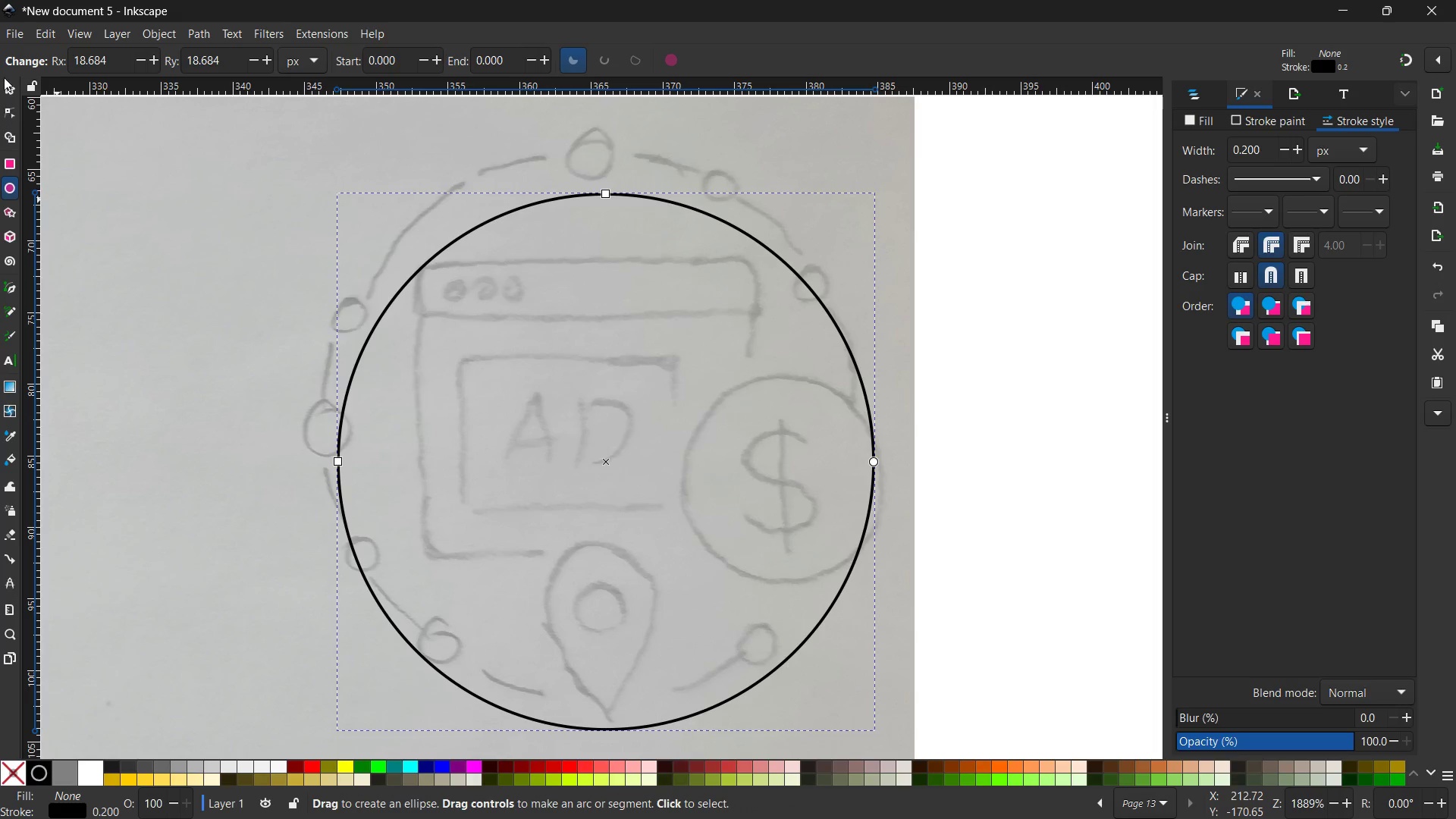 
left_click([4, 77])
 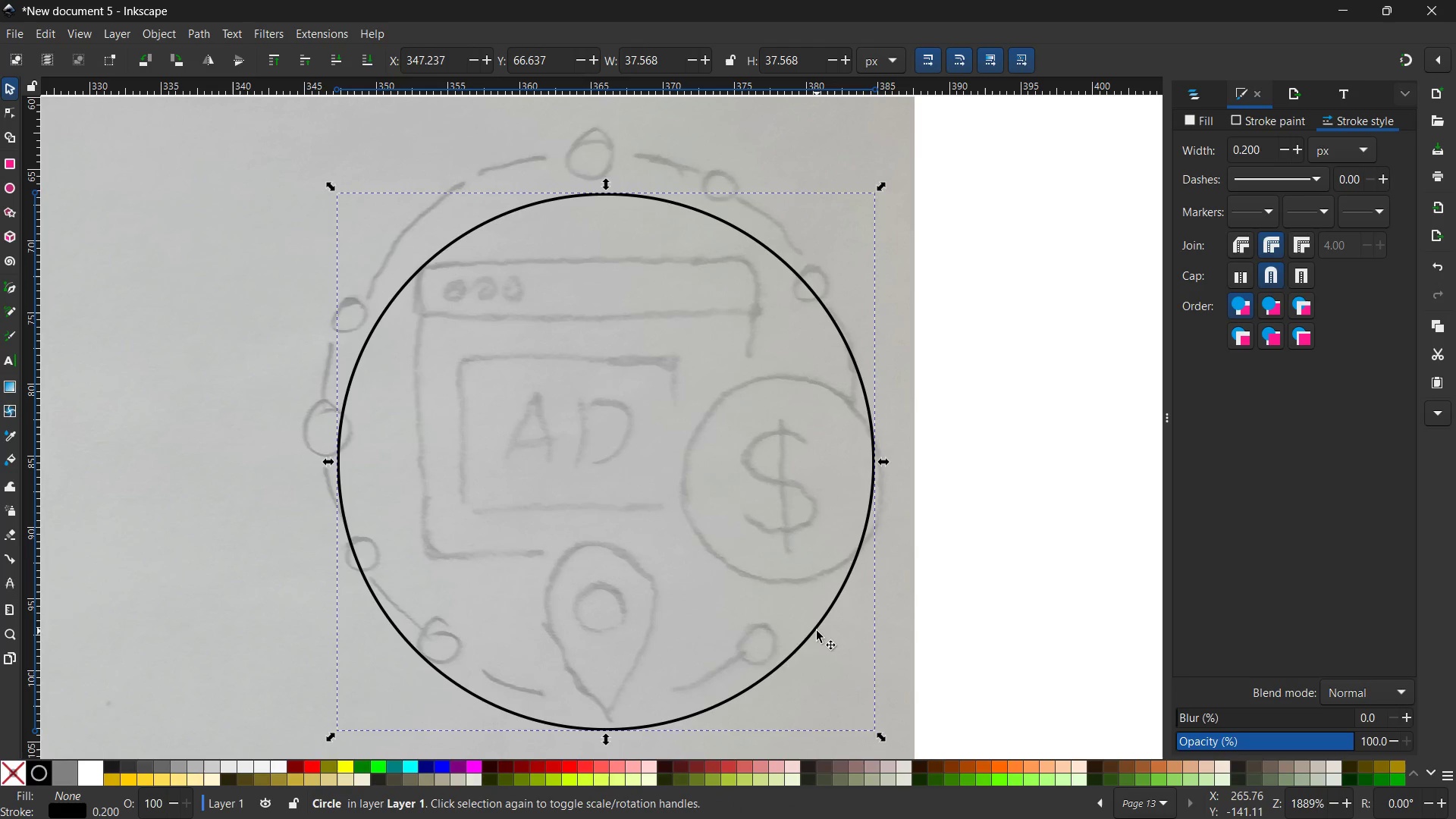 
left_click_drag(start_coordinate=[817, 631], to_coordinate=[802, 585])
 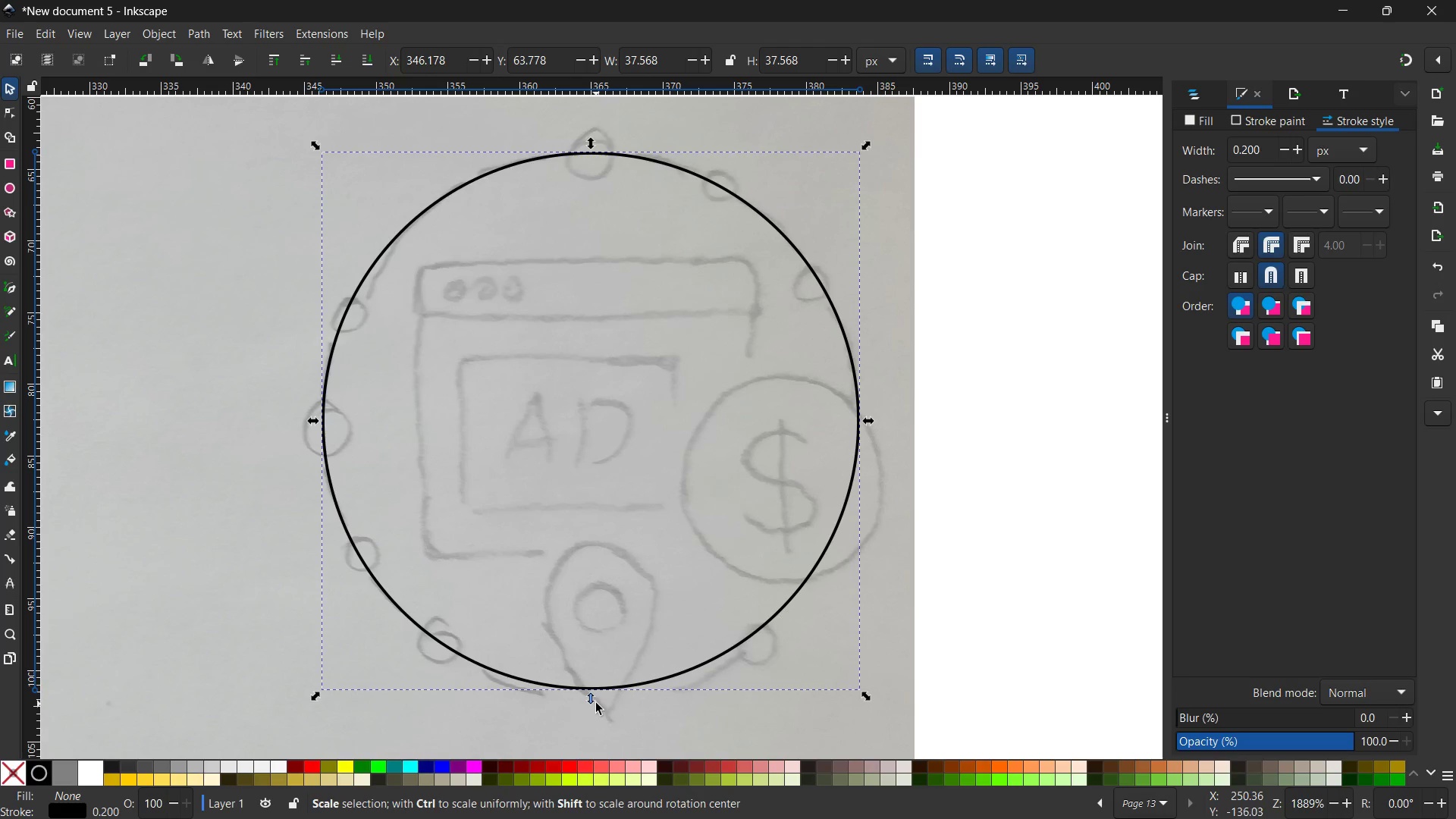 
left_click_drag(start_coordinate=[595, 702], to_coordinate=[598, 711])
 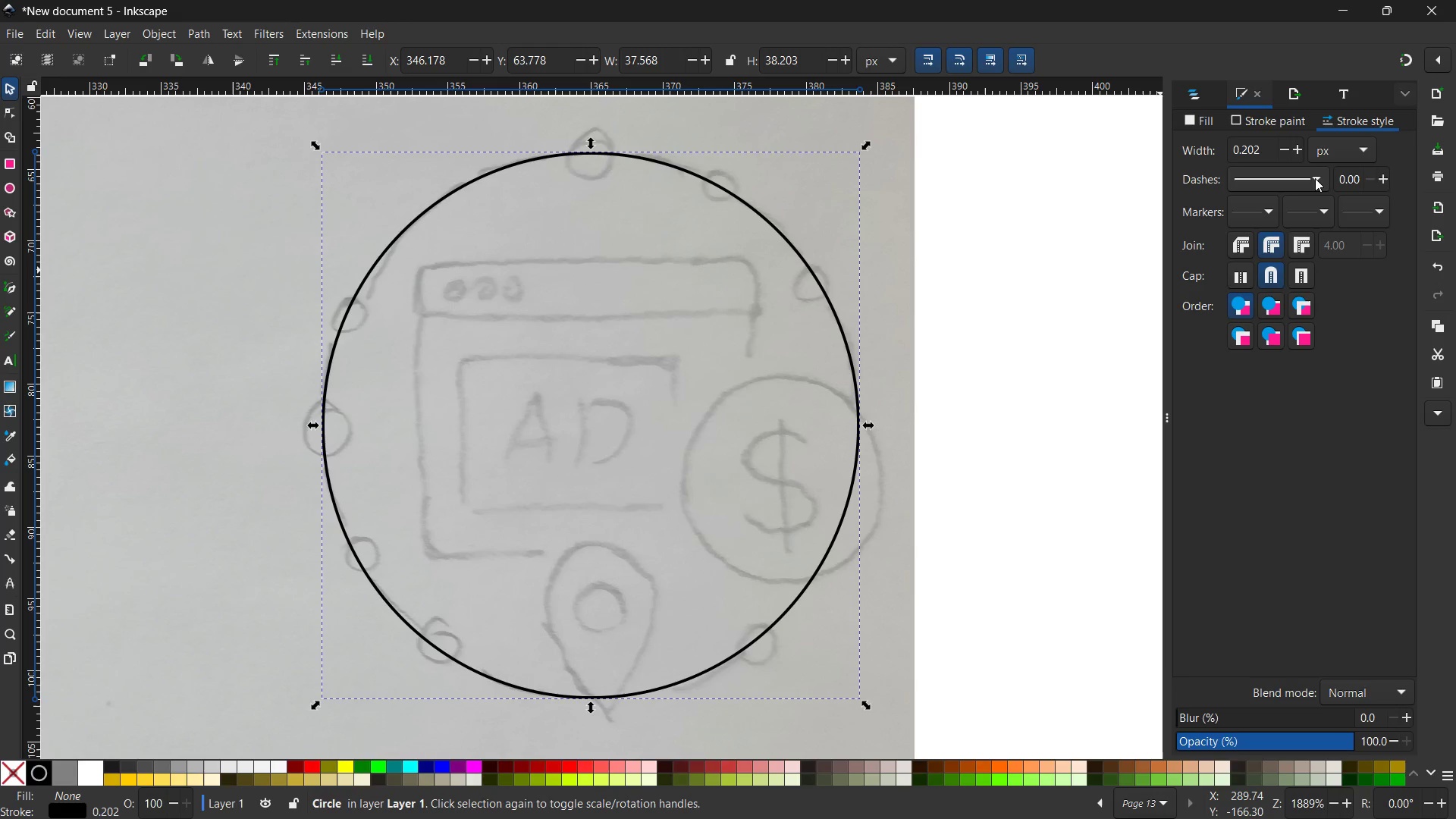 
left_click([1320, 176])
 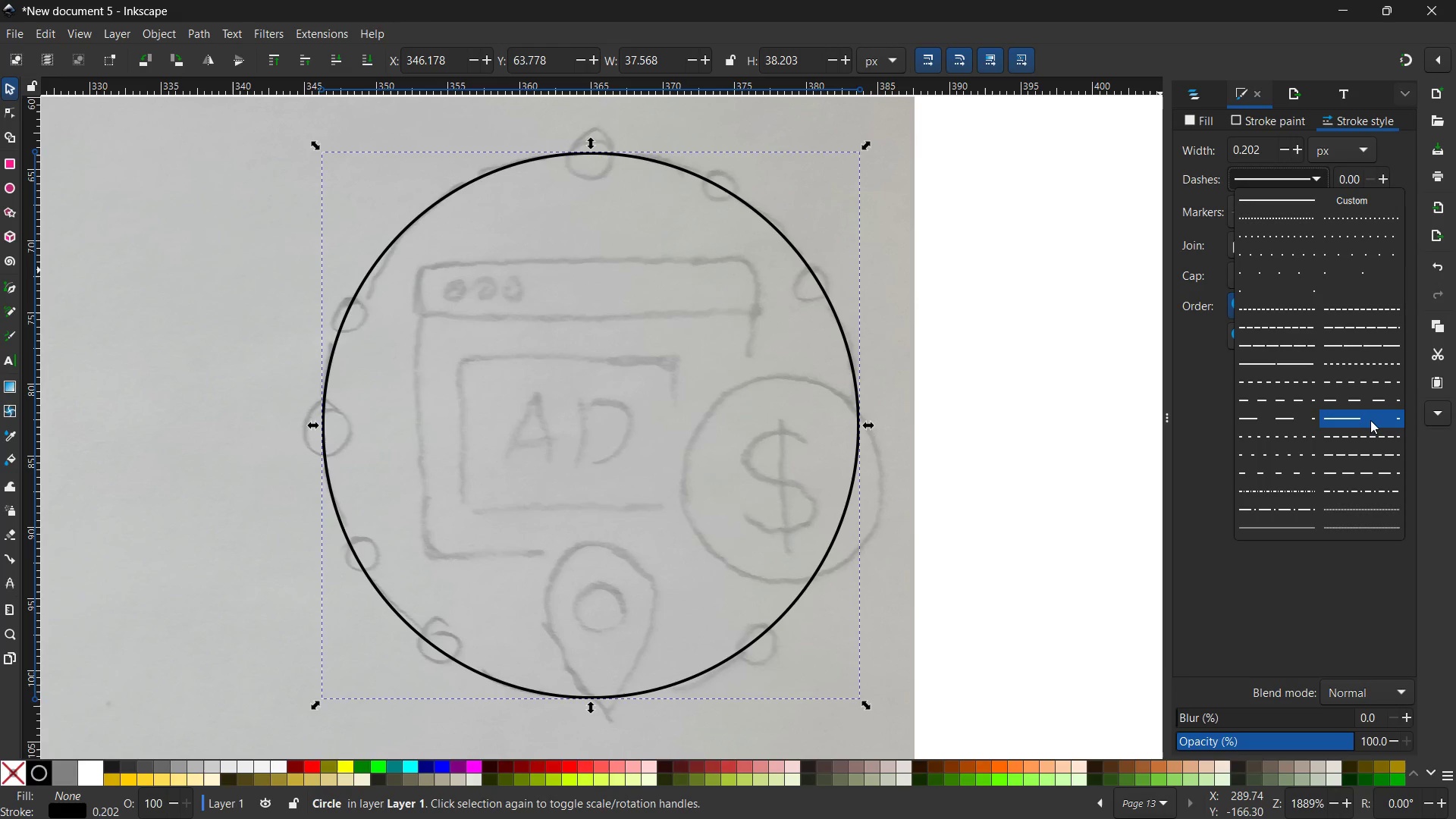 
left_click([1370, 420])
 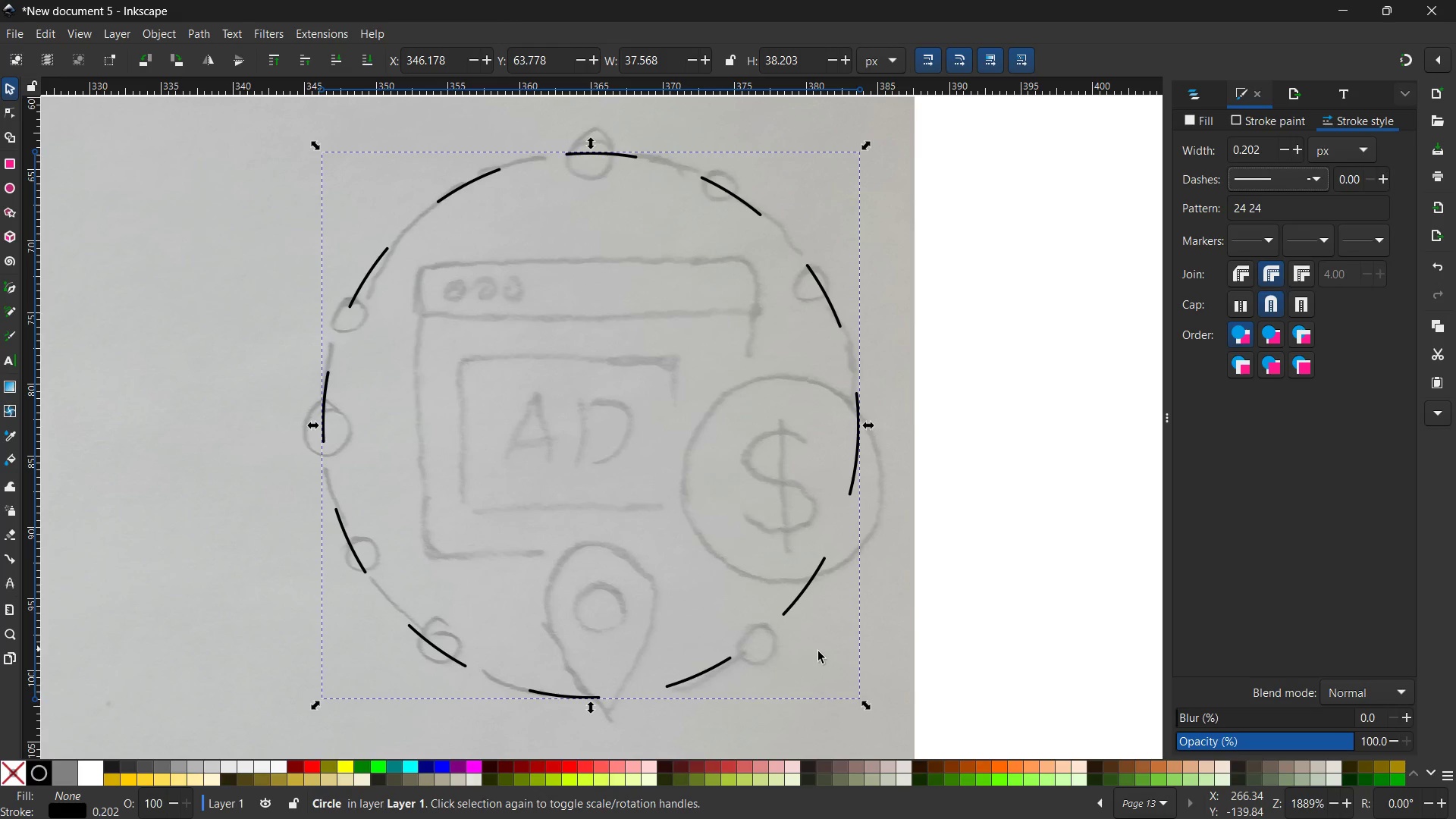 
left_click([805, 587])
 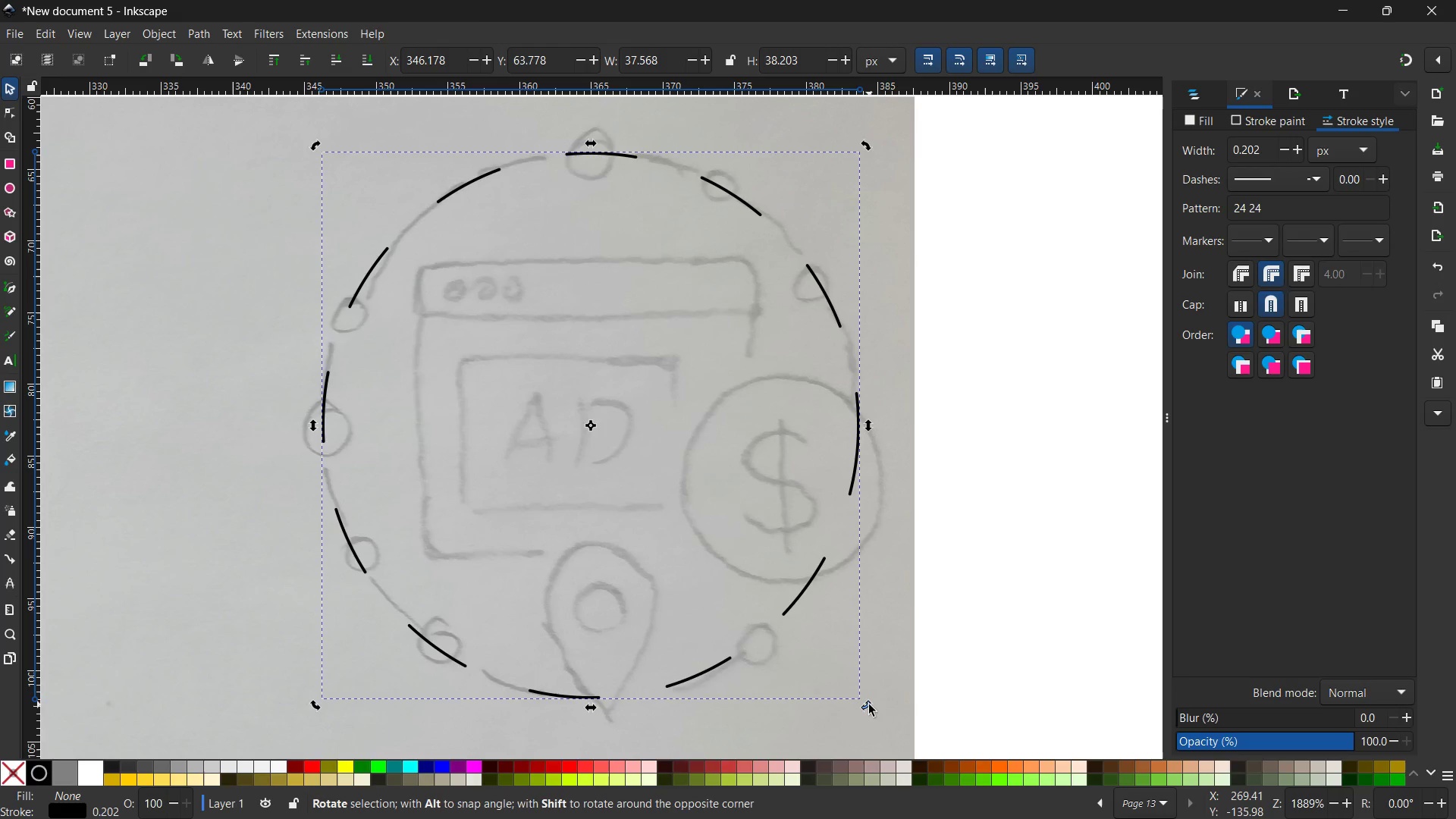 
left_click_drag(start_coordinate=[869, 704], to_coordinate=[860, 715])
 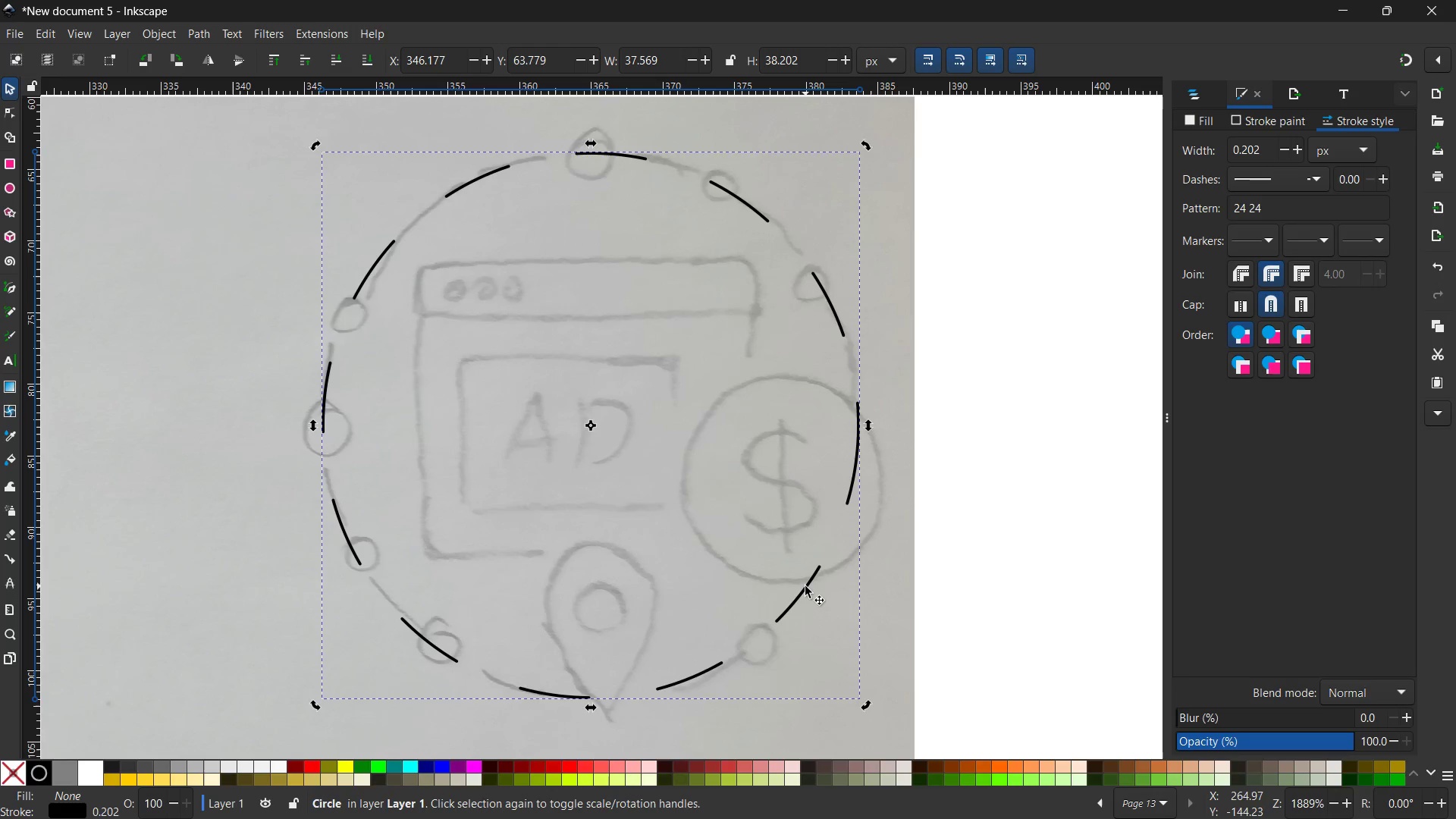 
left_click_drag(start_coordinate=[805, 586], to_coordinate=[809, 581])
 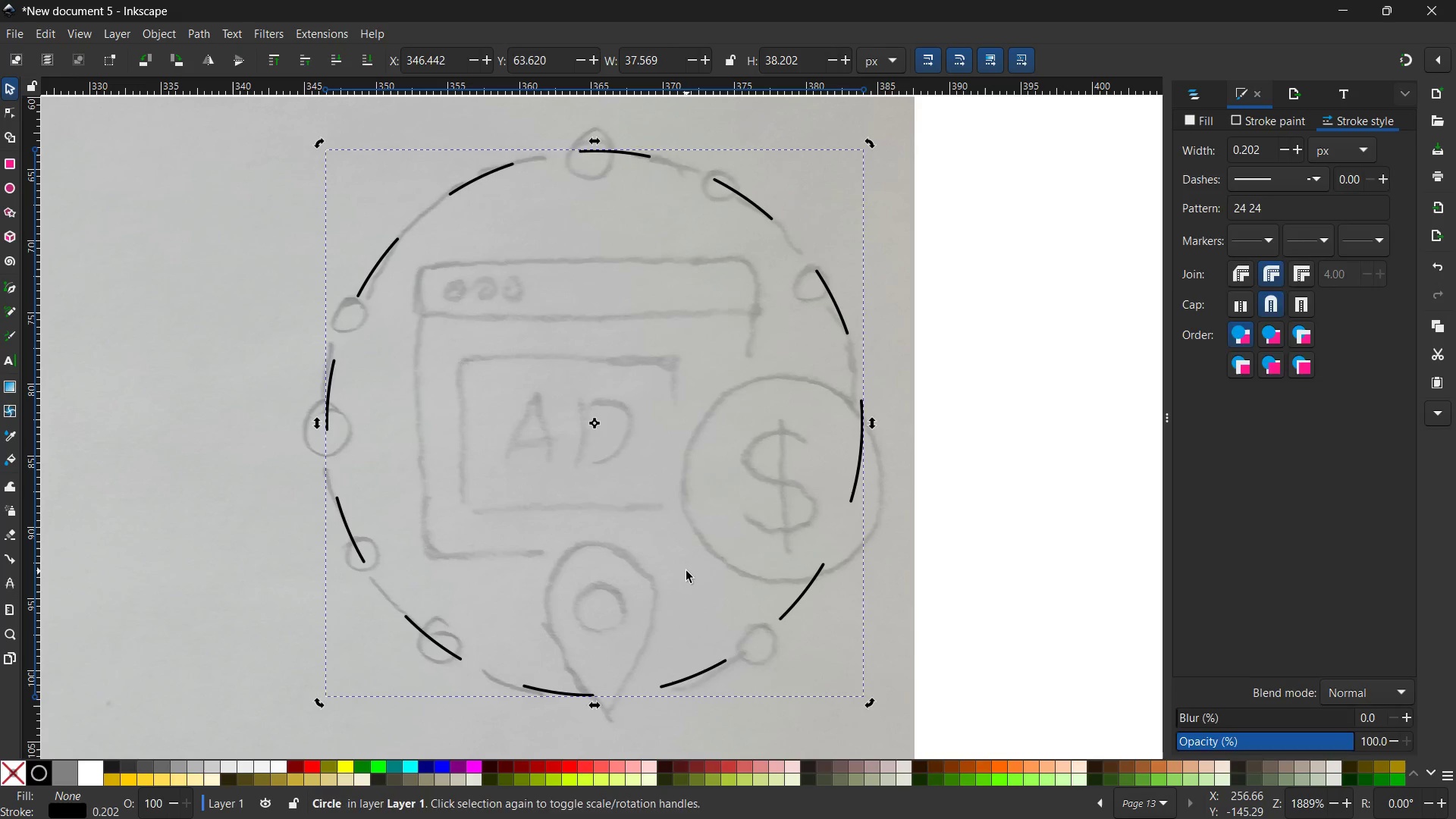 
double_click([686, 571])
 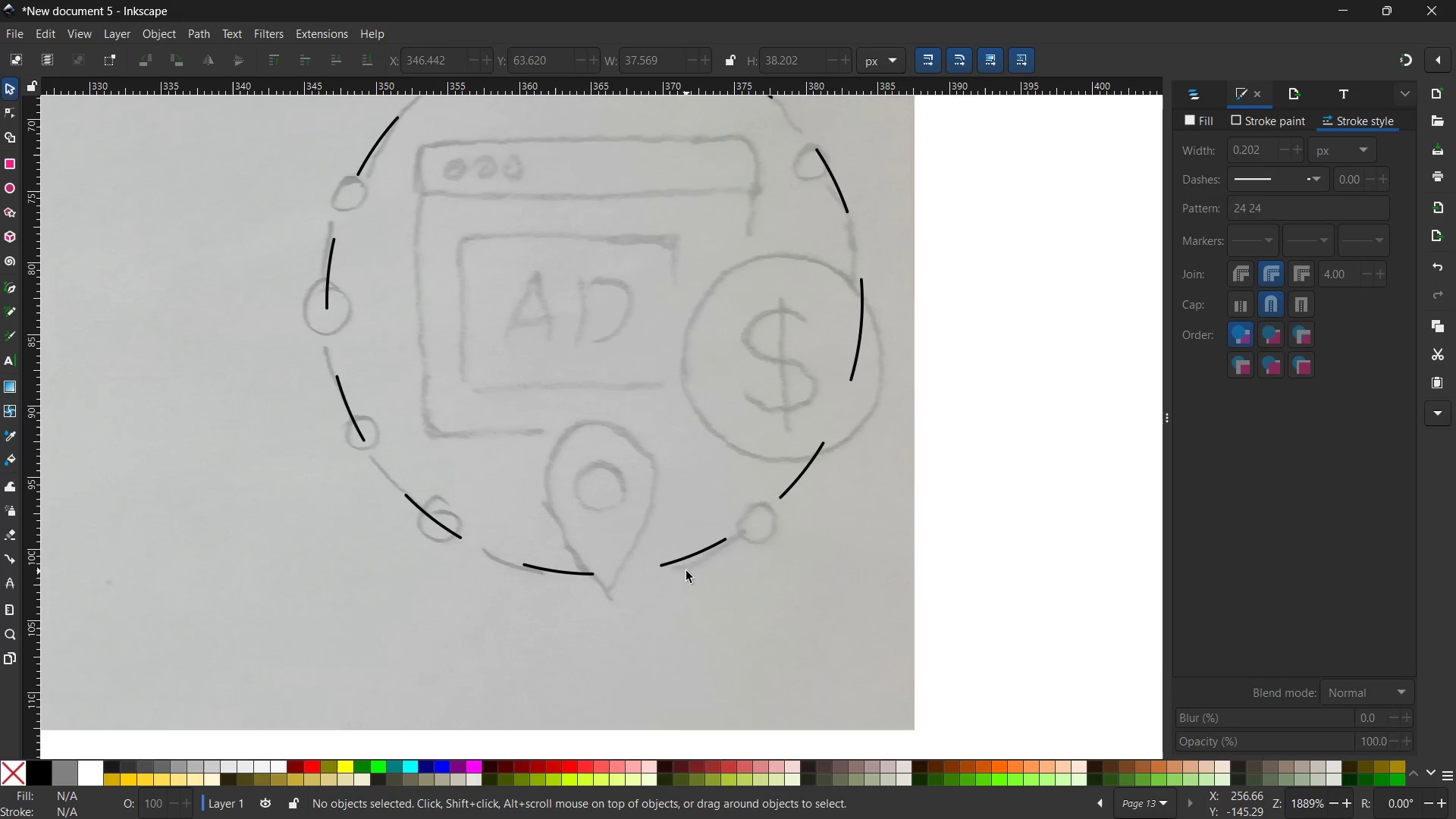 
scroll: coordinate [686, 571], scroll_direction: down, amount: 7.0
 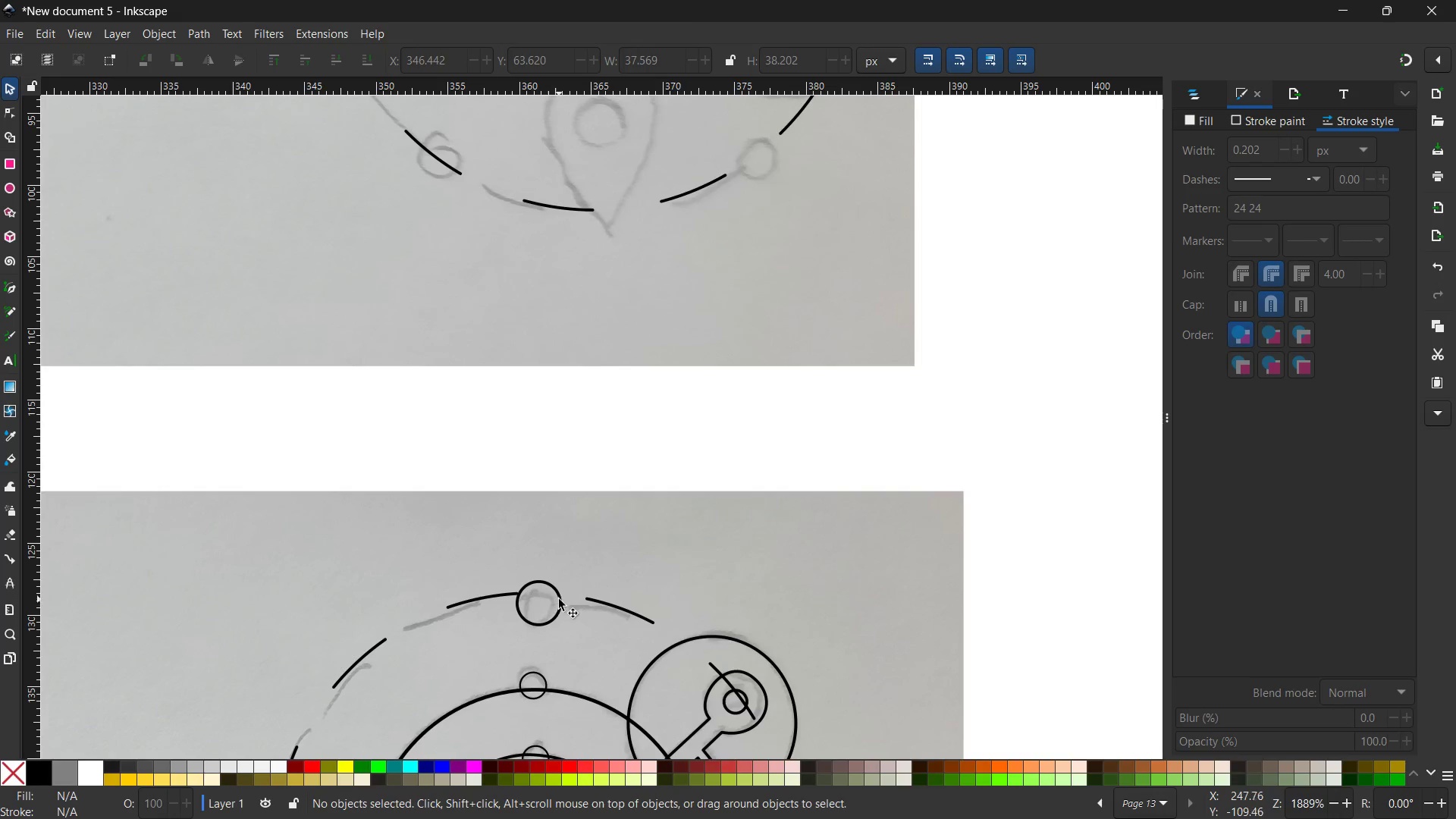 
left_click([560, 598])
 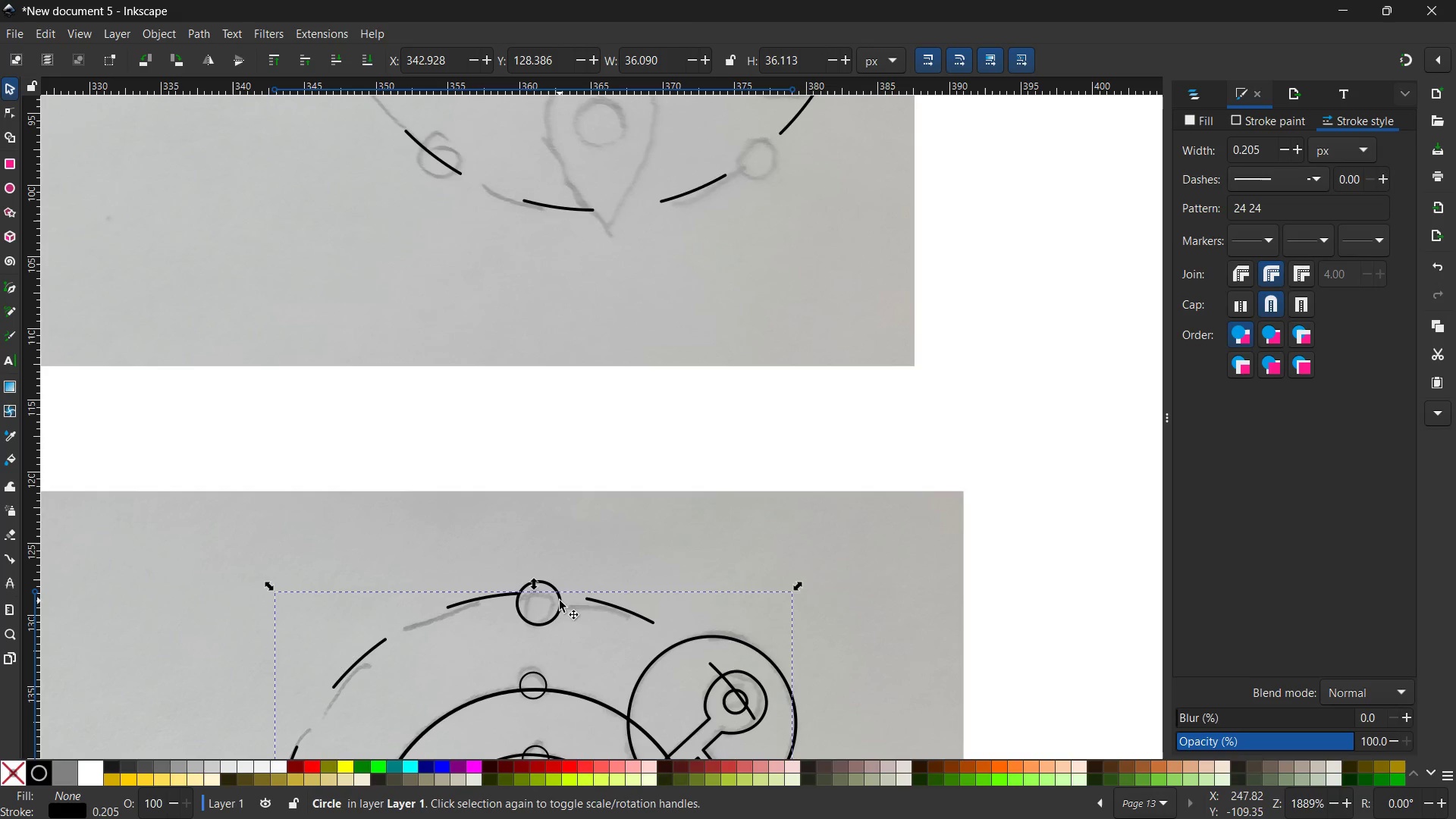 
left_click([559, 607])
 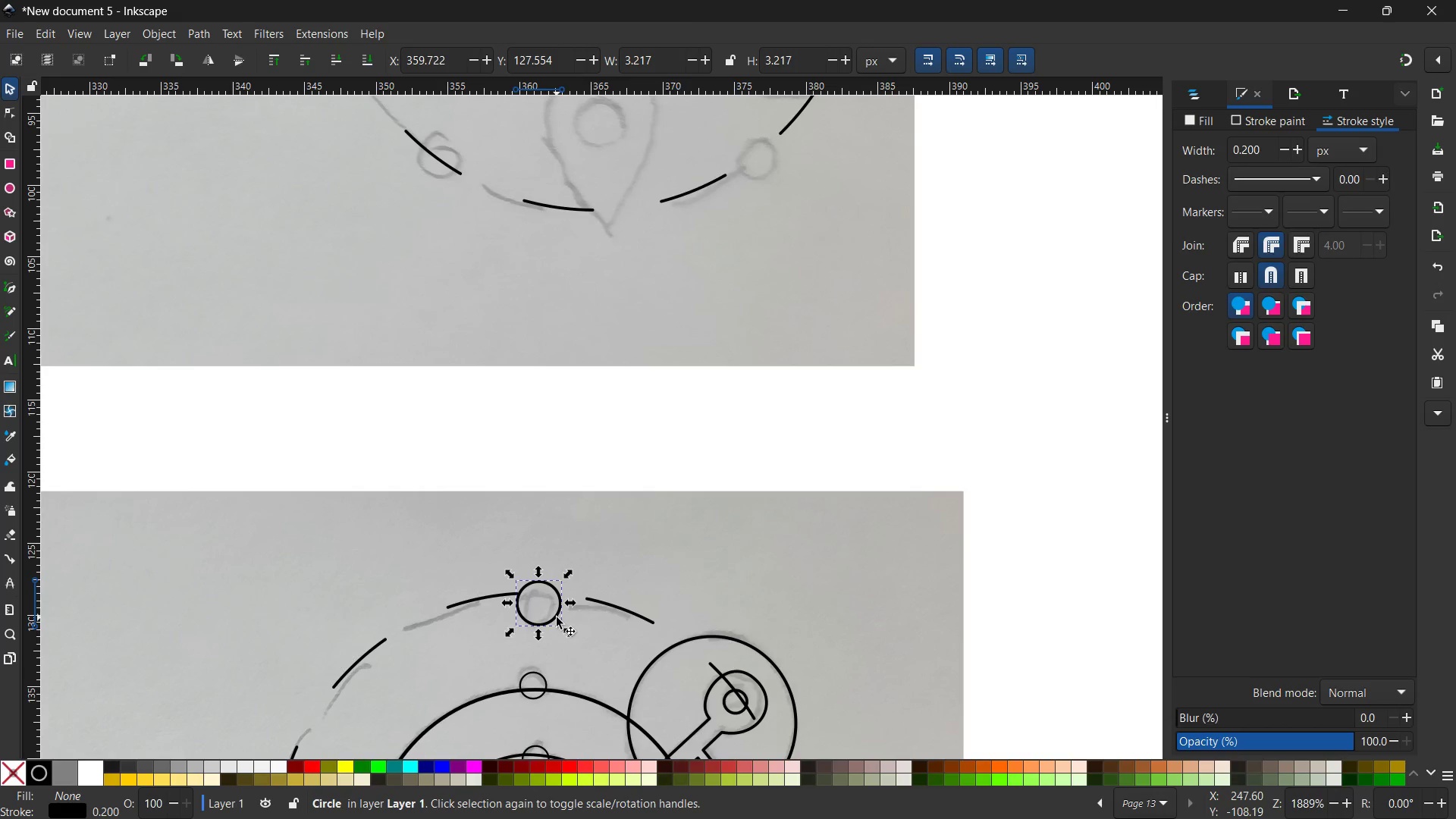 
hold_key(key=ShiftLeft, duration=1.25)
 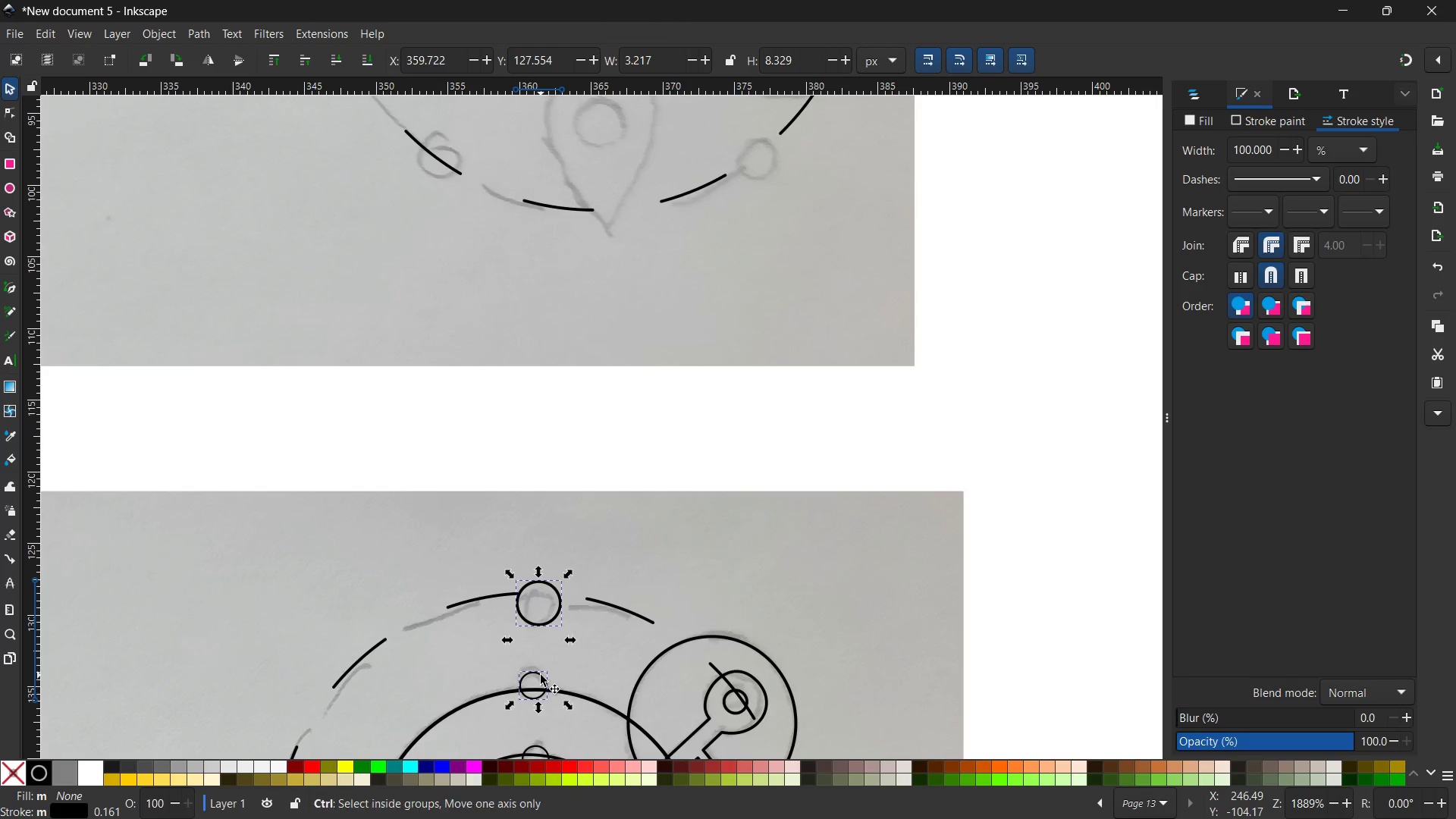 
key(Control+C)
 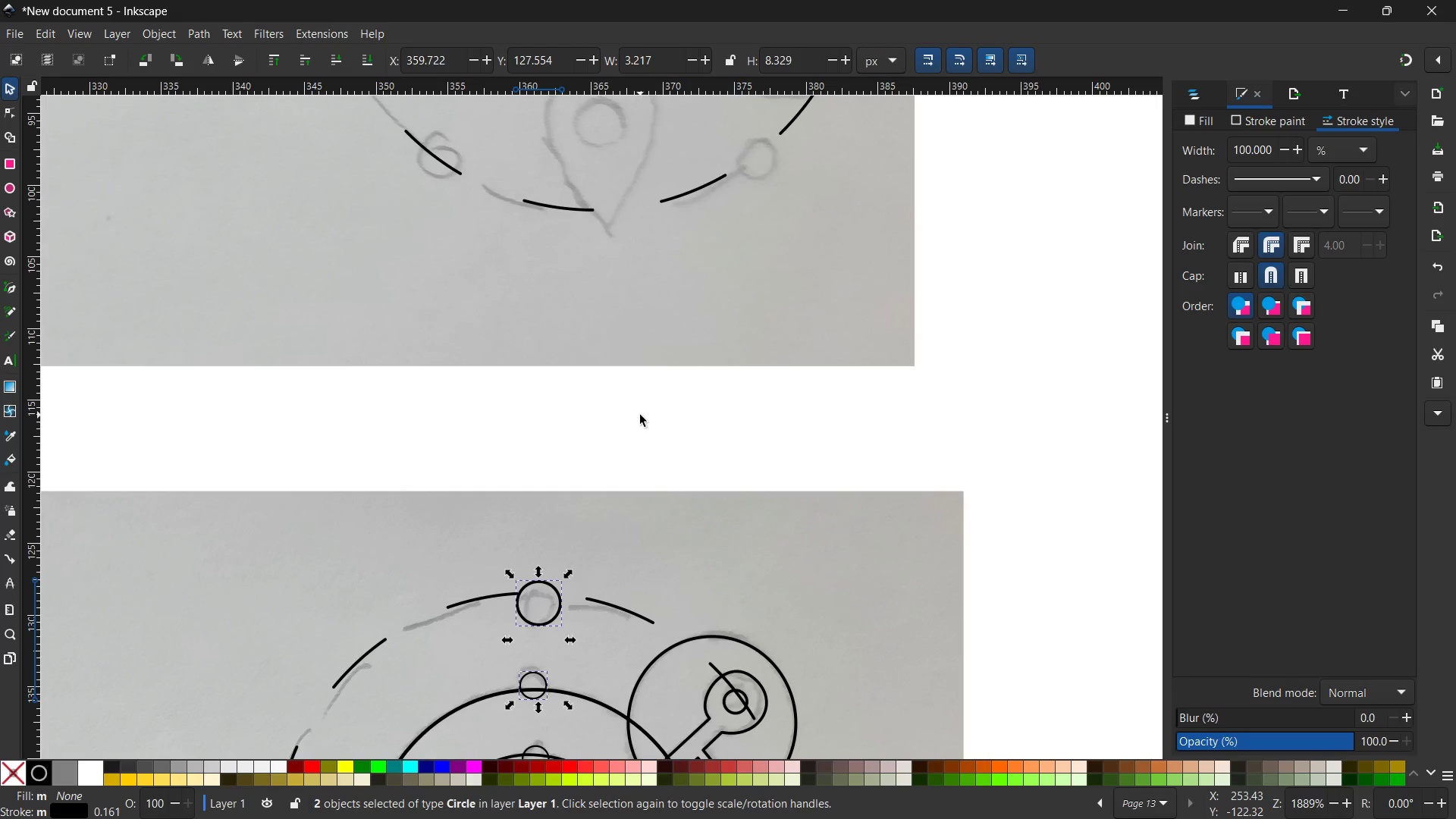 
scroll: coordinate [640, 415], scroll_direction: up, amount: 7.0
 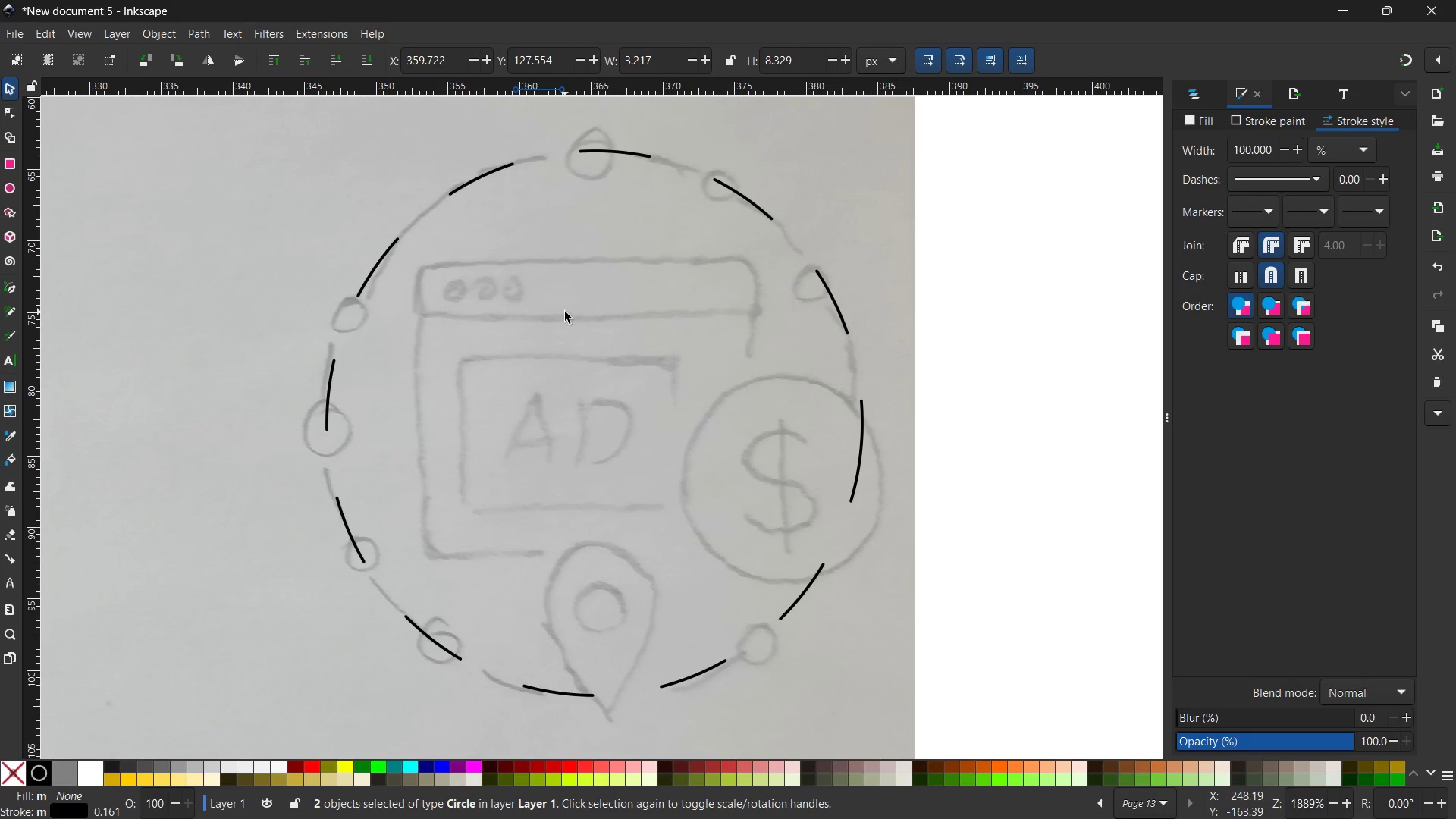 
key(Control+V)
 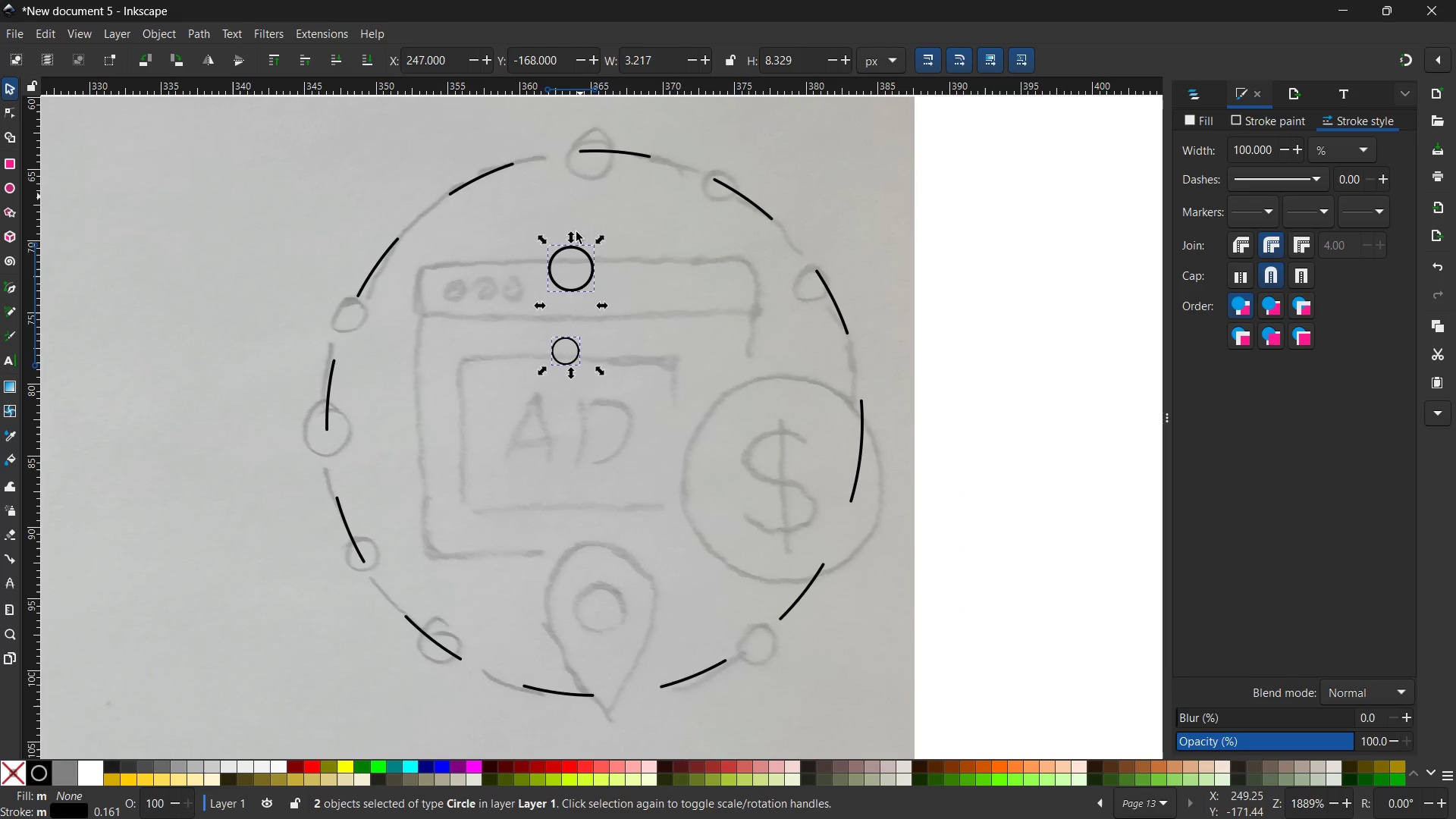 
left_click([616, 268])
 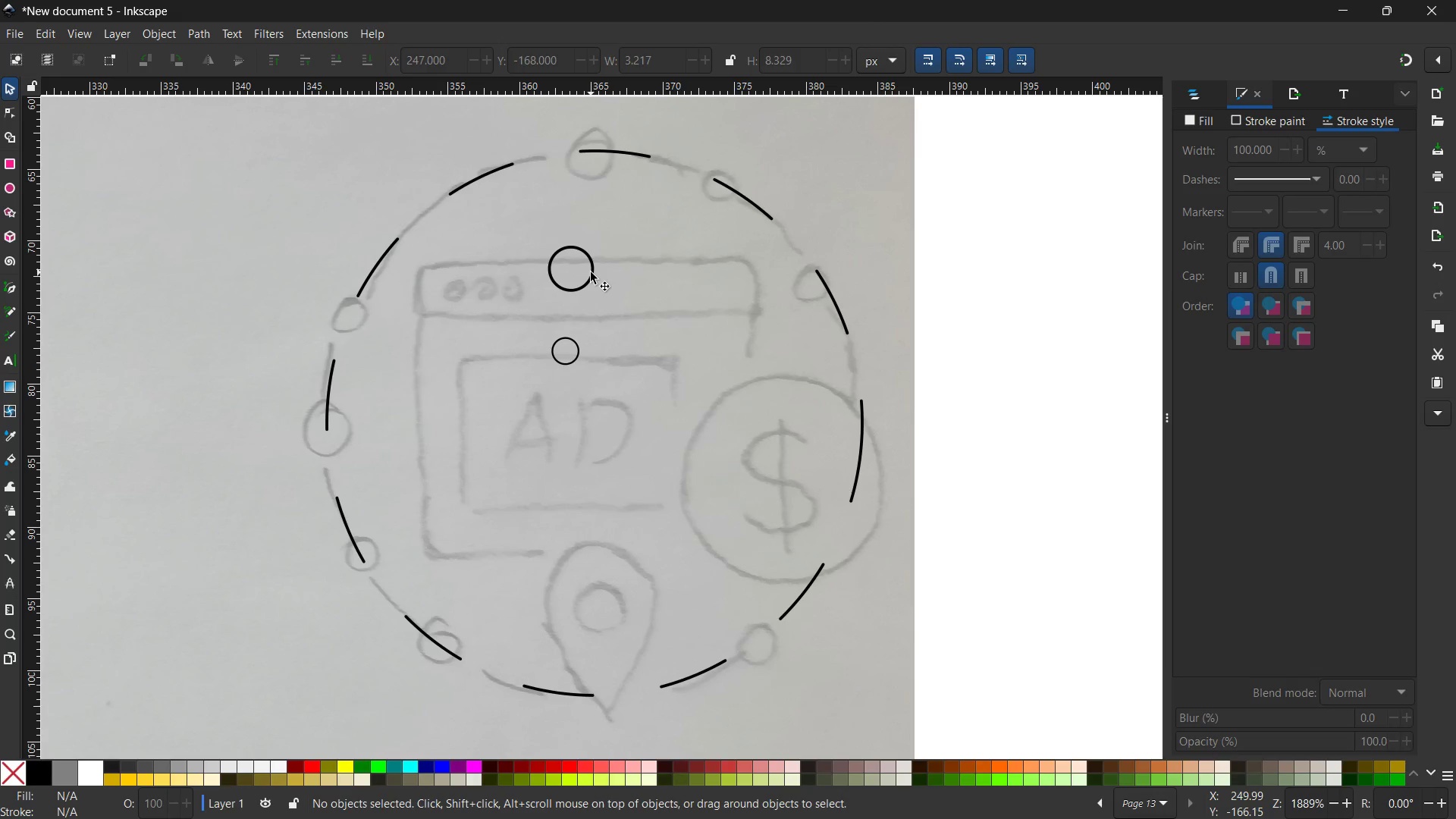 
left_click([591, 272])
 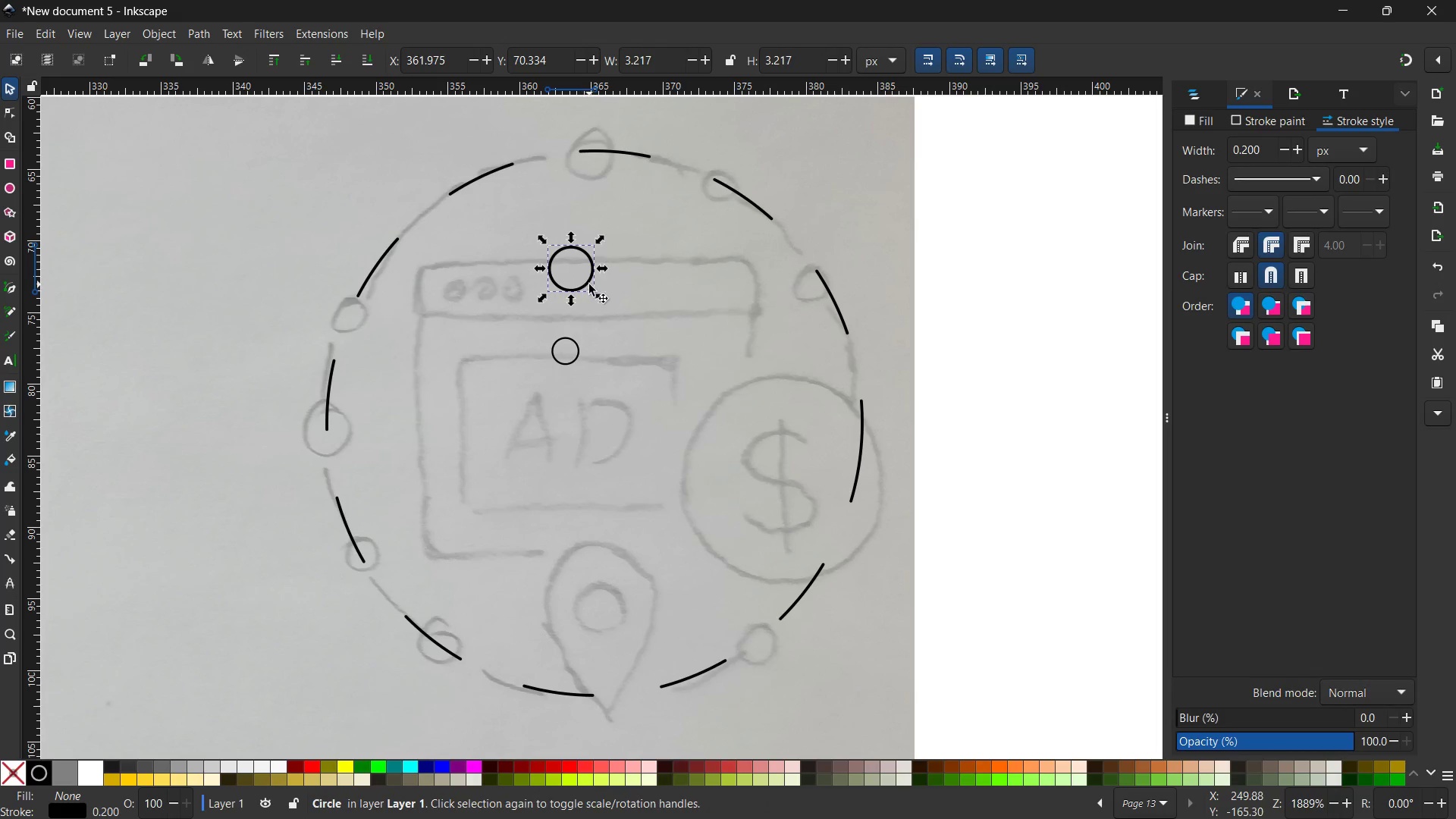 
left_click_drag(start_coordinate=[589, 284], to_coordinate=[612, 169])
 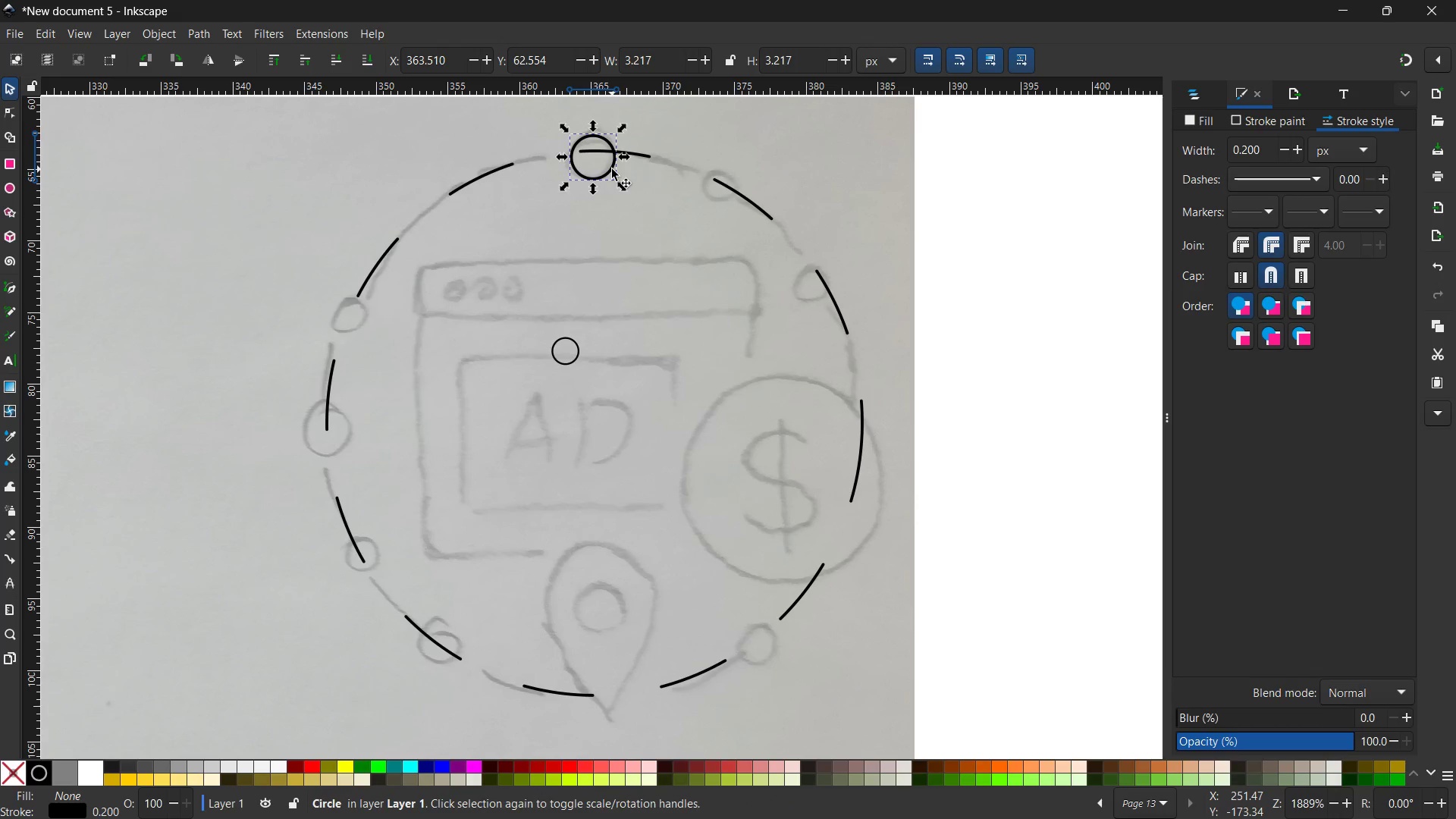 
key(Control+C)
 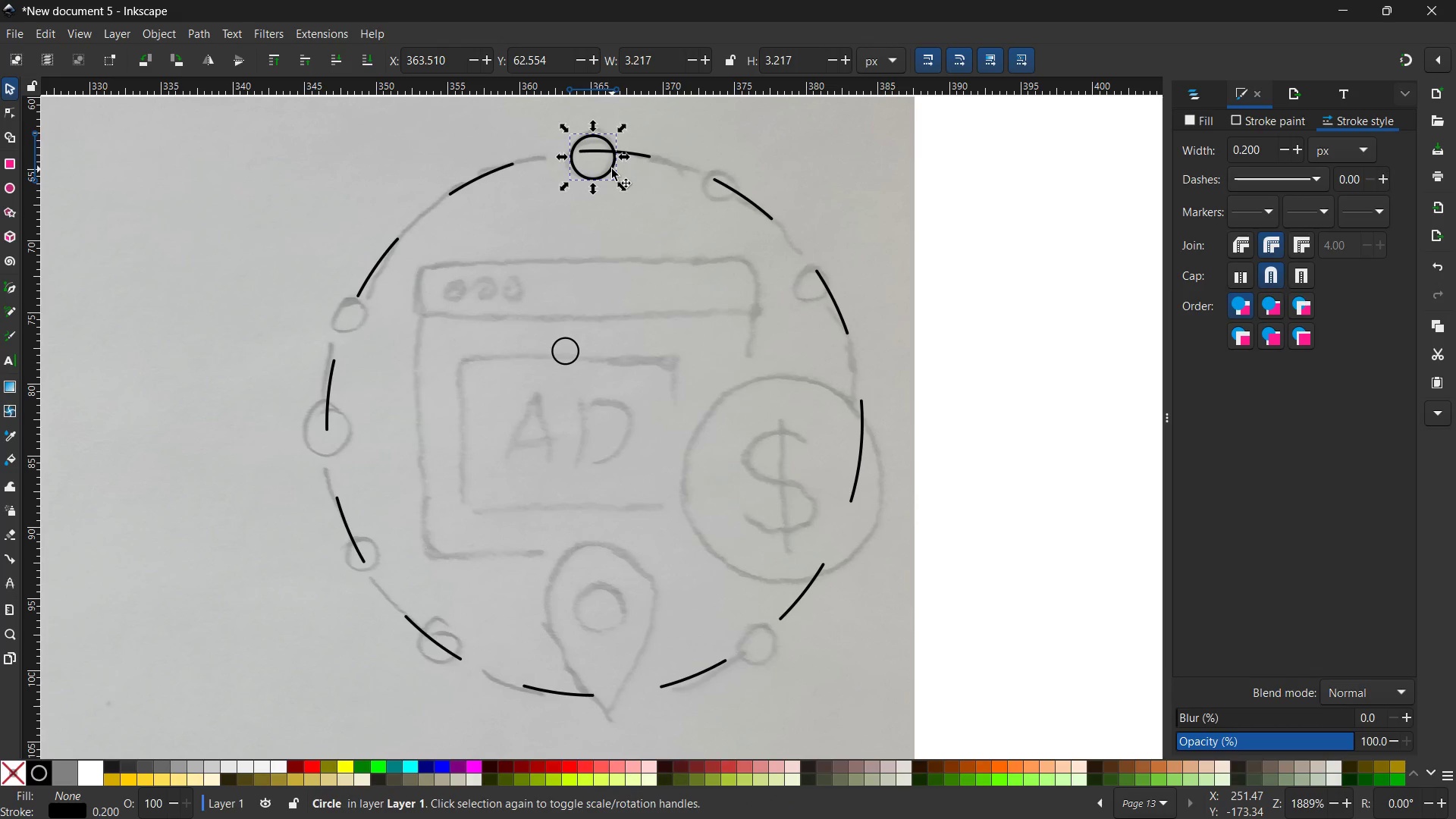 
key(Control+V)
 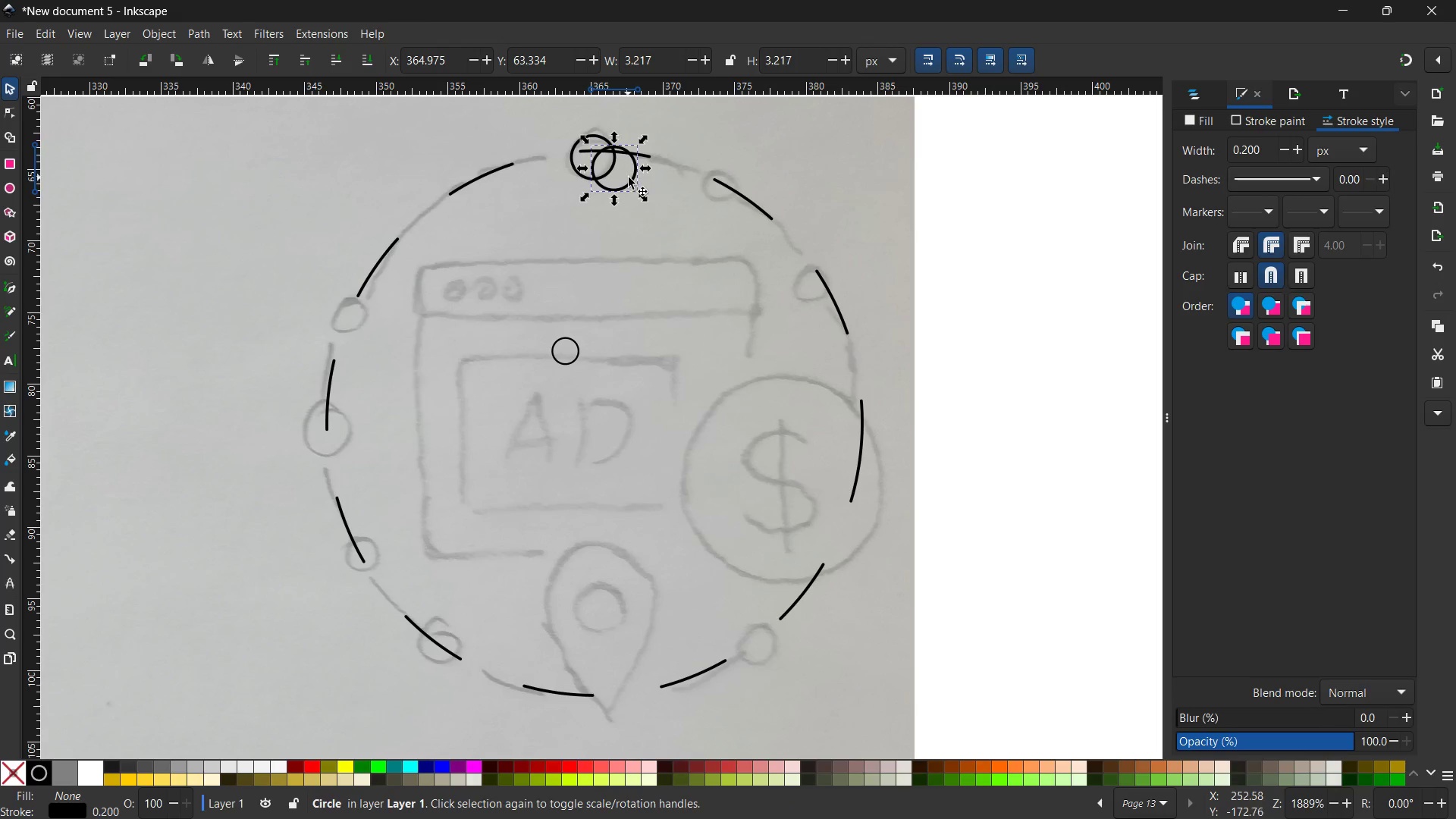 
left_click_drag(start_coordinate=[630, 181], to_coordinate=[344, 448])
 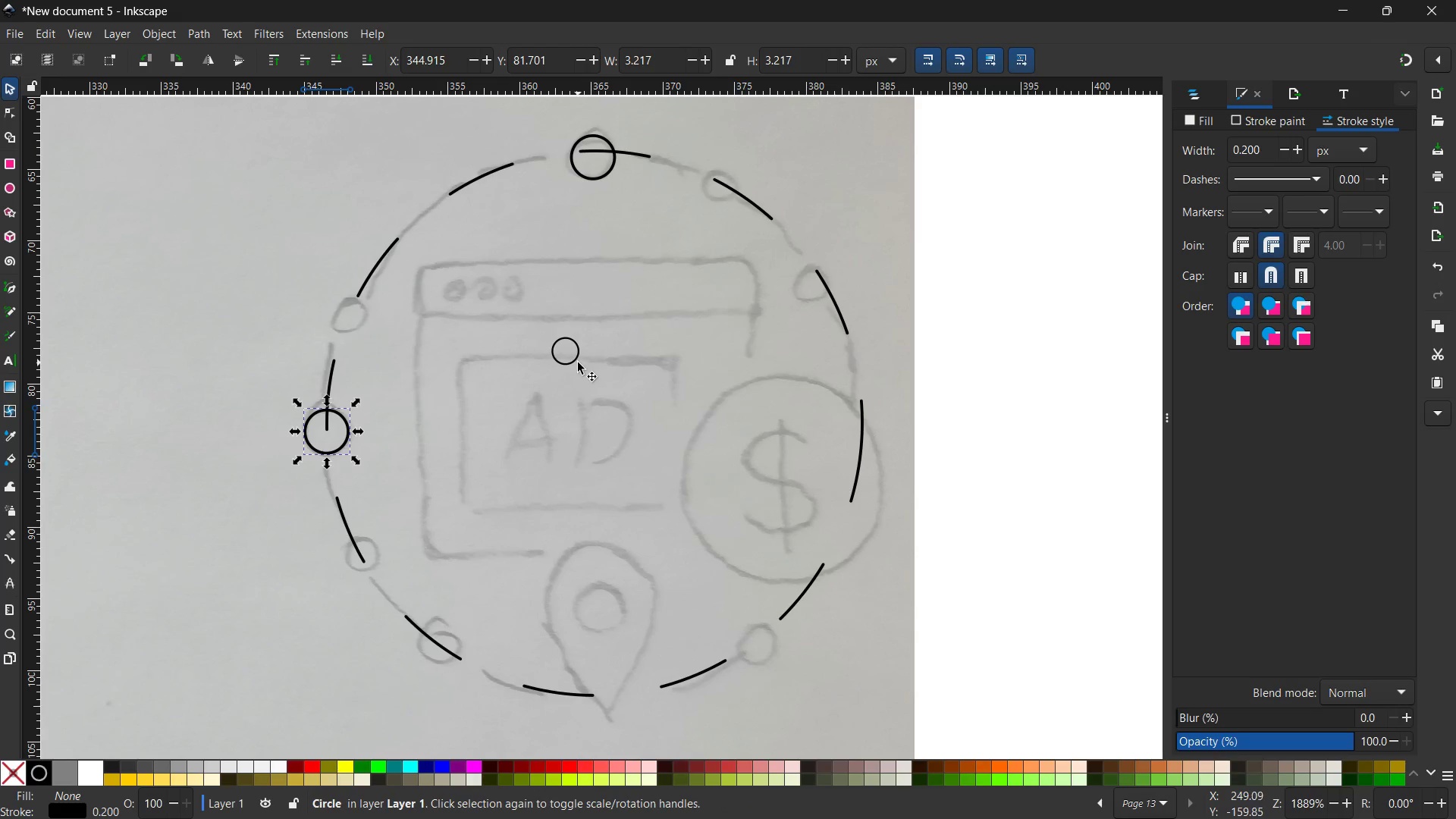 
left_click([576, 362])
 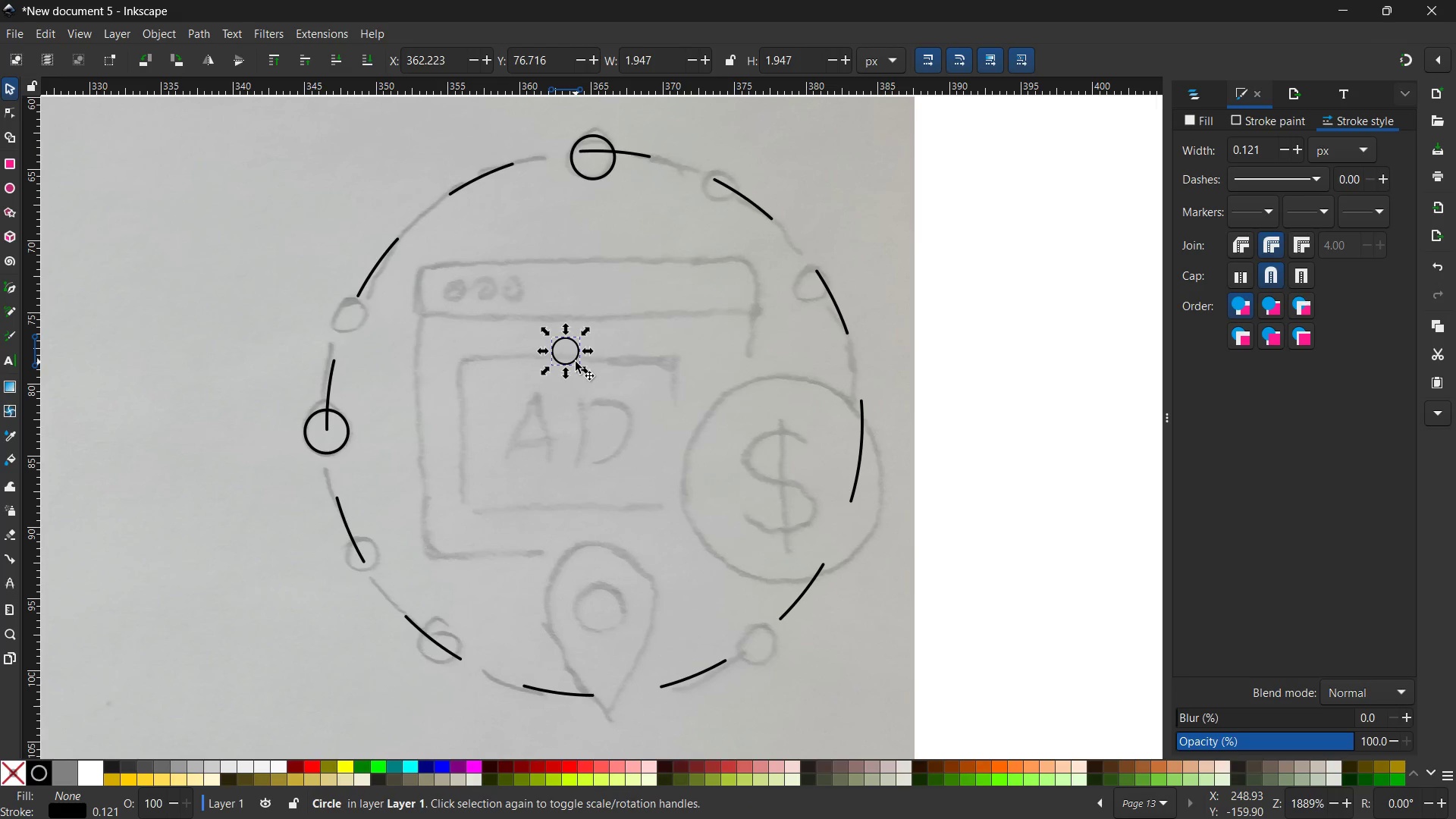 
key(Control+C)
 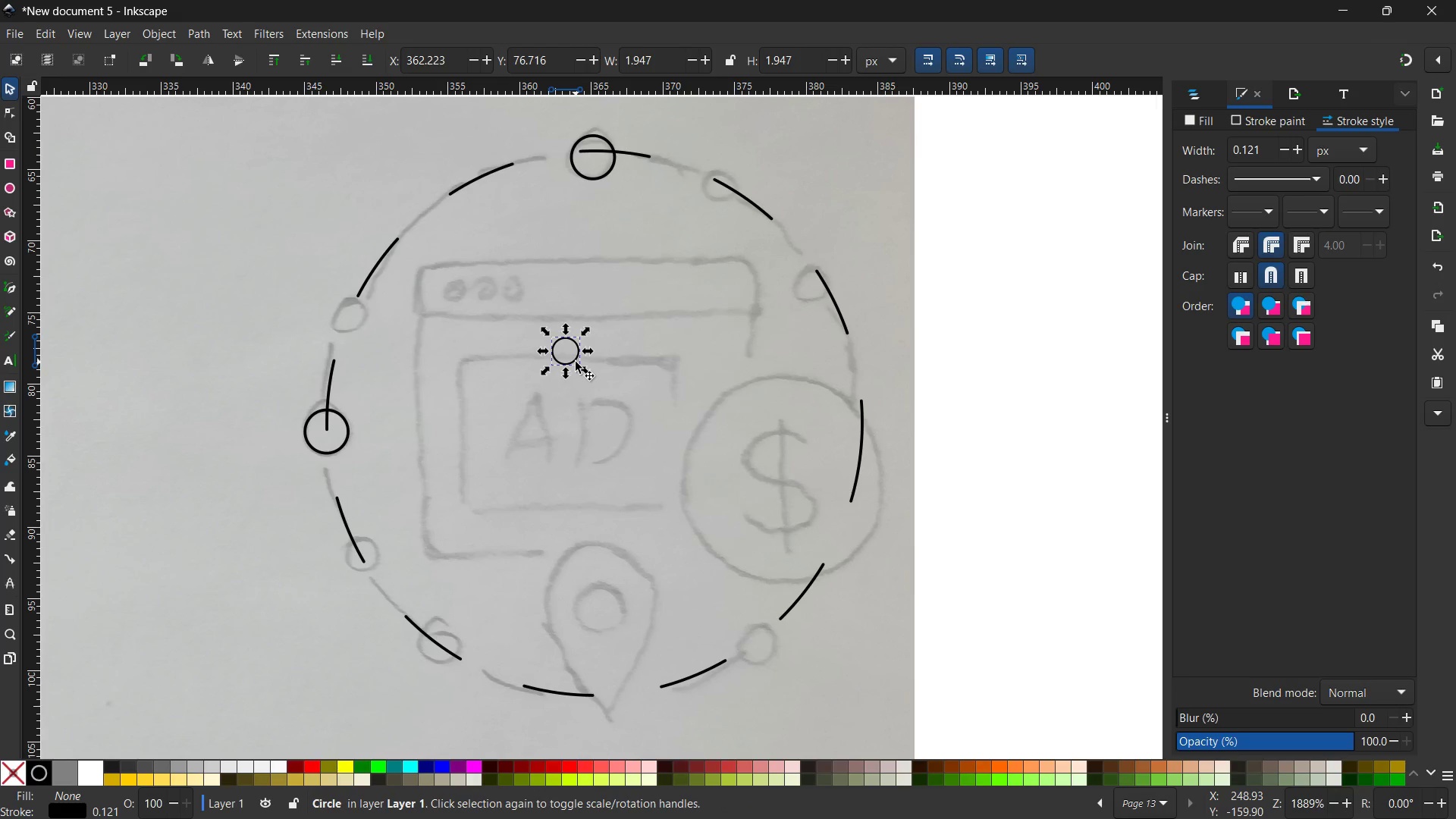 
key(Control+V)
 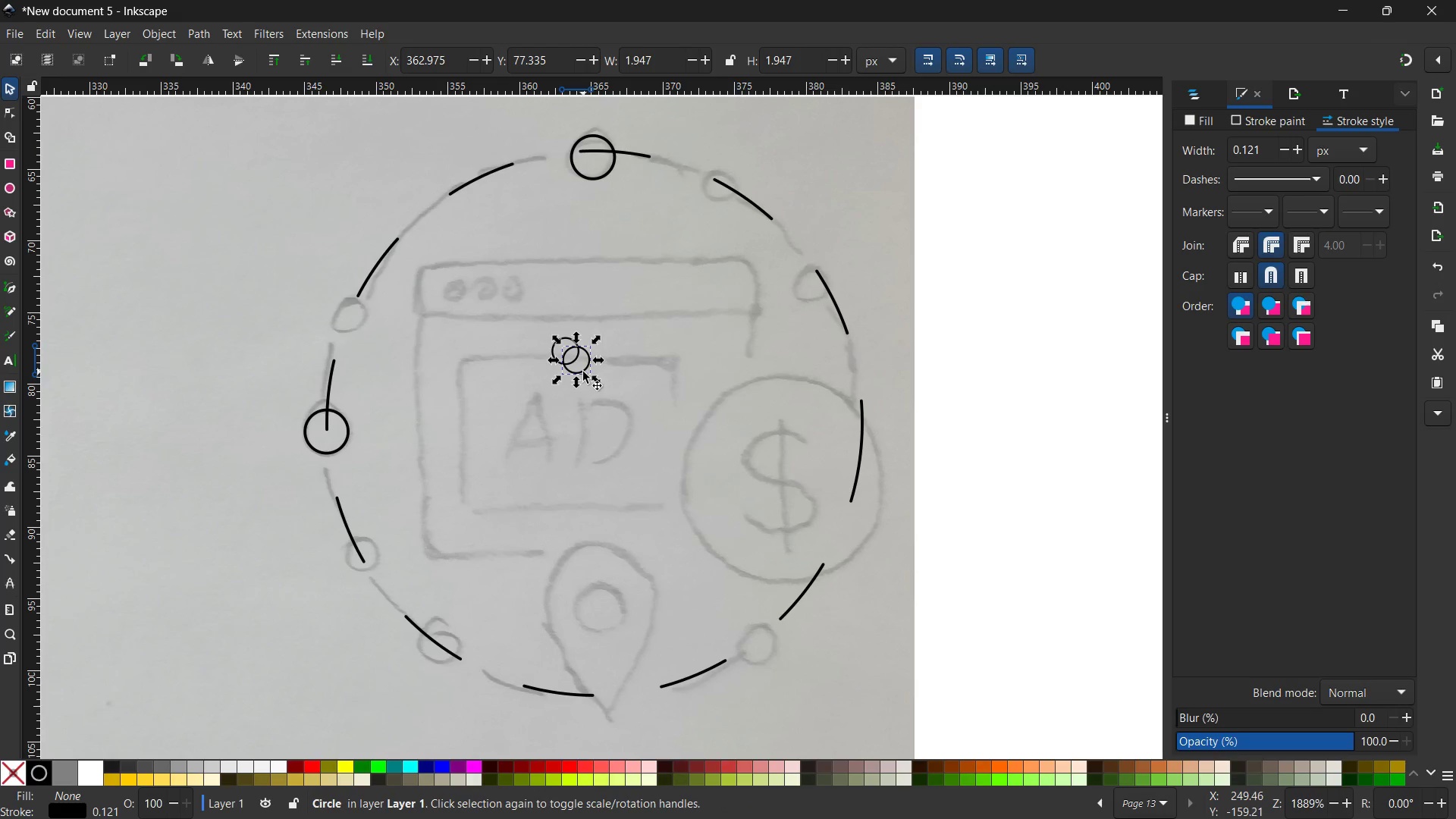 
left_click_drag(start_coordinate=[583, 371], to_coordinate=[350, 324])
 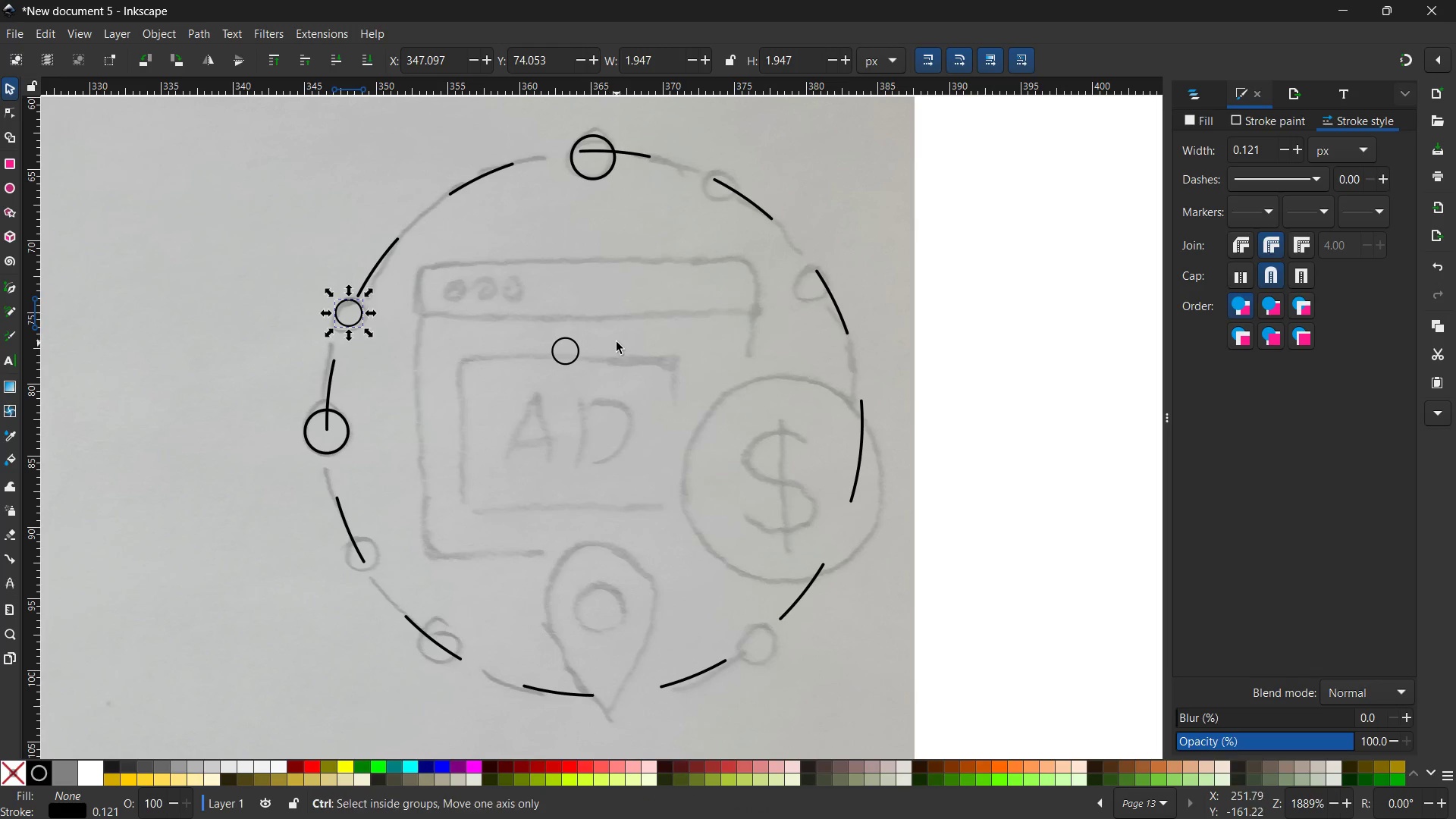 
key(Control+C)
 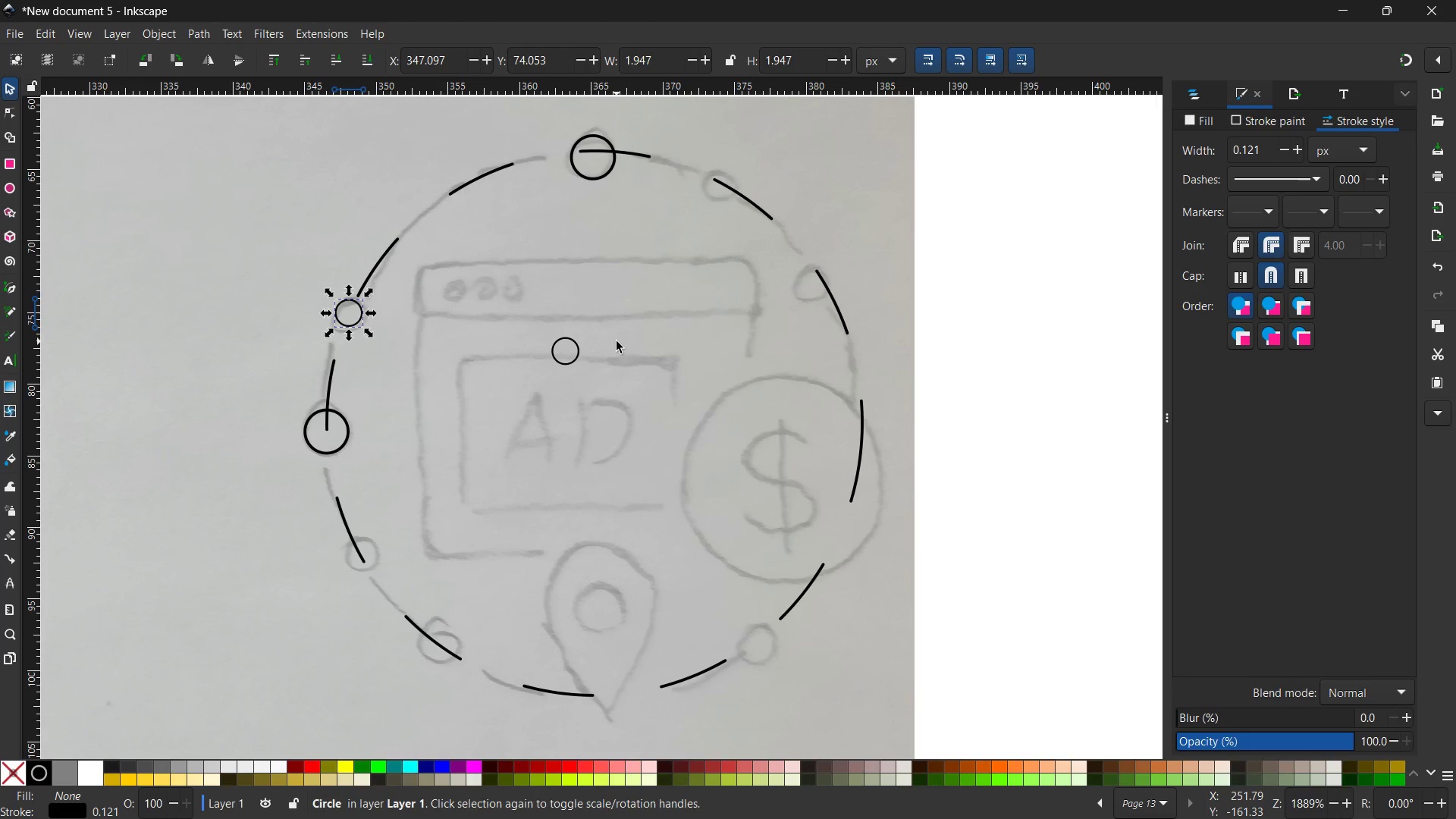 
key(Control+V)
 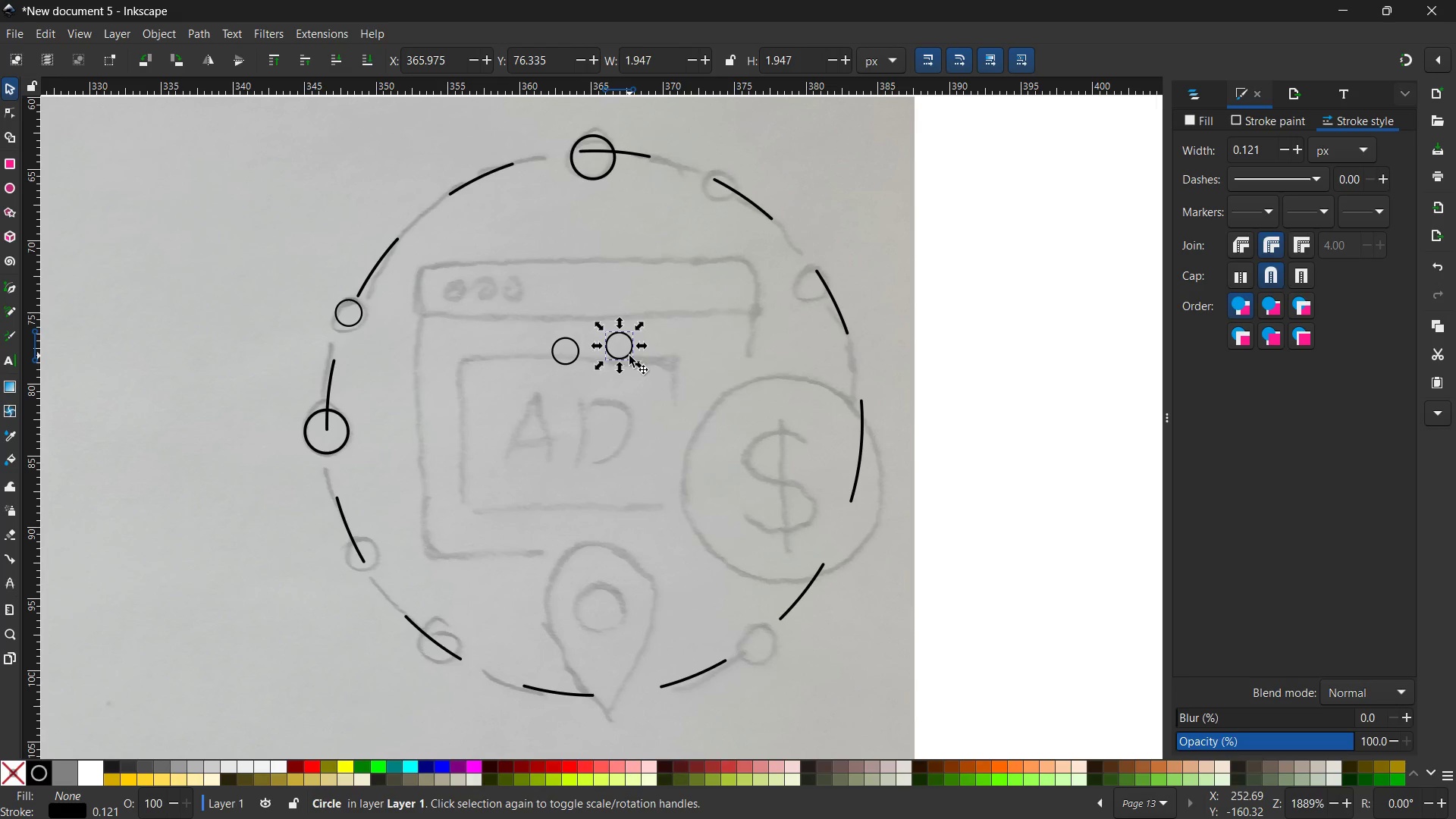 
left_click_drag(start_coordinate=[629, 356], to_coordinate=[730, 192])
 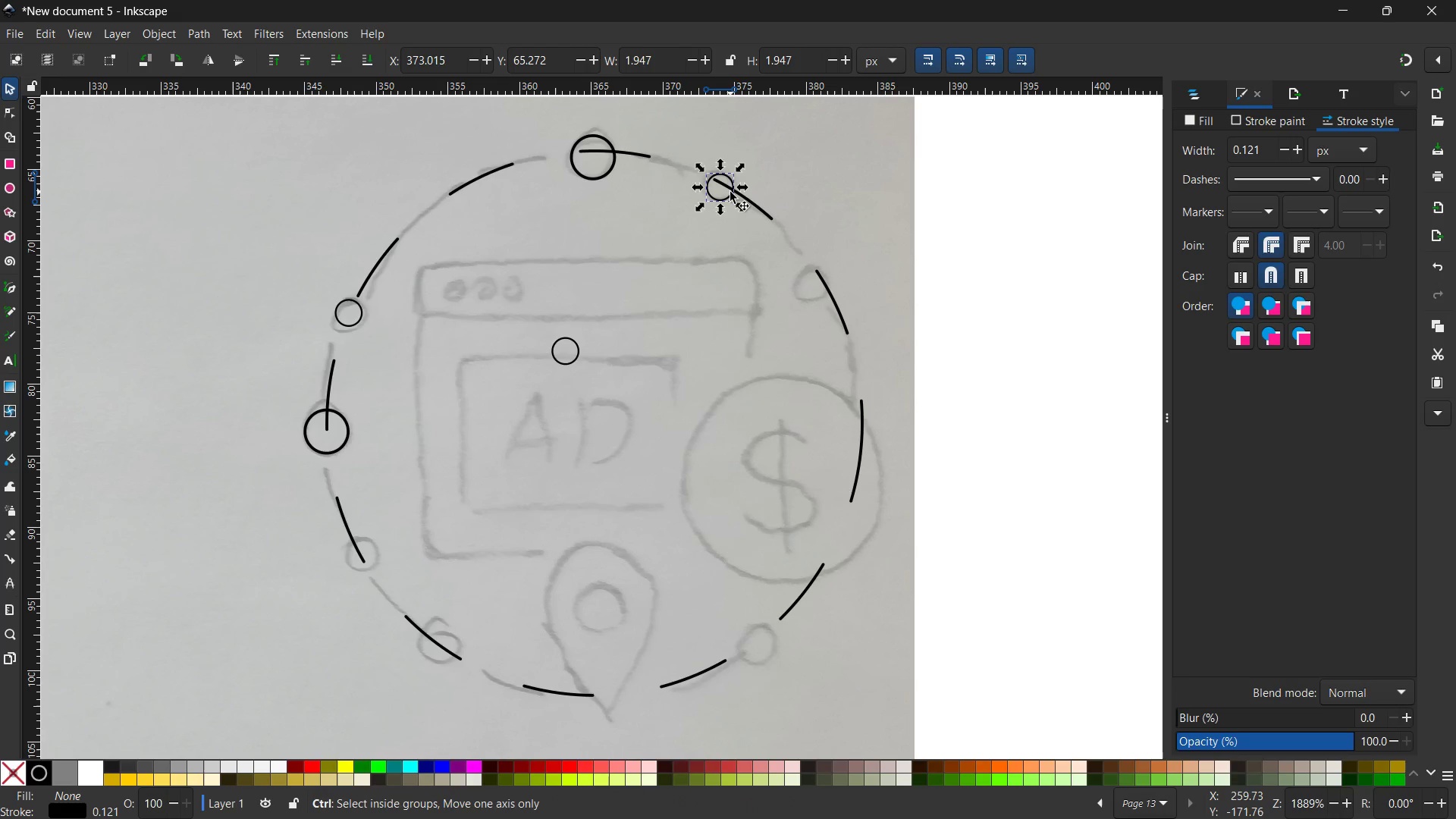 
key(Control+V)
 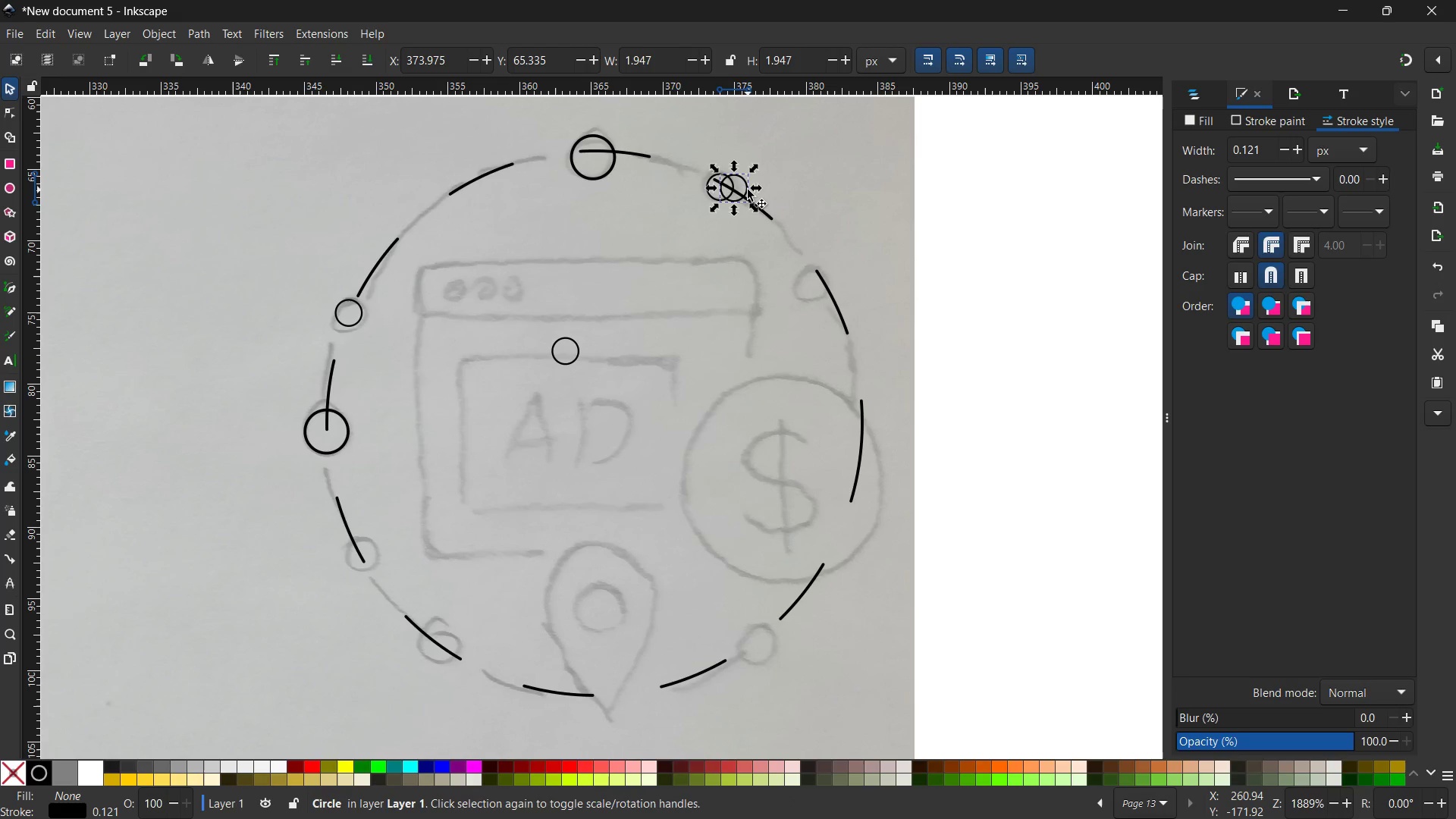 
left_click_drag(start_coordinate=[748, 190], to_coordinate=[827, 293])
 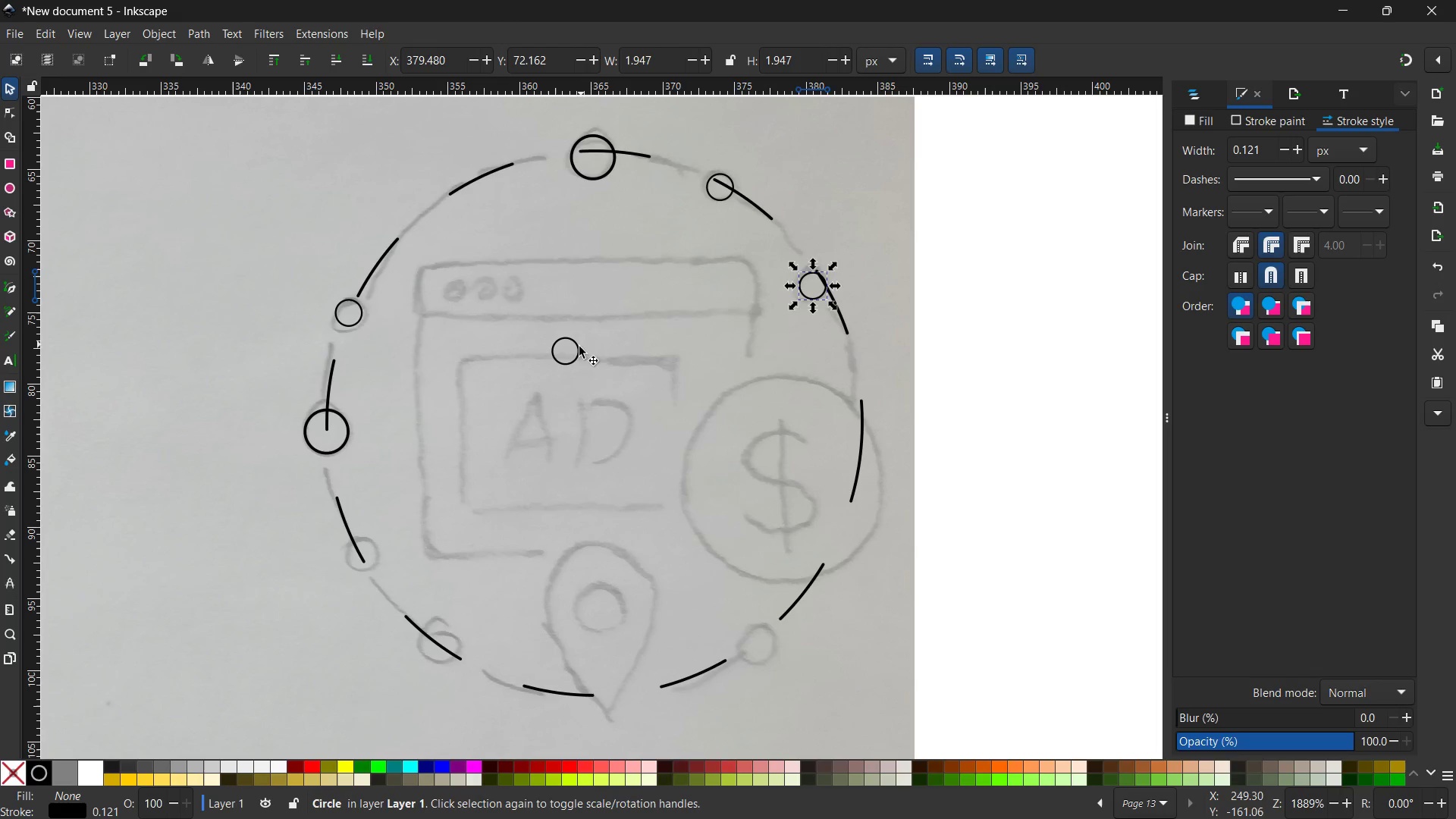 
left_click([575, 350])
 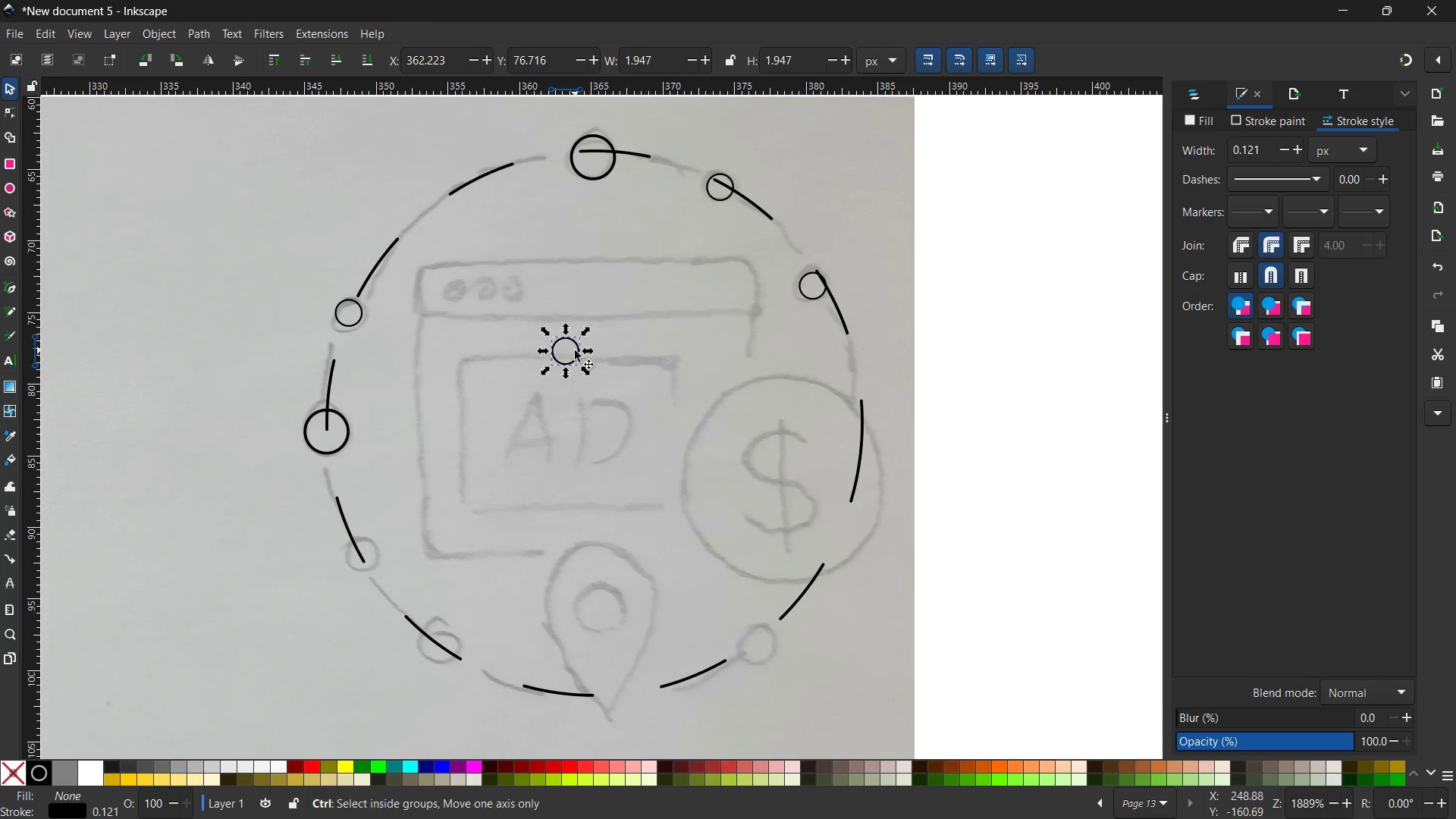 
key(Control+C)
 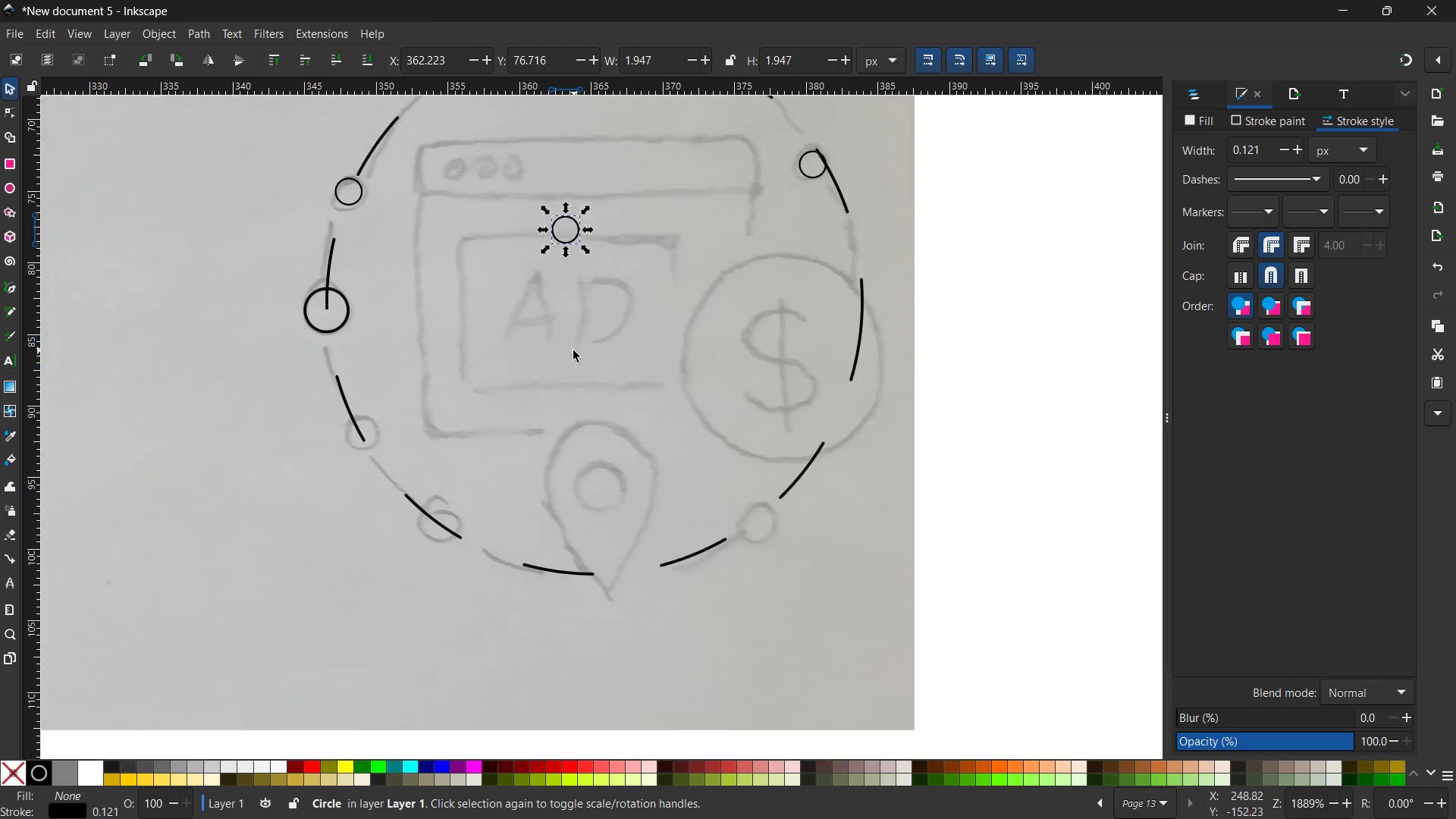 
scroll: coordinate [574, 350], scroll_direction: down, amount: 2.0
 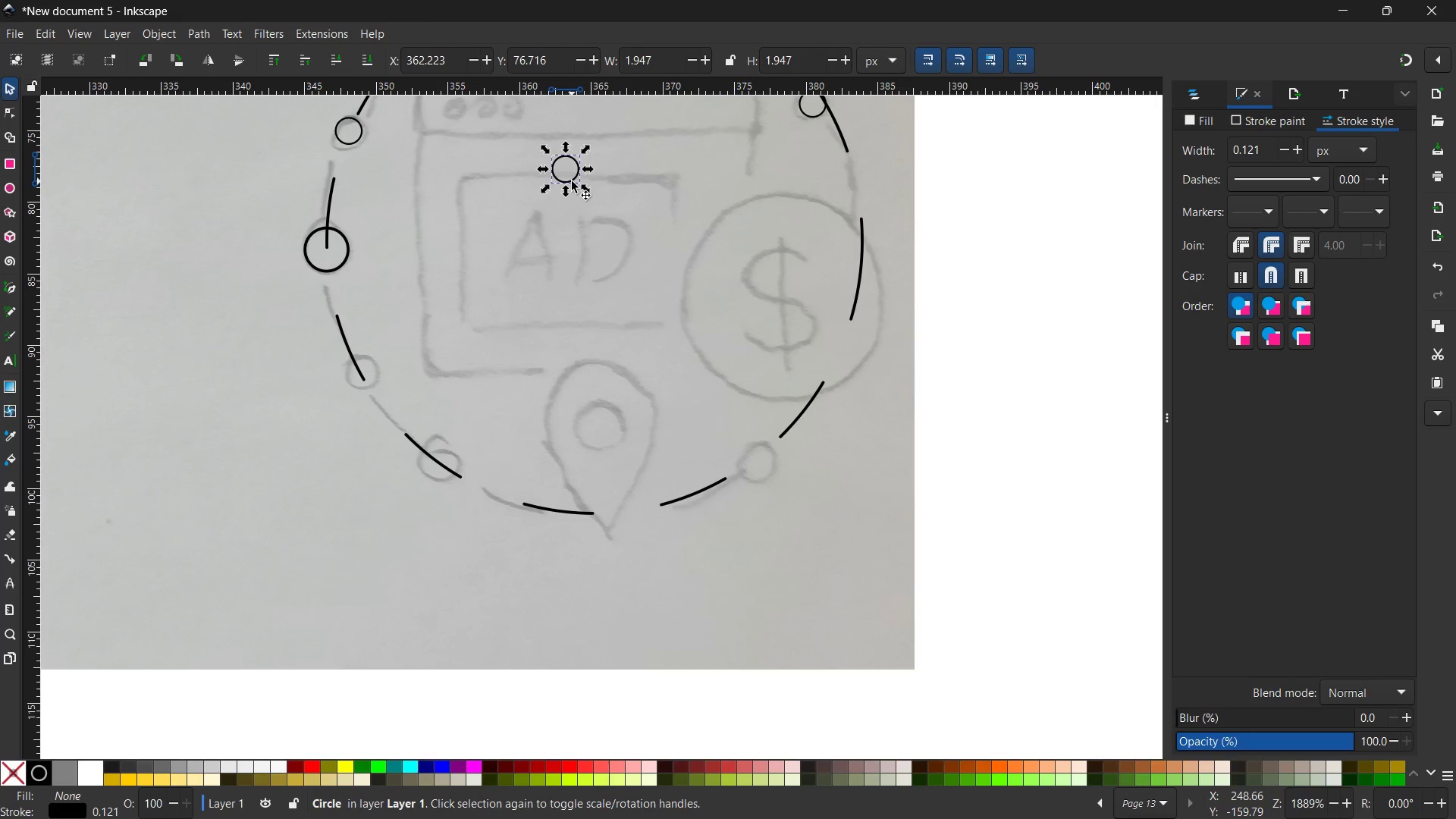 
left_click_drag(start_coordinate=[572, 181], to_coordinate=[363, 386])
 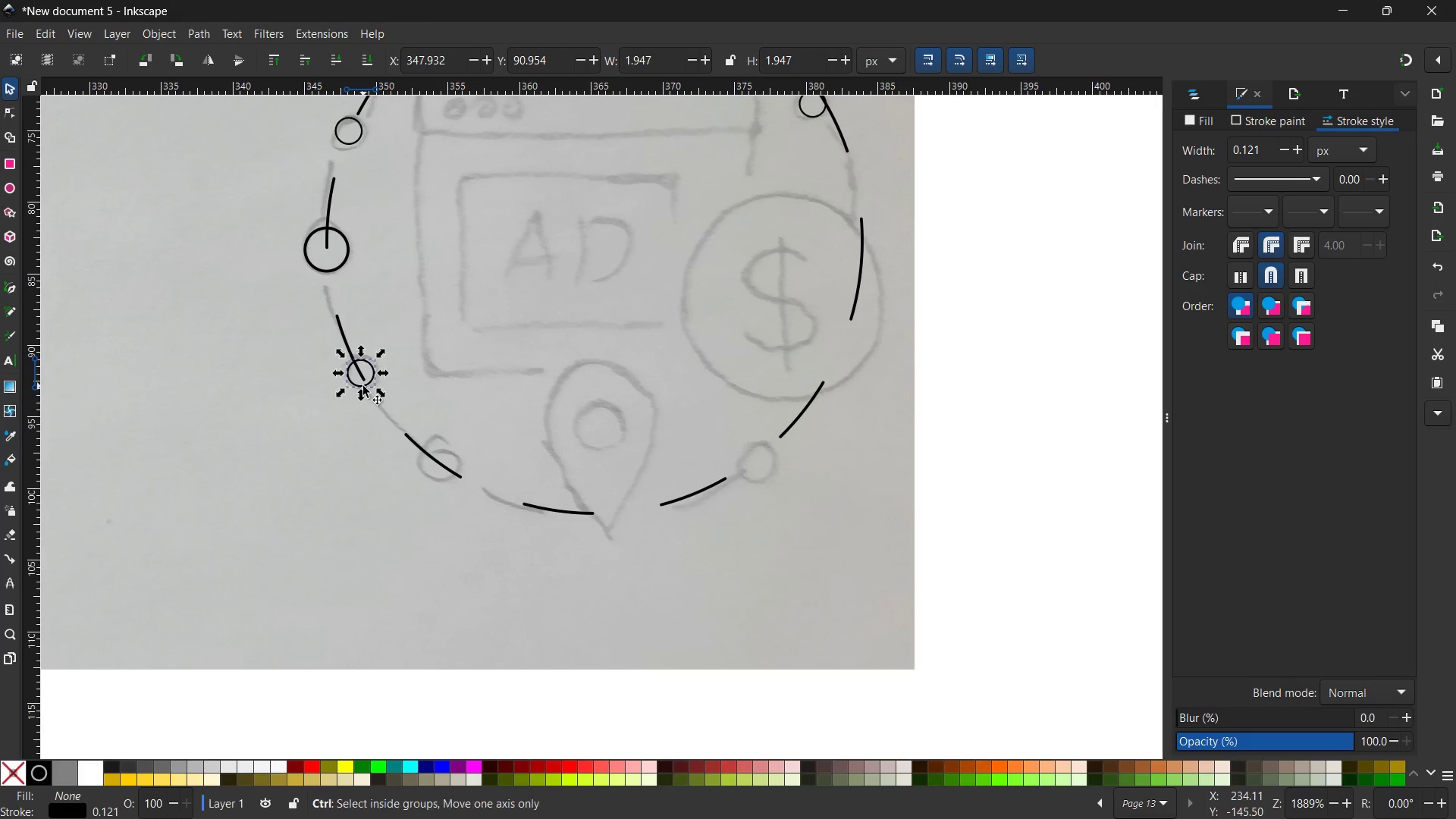 
key(Control+V)
 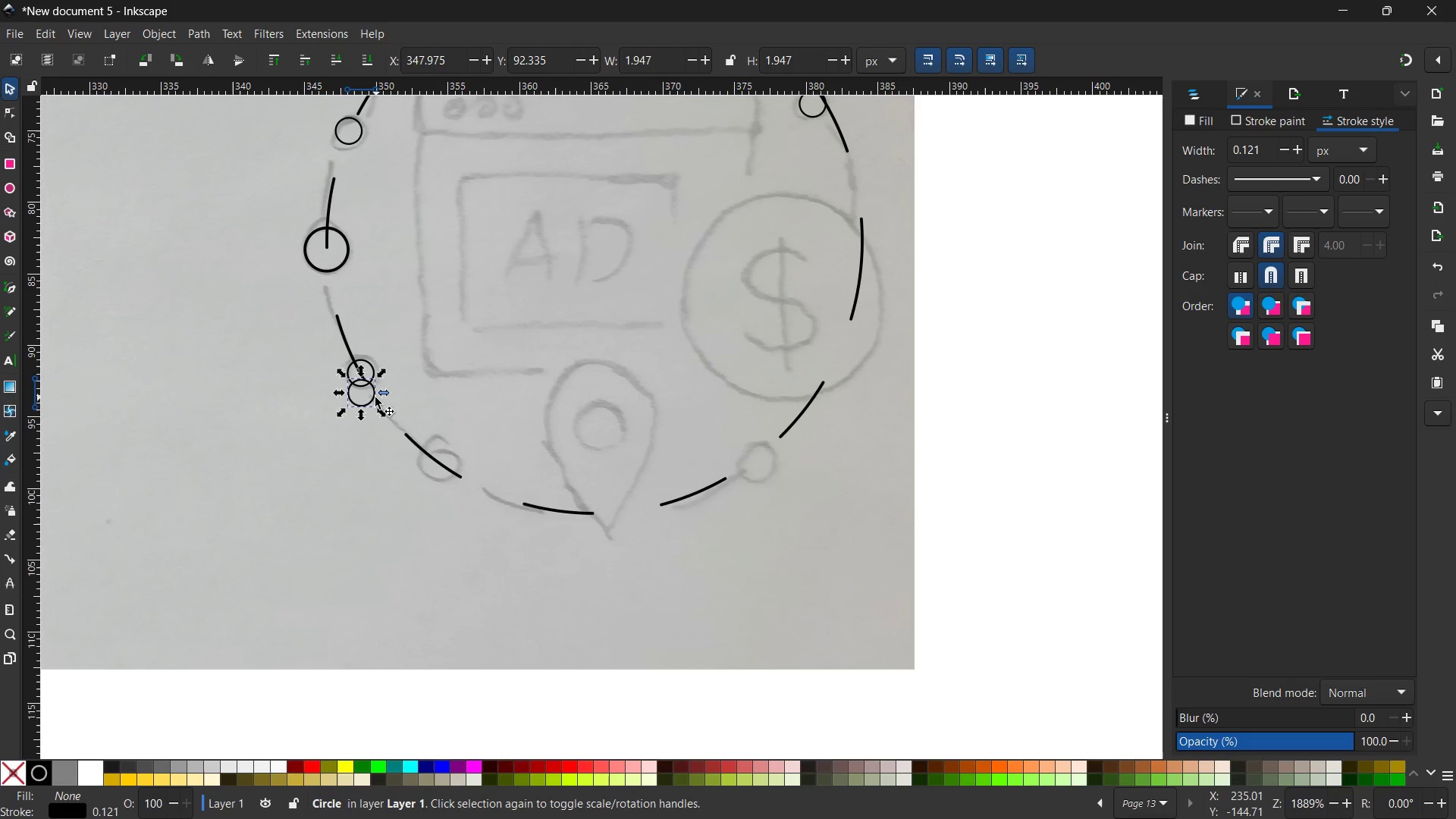 
left_click_drag(start_coordinate=[375, 397], to_coordinate=[462, 460])
 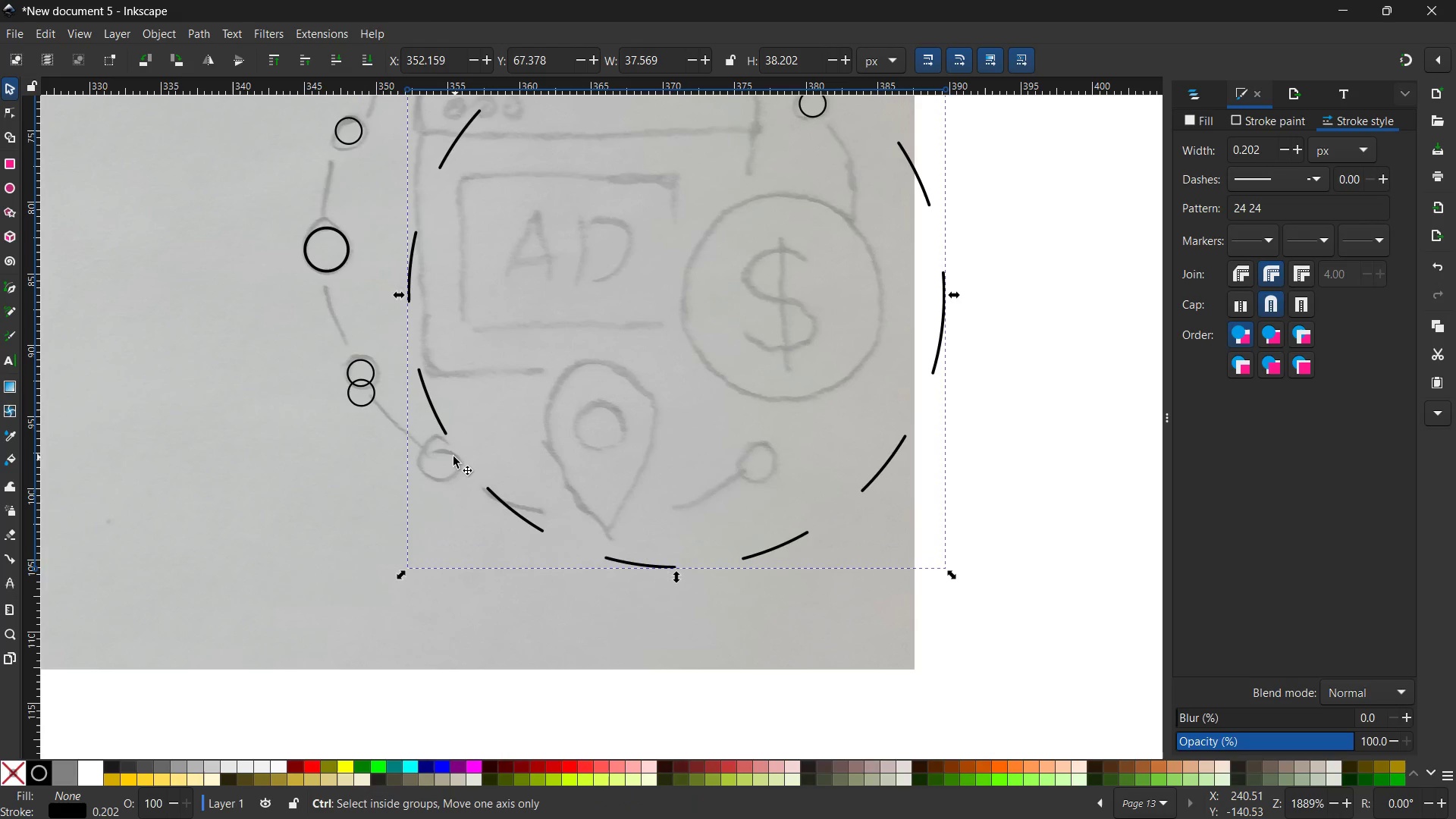 
key(Control+Z)
 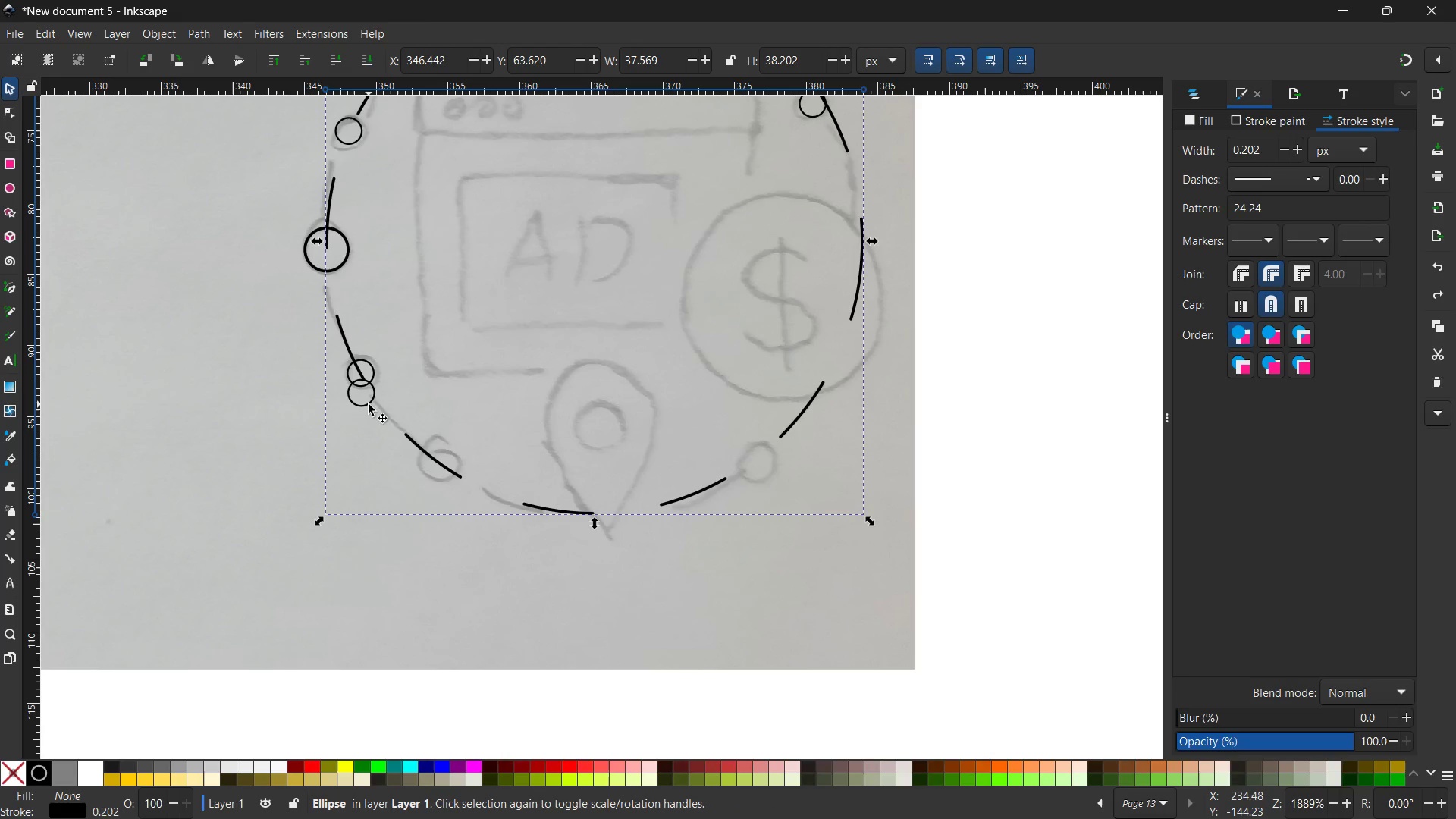 
left_click([369, 404])
 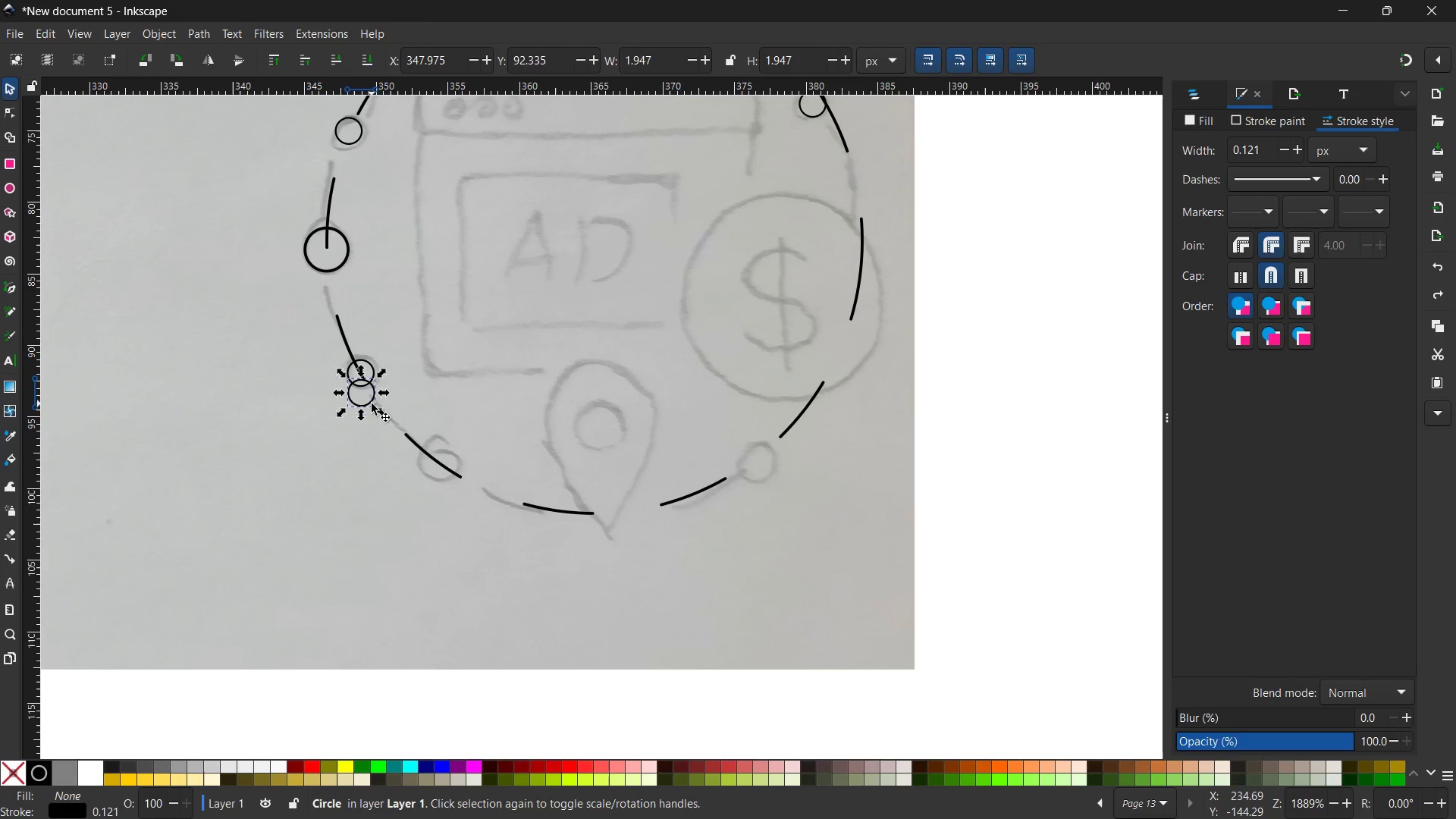 
left_click_drag(start_coordinate=[372, 403], to_coordinate=[440, 453])
 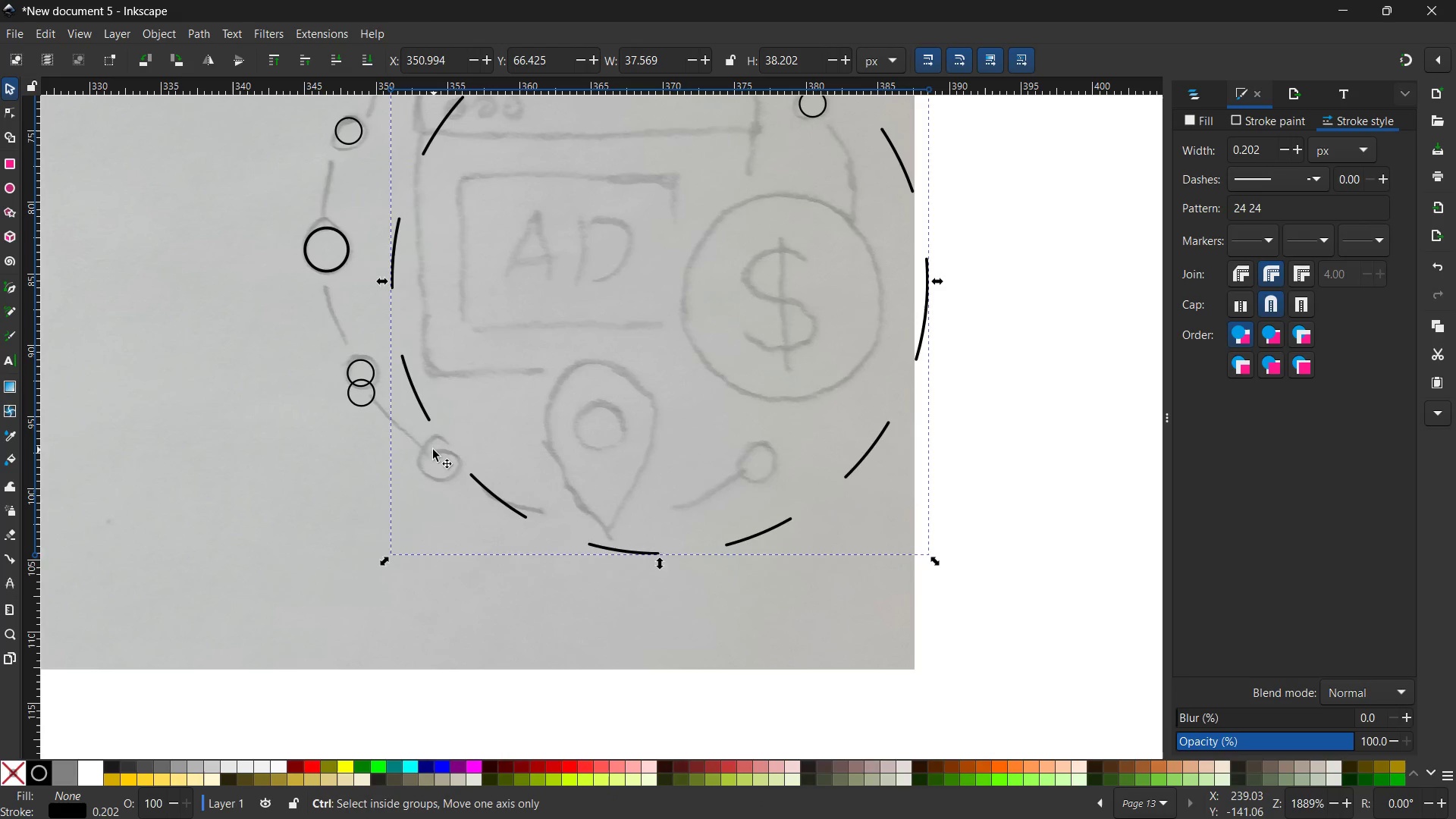 
key(Control+Z)
 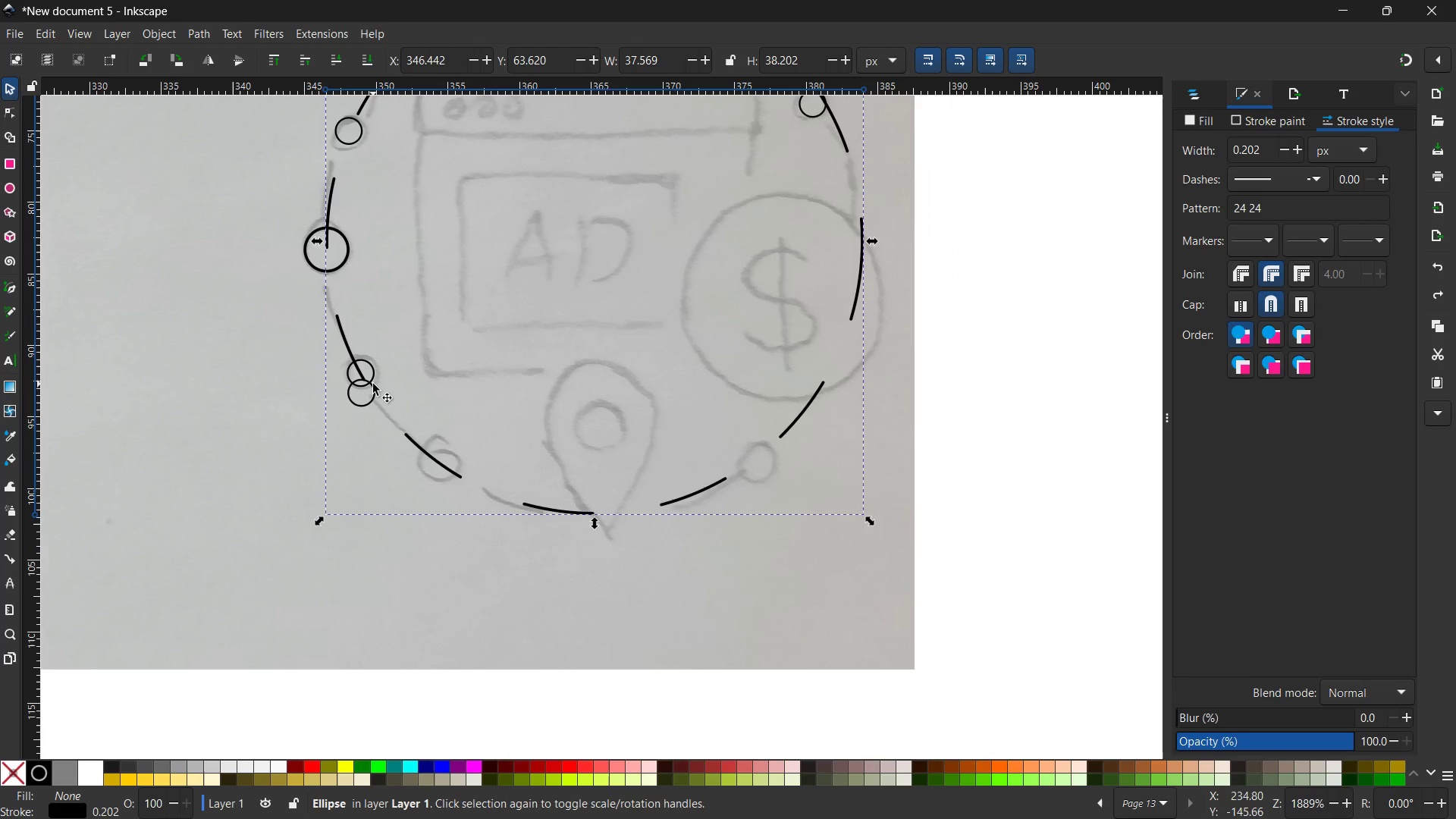 
left_click([373, 384])
 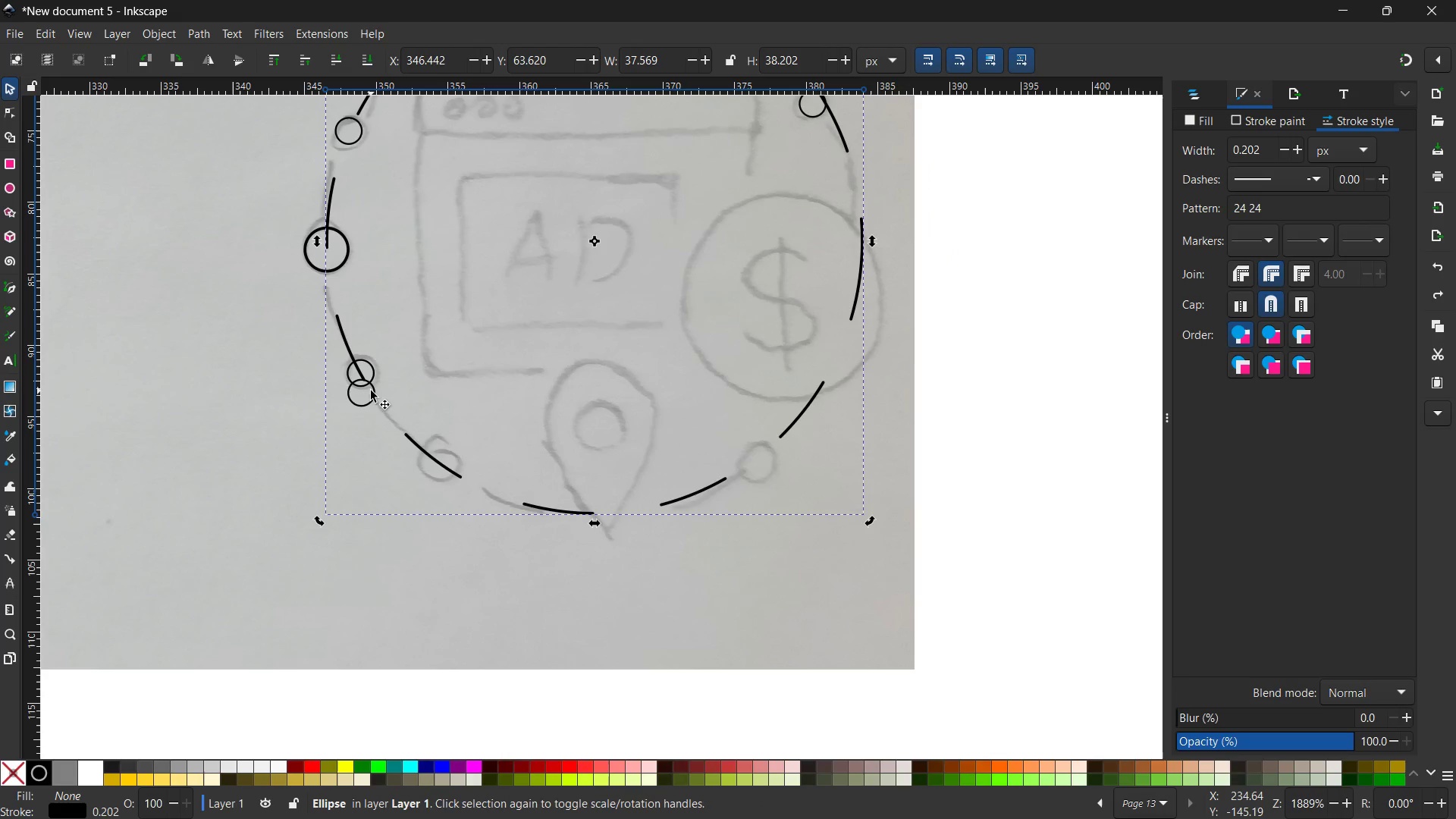 
left_click([371, 391])
 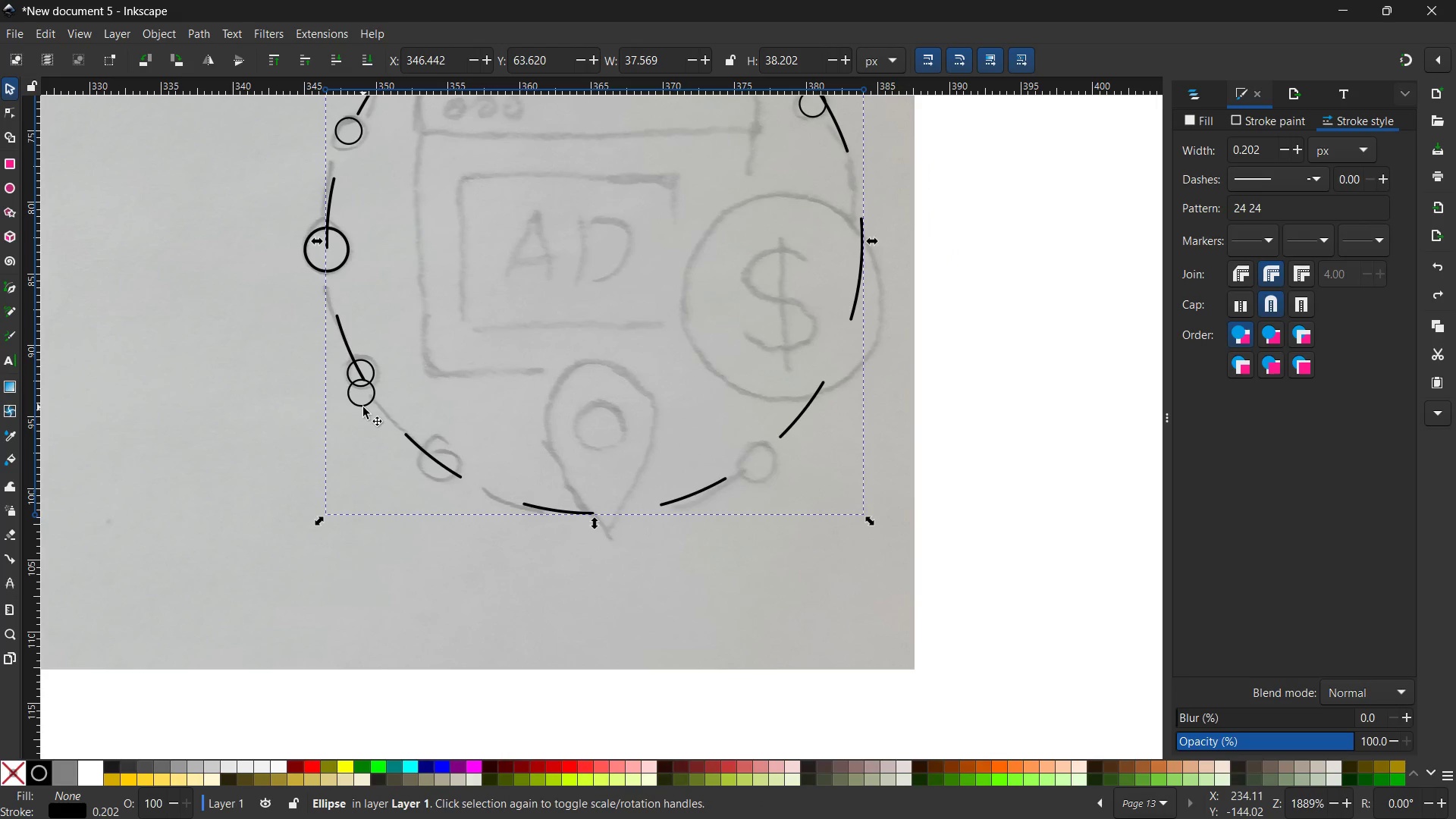 
left_click([363, 407])
 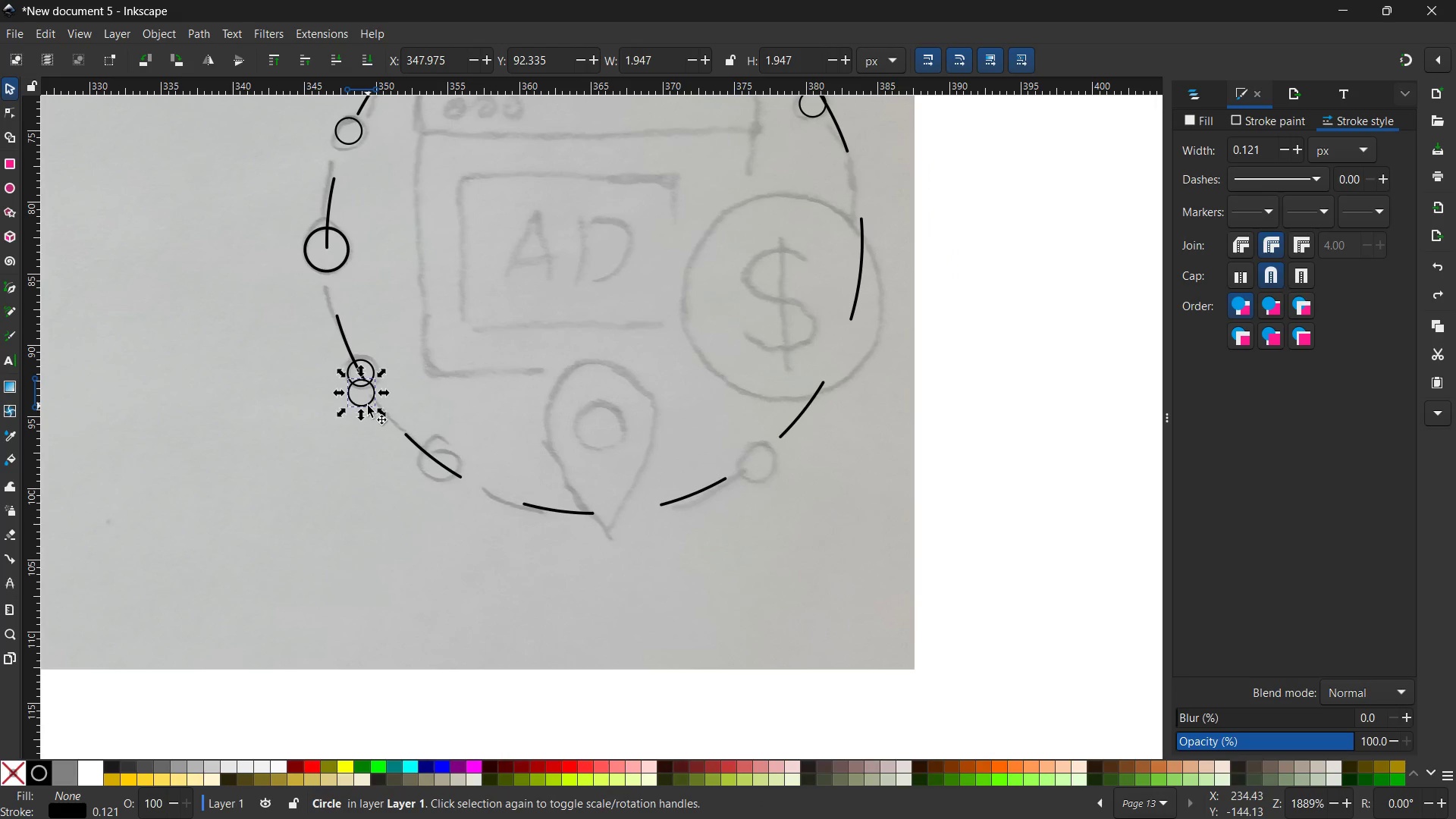 
left_click_drag(start_coordinate=[368, 406], to_coordinate=[764, 479])
 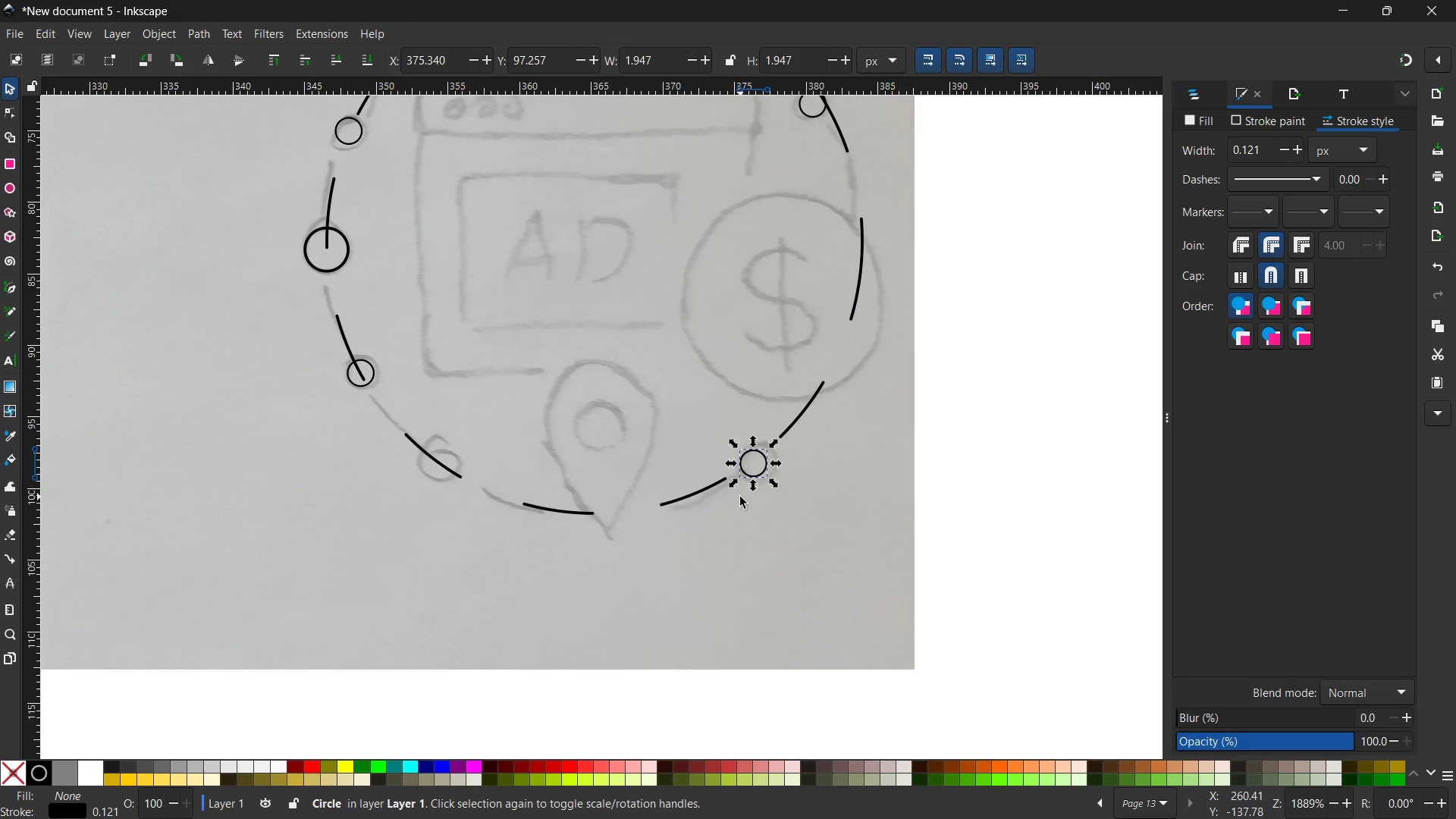 
key(Backspace)
 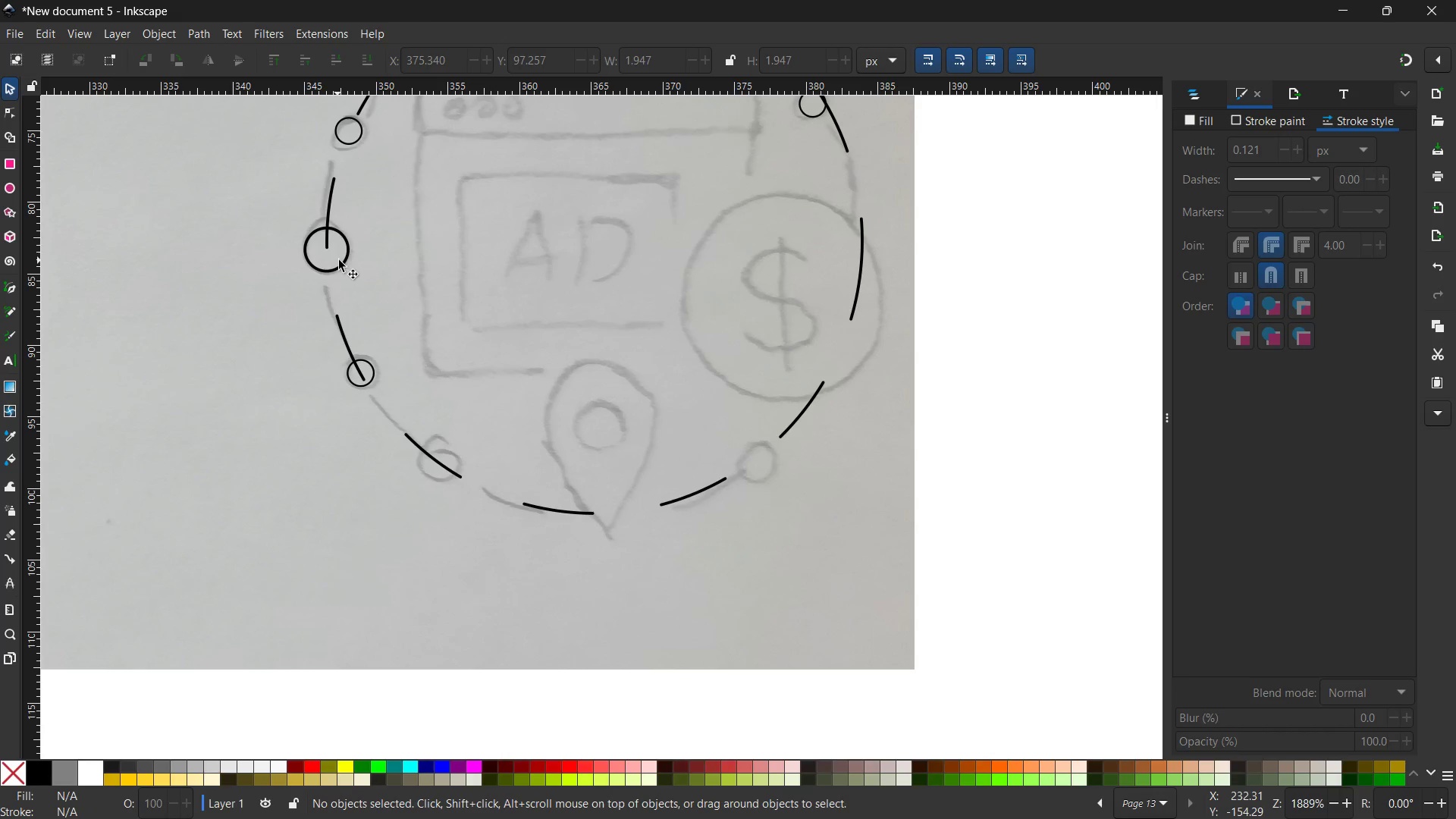 
left_click([339, 262])
 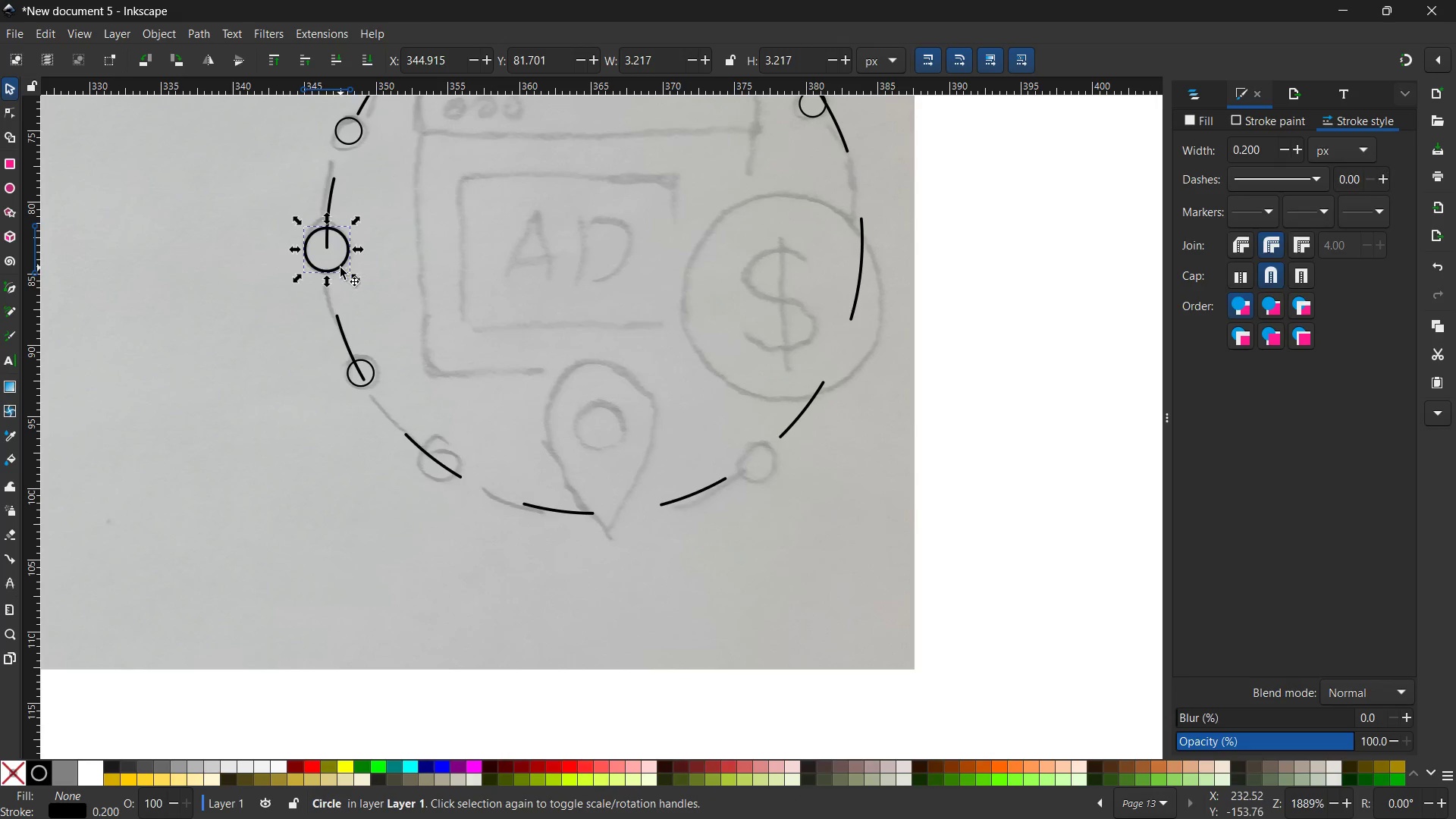 
key(Control+C)
 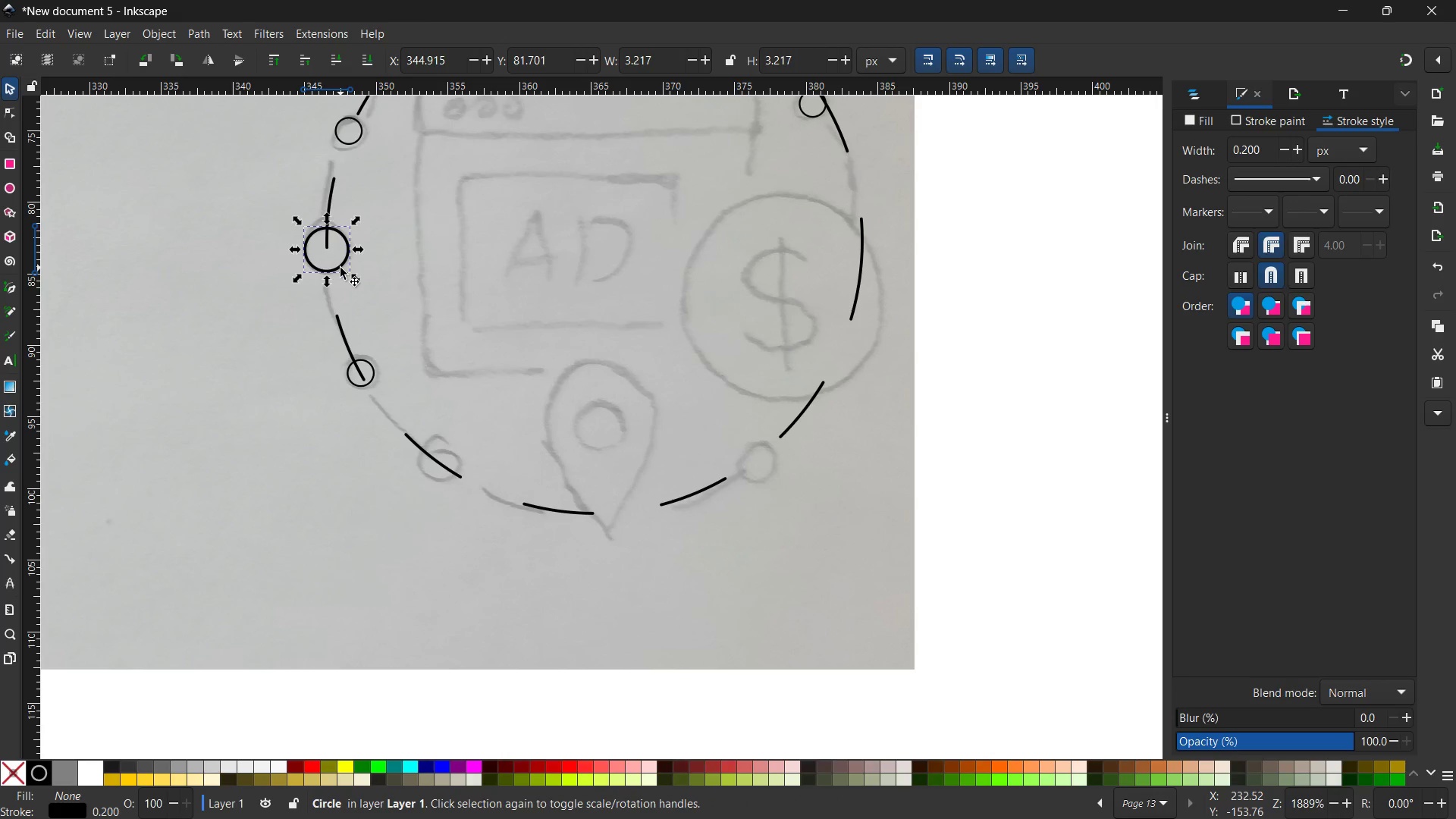 
key(Control+V)
 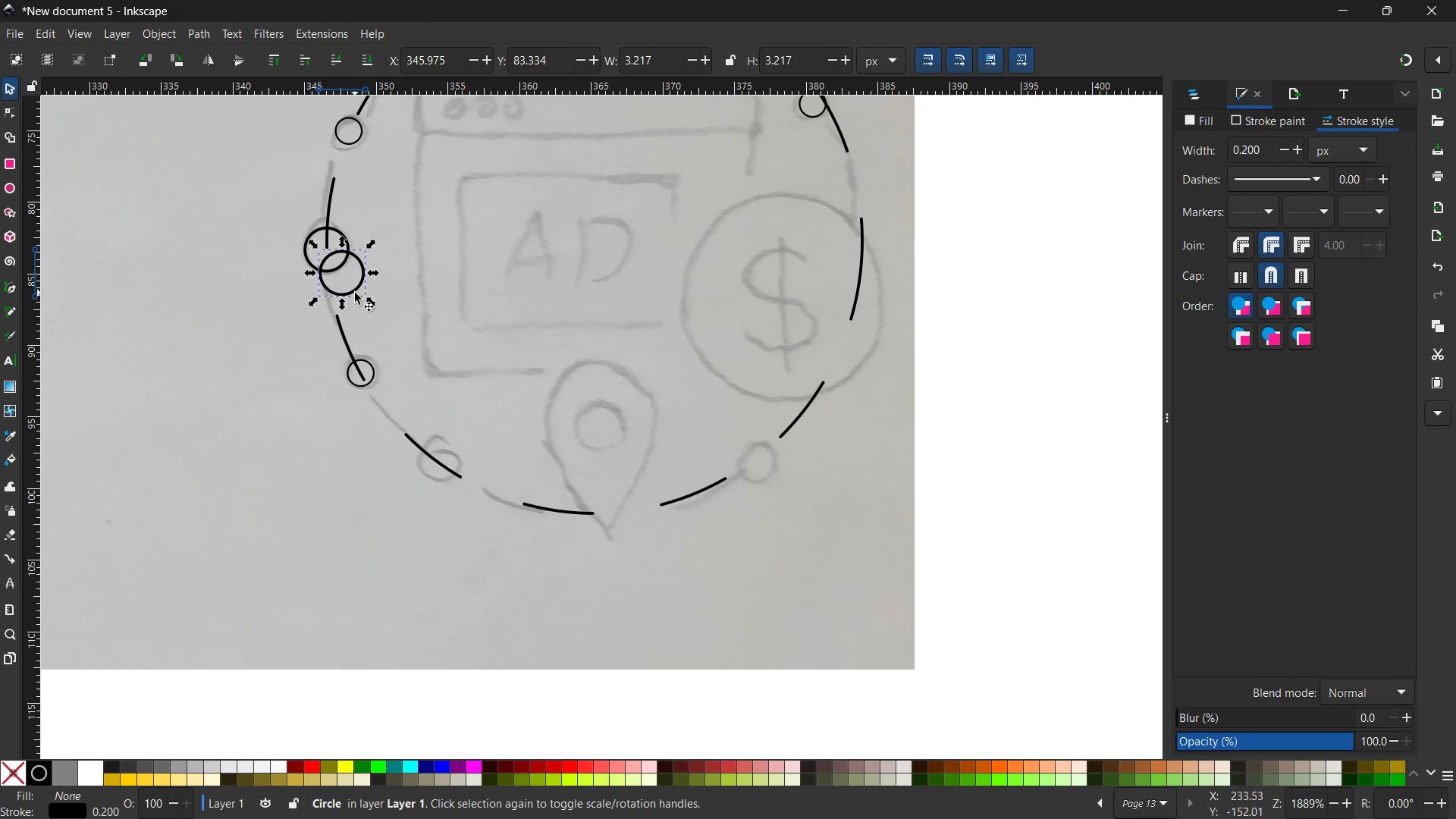 
left_click_drag(start_coordinate=[355, 292], to_coordinate=[783, 490])
 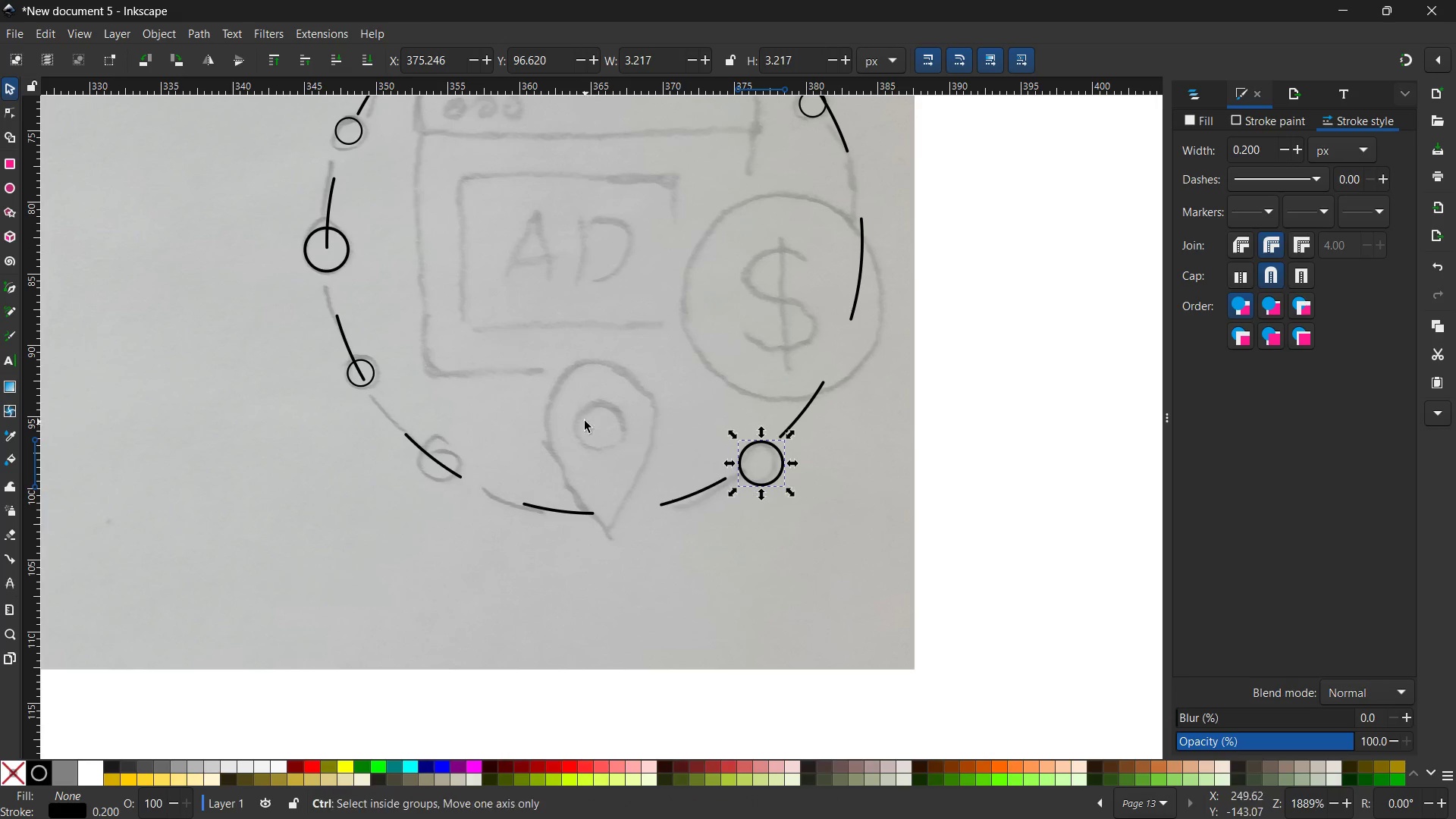 
key(Control+V)
 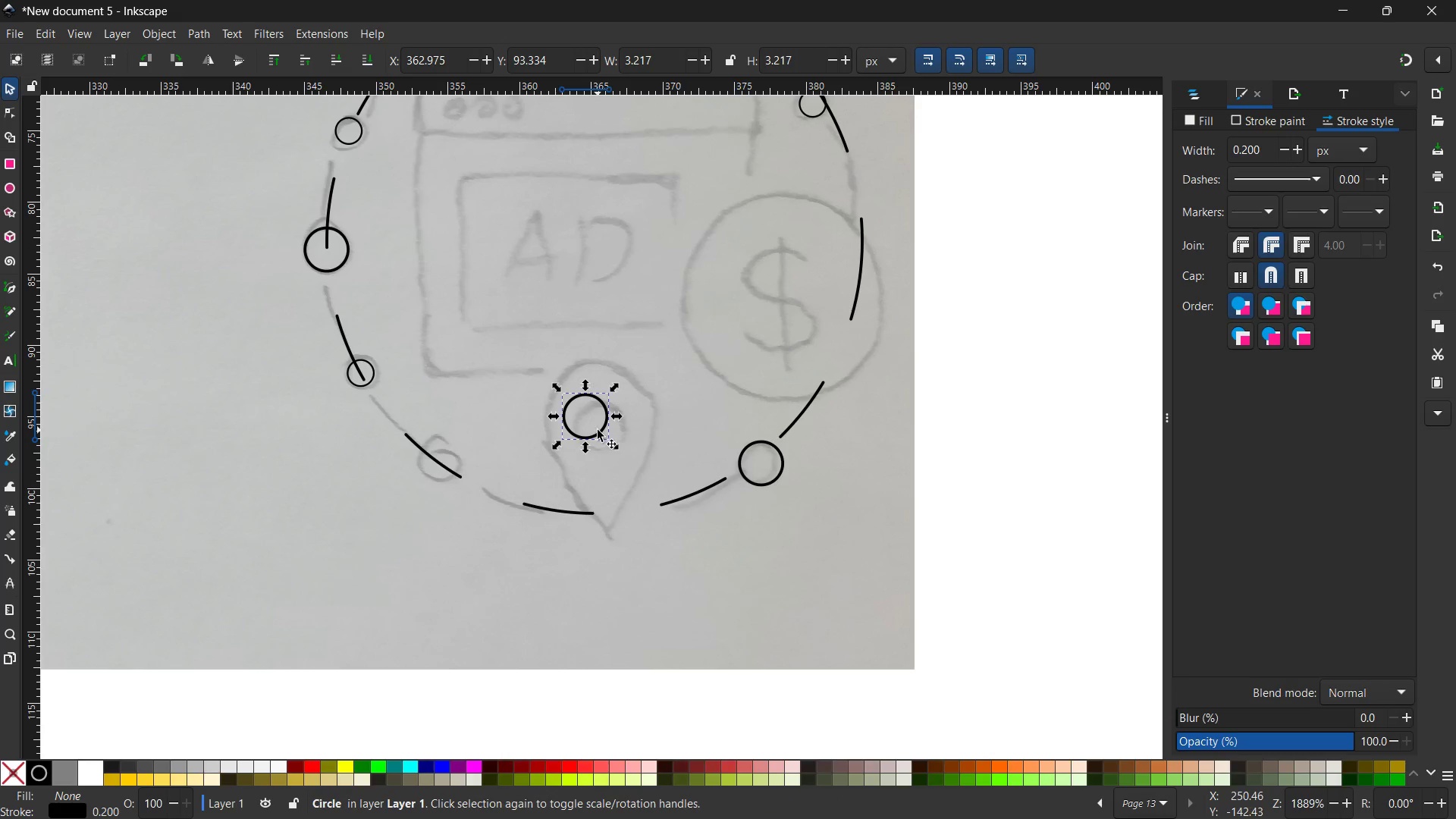 
left_click_drag(start_coordinate=[598, 430], to_coordinate=[619, 444])
 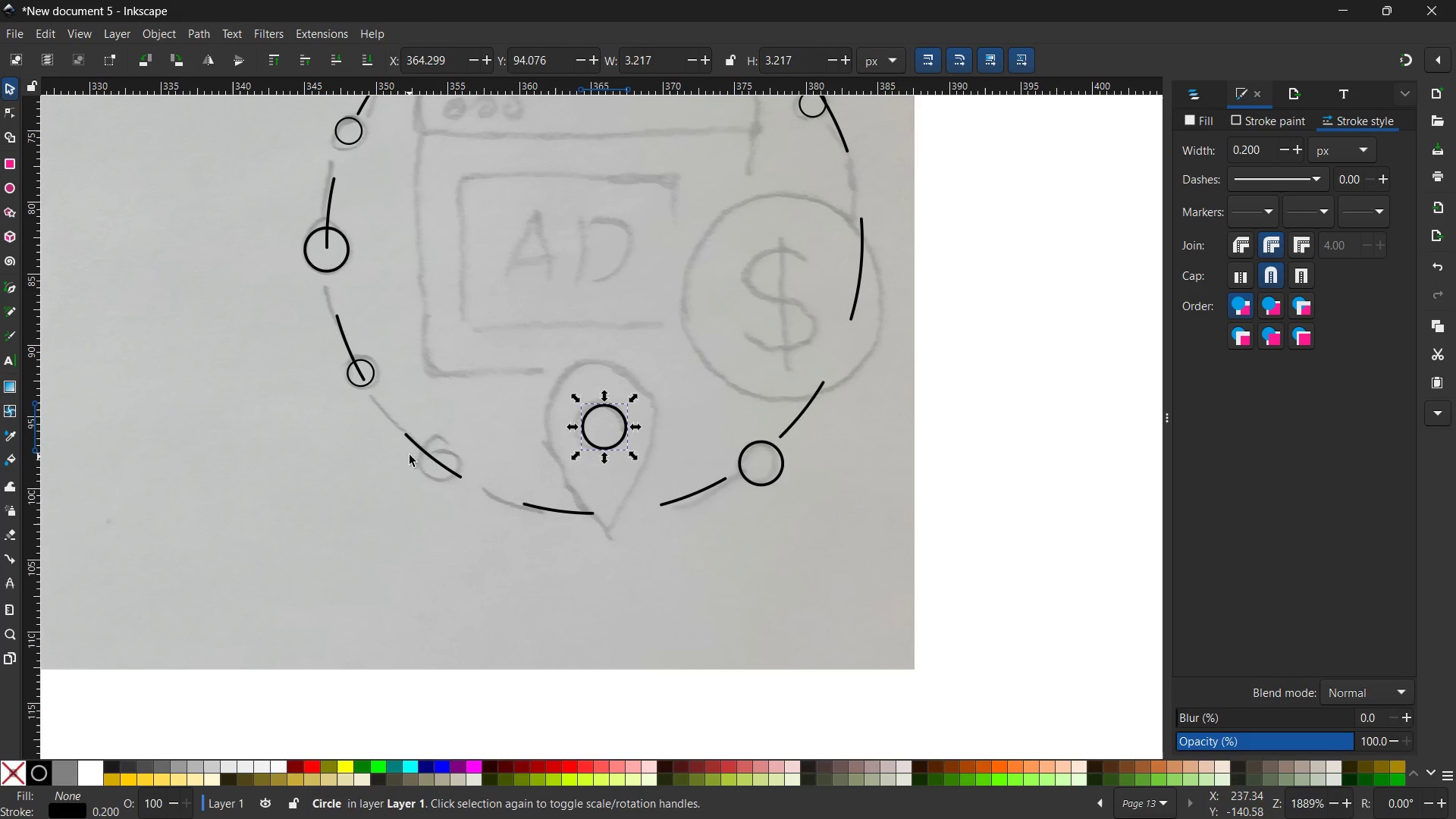 
hold_key(key=ControlLeft, duration=1.23)
 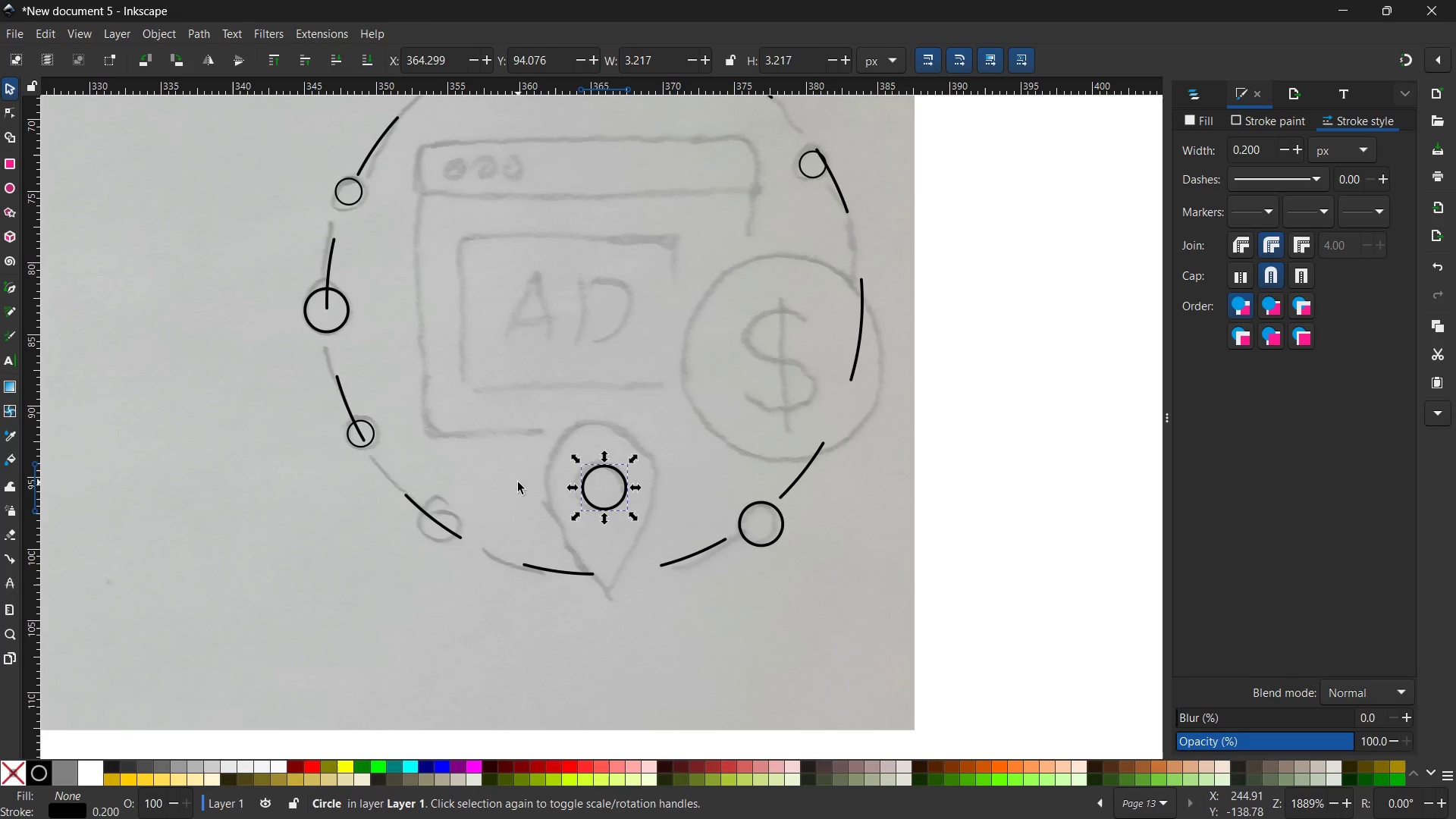 
scroll: coordinate [518, 482], scroll_direction: none, amount: 0.0
 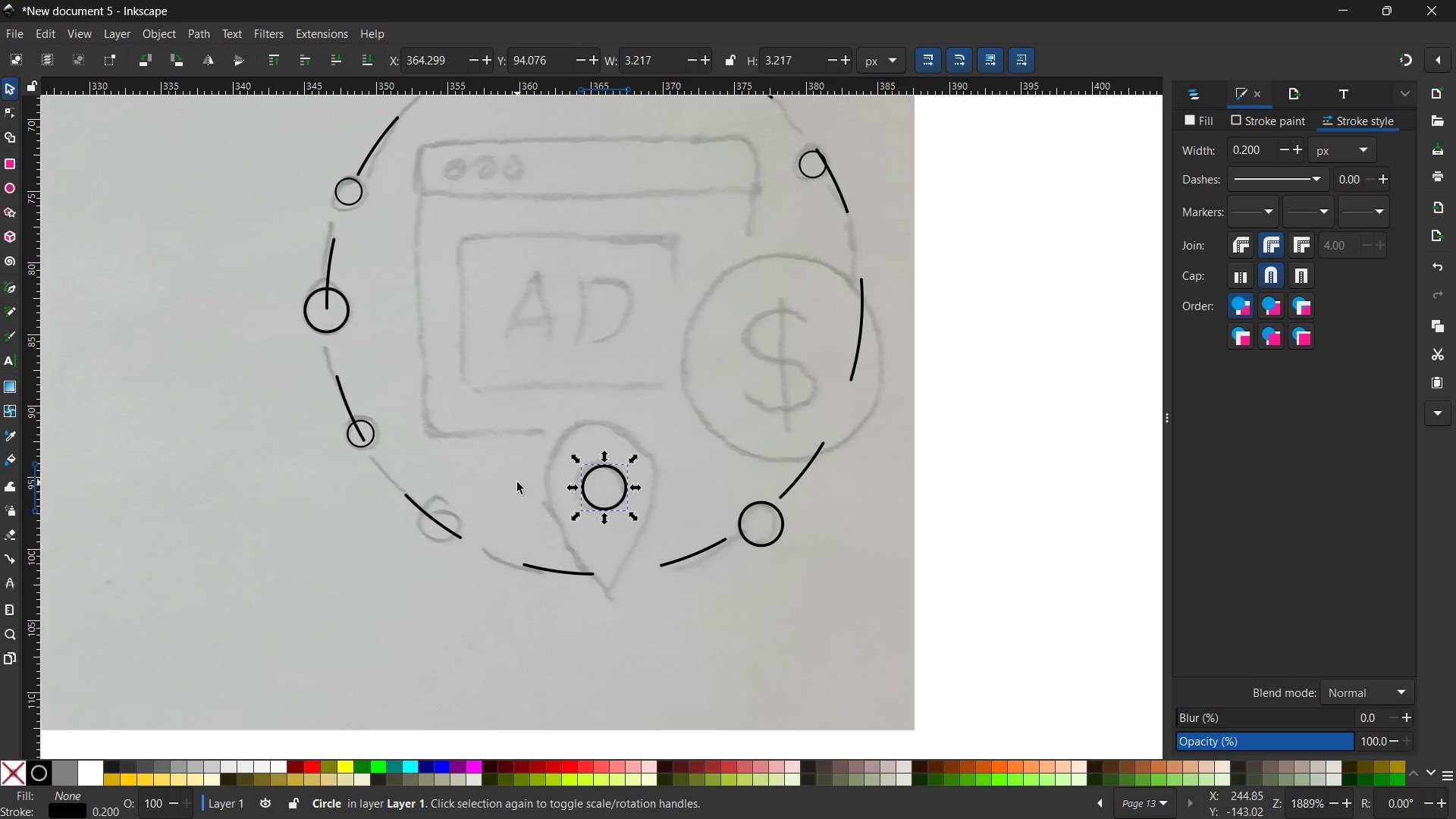 
scroll: coordinate [517, 482], scroll_direction: up, amount: 2.0
 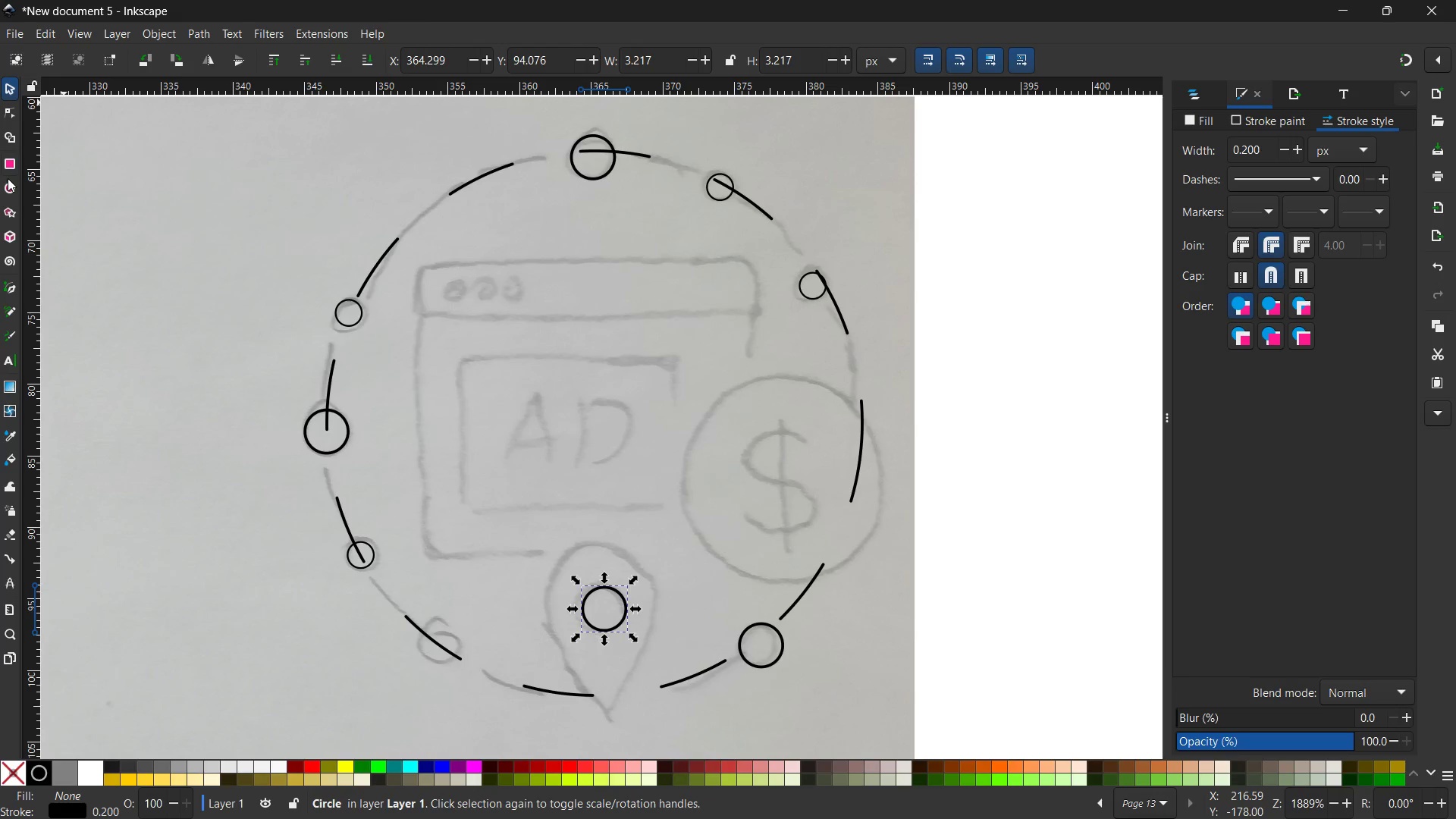 
left_click([14, 193])
 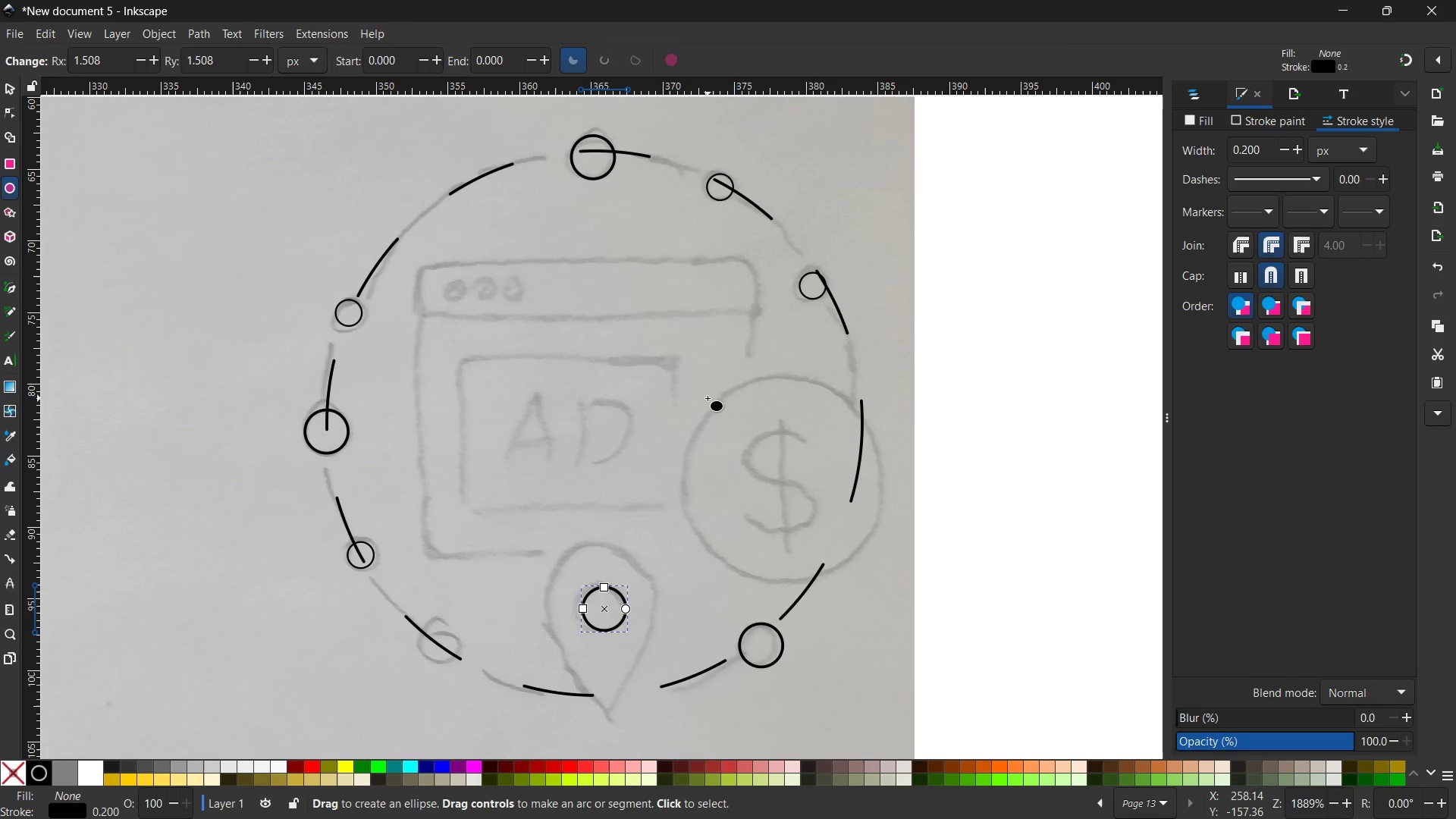 
hold_key(key=ShiftLeft, duration=0.48)
left_click_drag(start_coordinate=[708, 398], to_coordinate=[905, 608])
 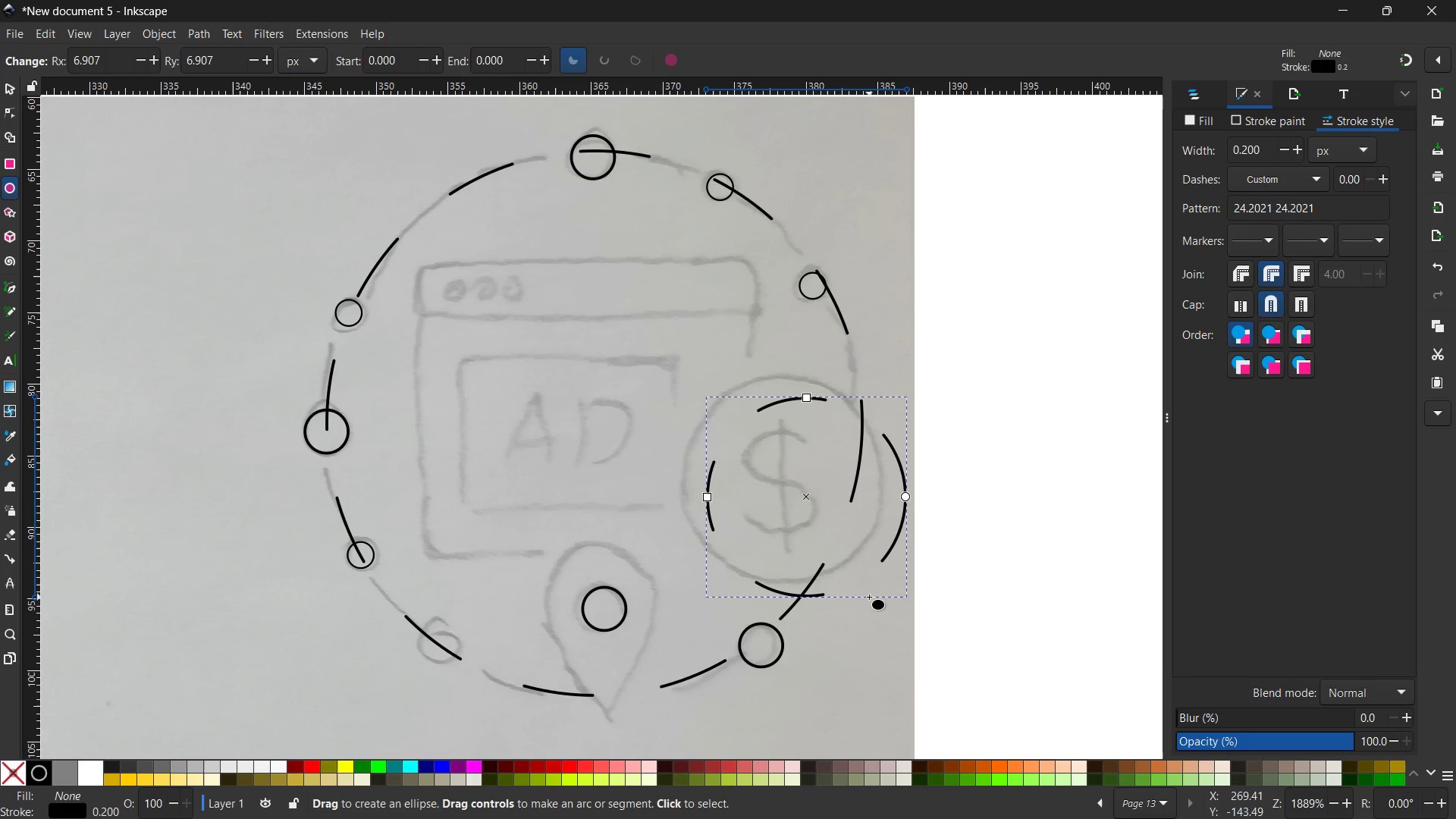 
hold_key(key=ControlLeft, duration=2.42)
 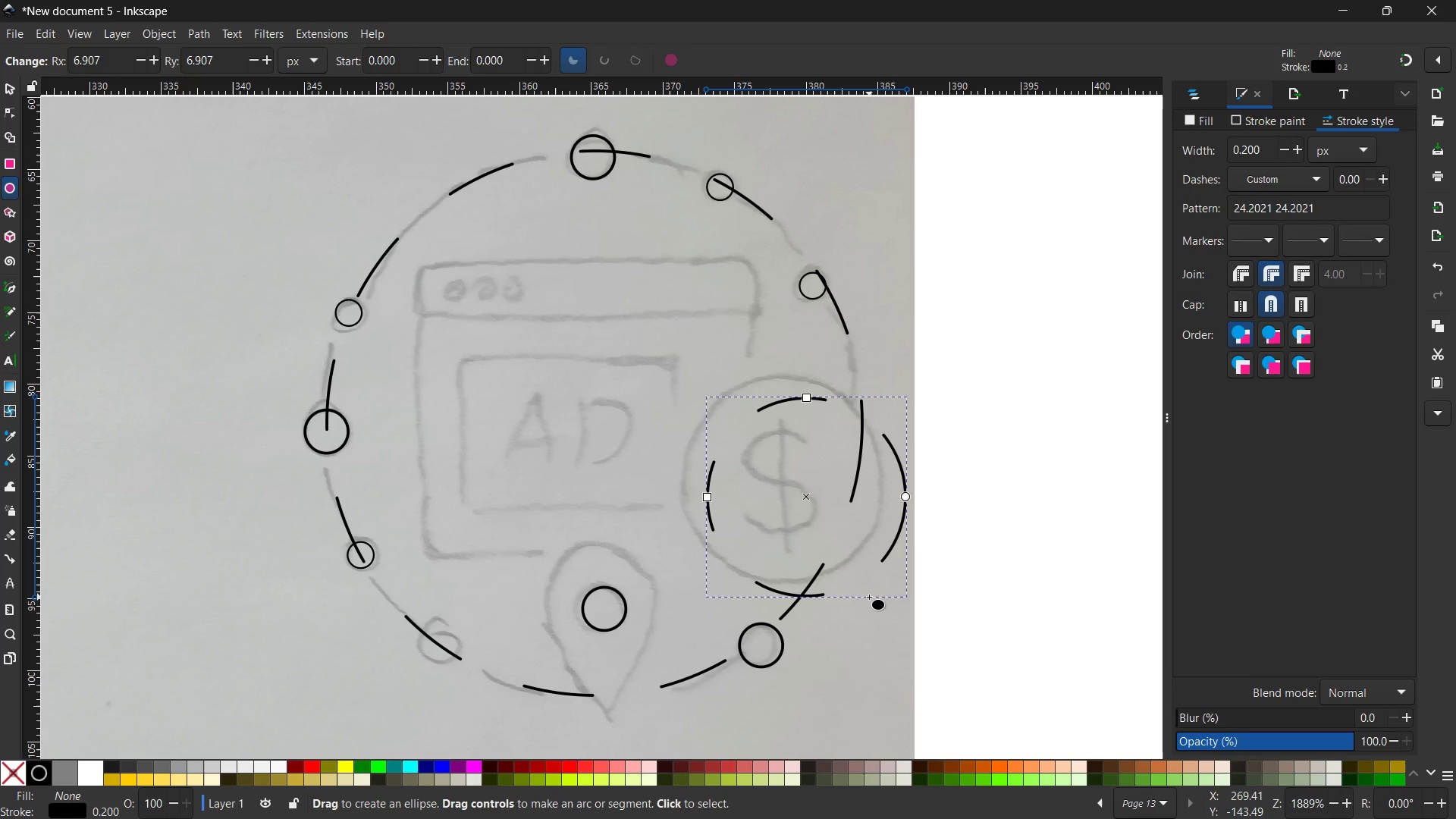 
key(Backspace)
 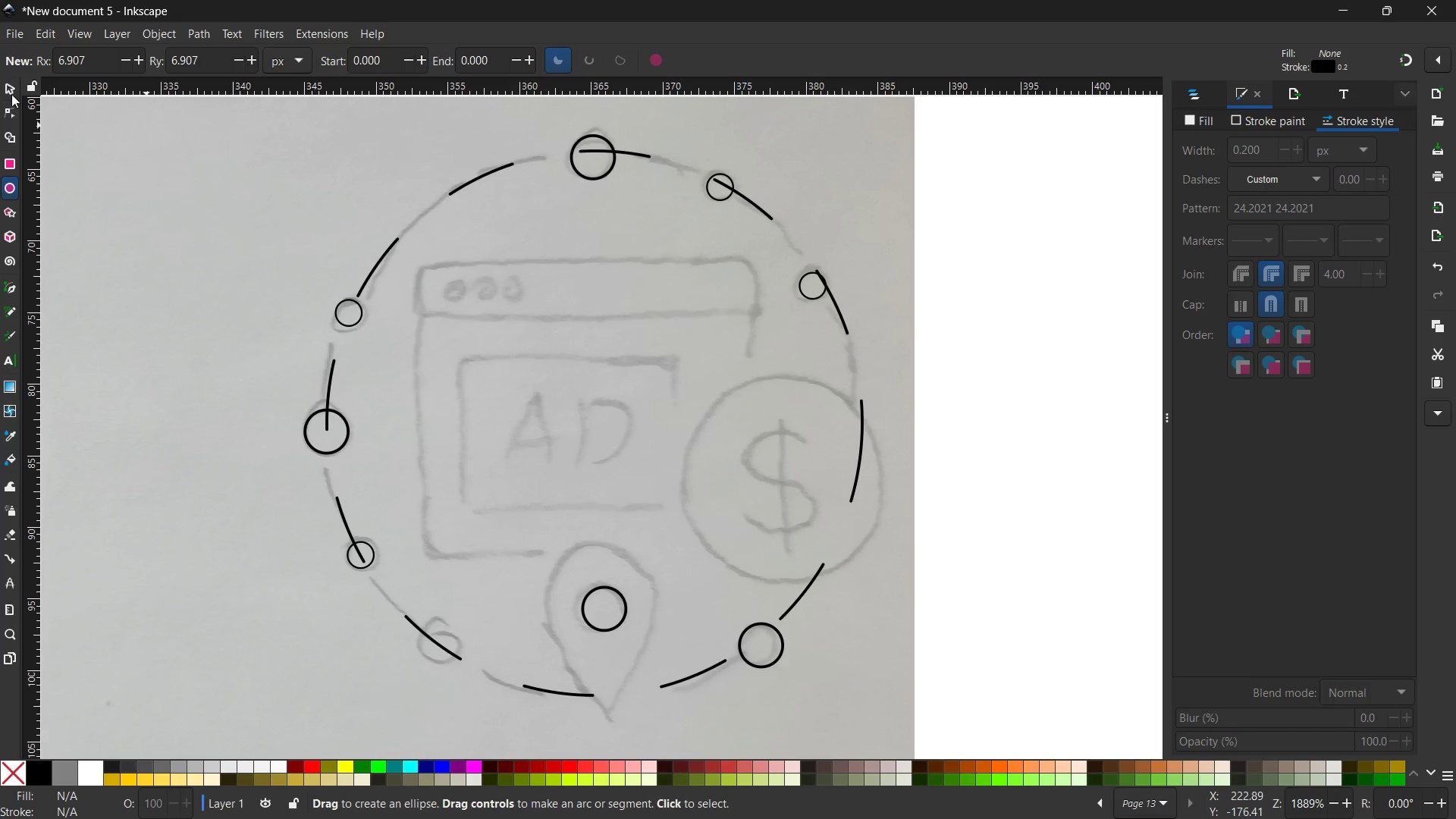 
left_click([11, 94])
 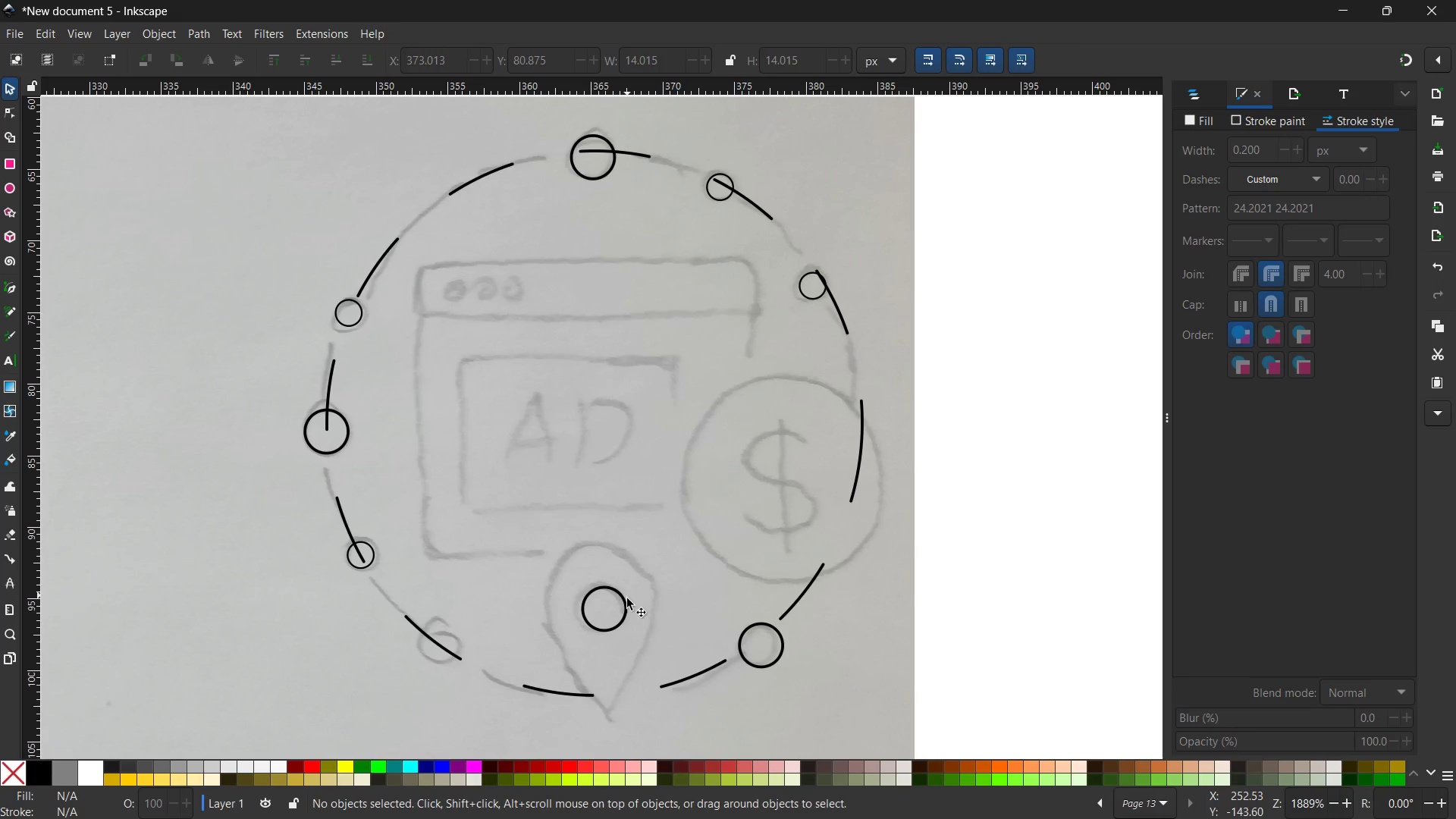 
double_click([627, 601])
 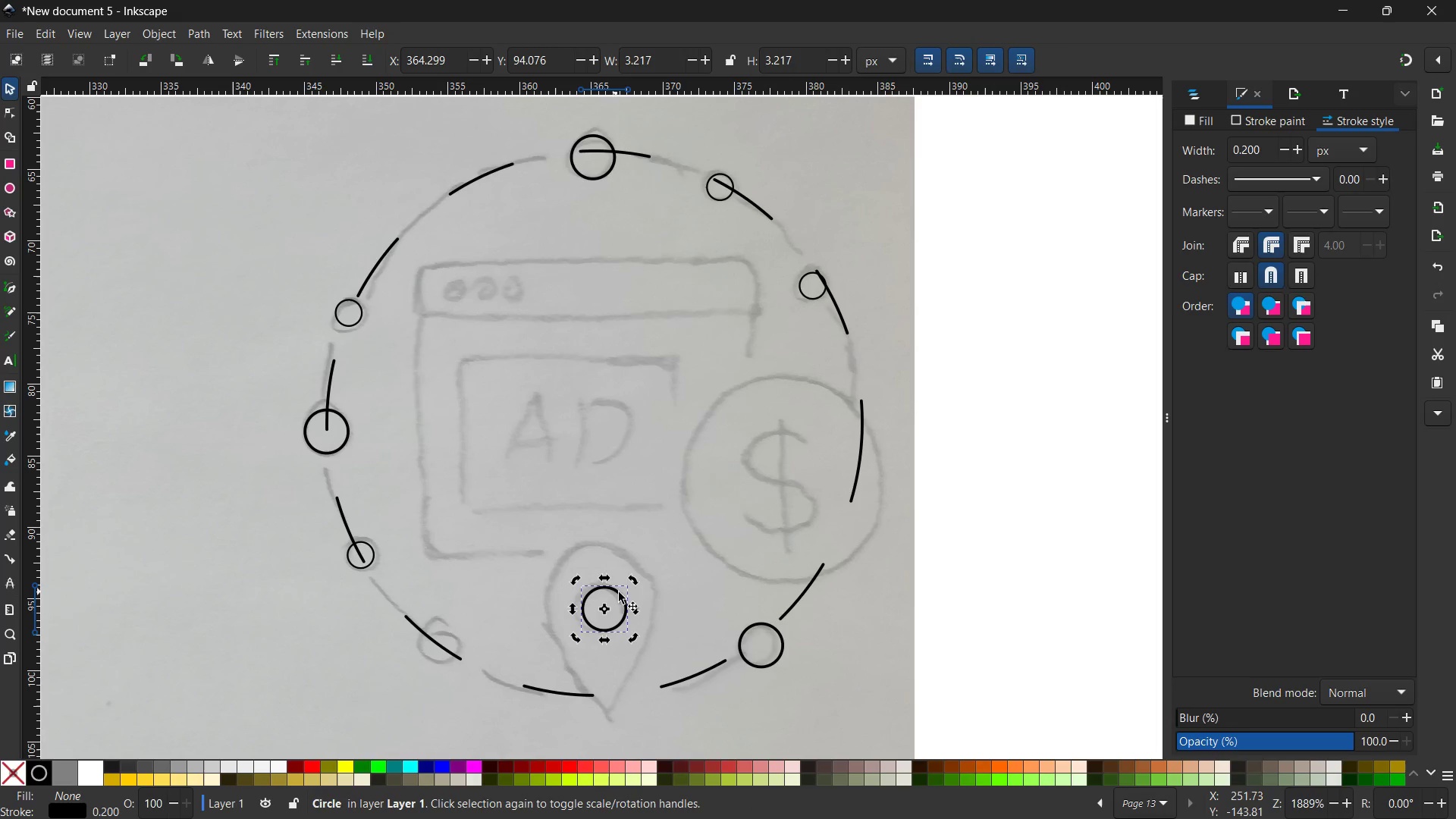 
left_click([620, 592])
 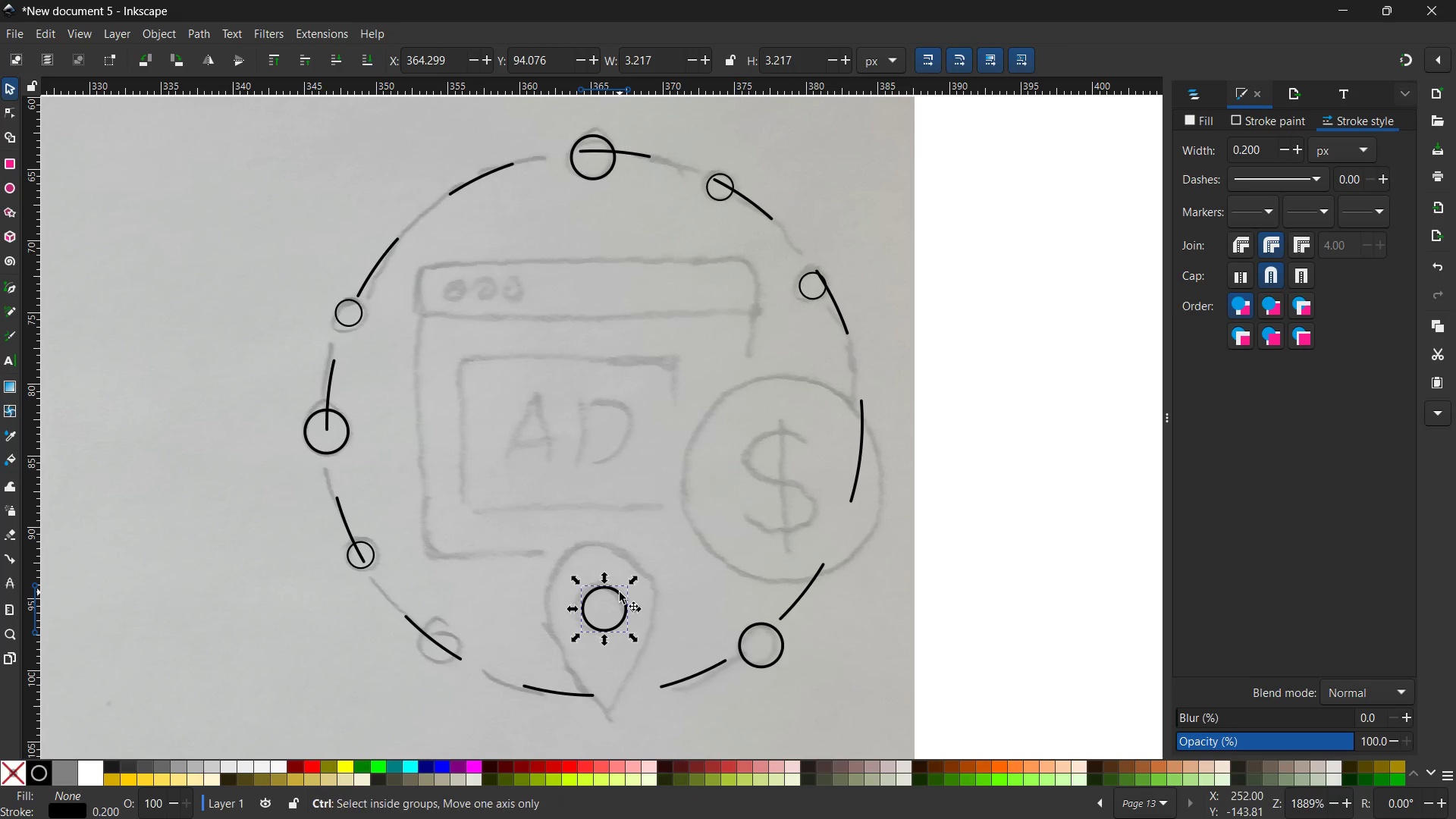 
key(Control+C)
 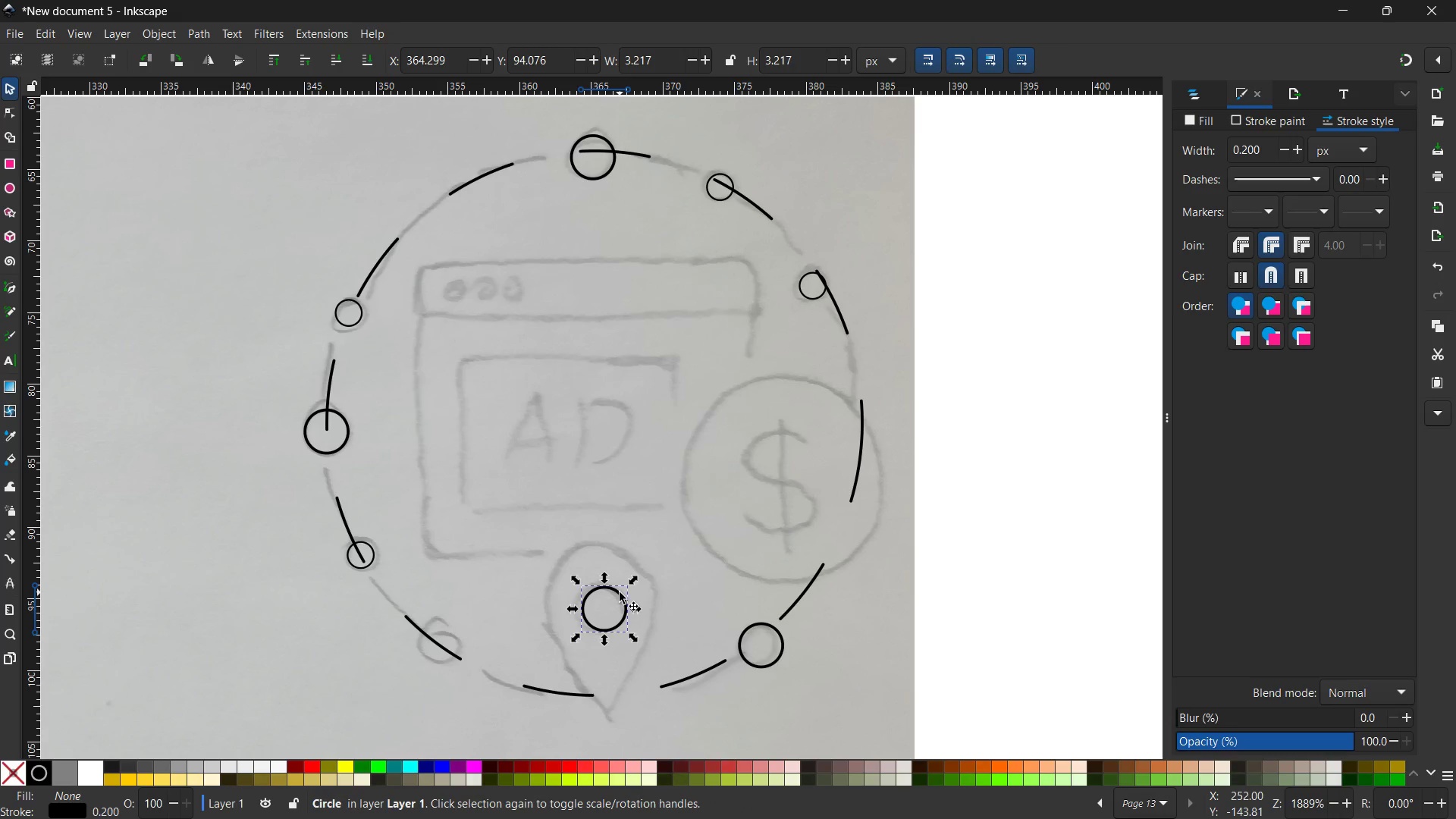 
key(Control+V)
 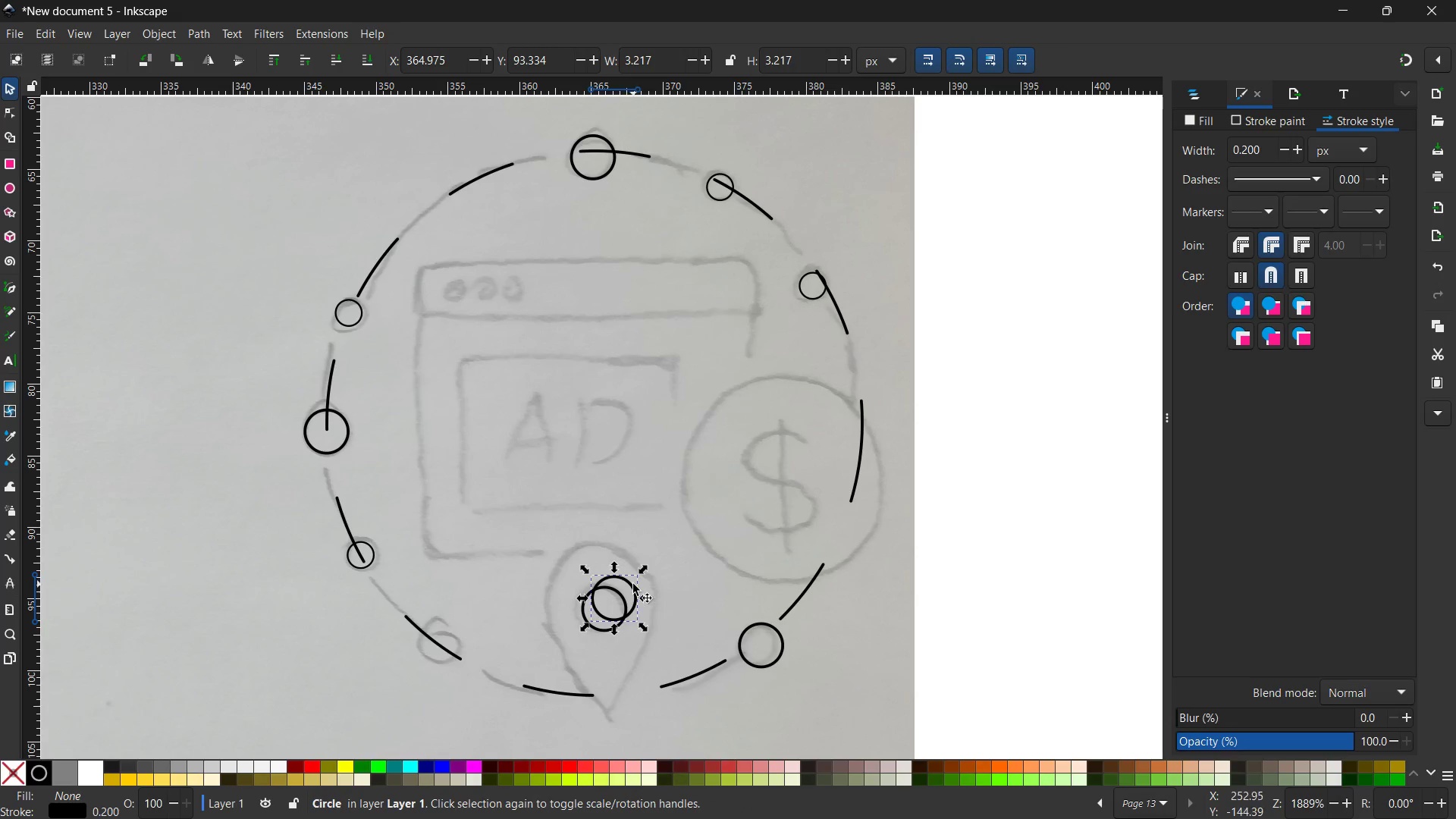 
left_click_drag(start_coordinate=[633, 584], to_coordinate=[756, 394])
 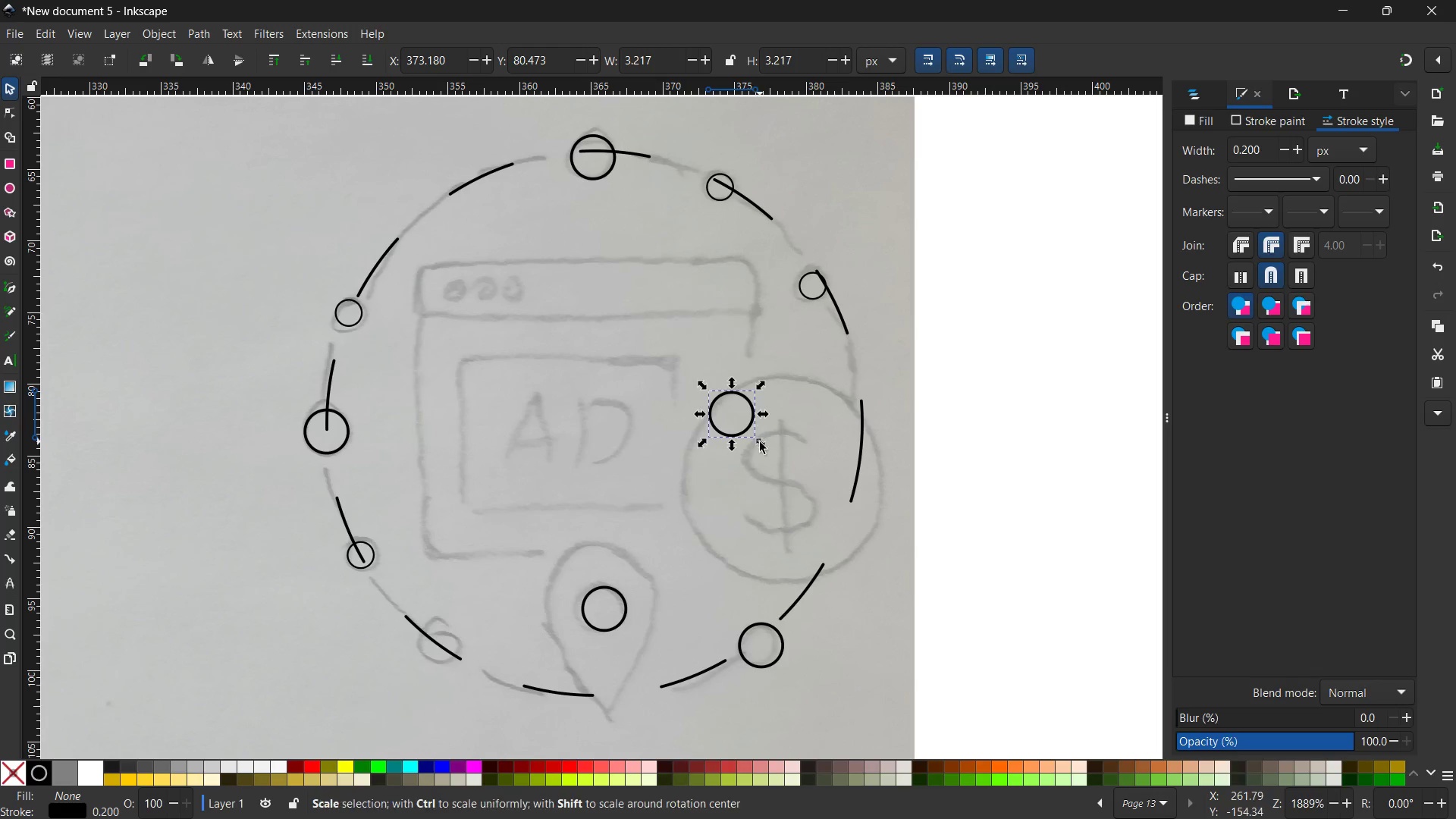 
hold_key(key=ControlLeft, duration=1.91)
left_click_drag(start_coordinate=[760, 444], to_coordinate=[908, 672])
 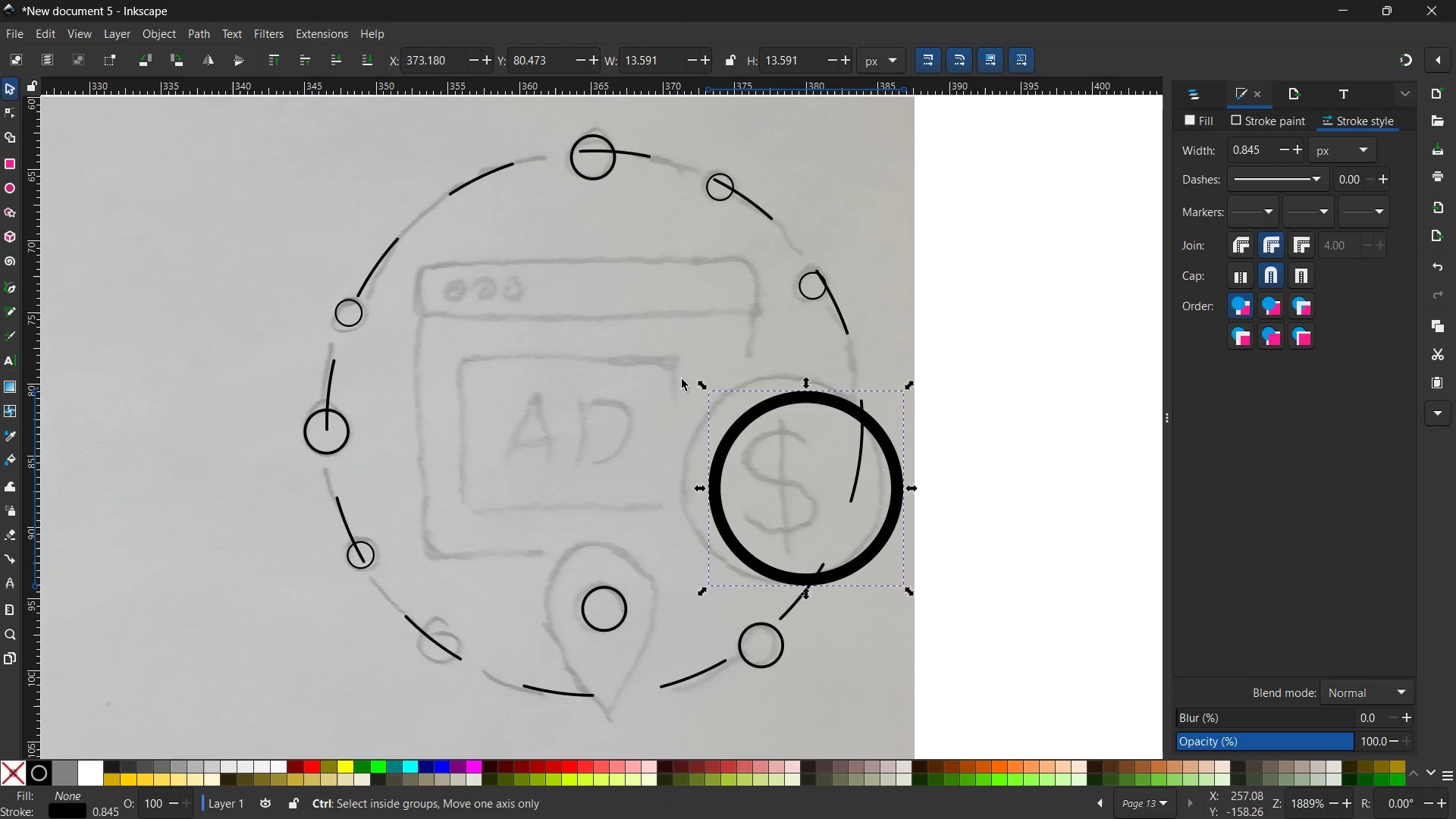 
hold_key(key=ControlLeft, duration=2.19)
left_click_drag(start_coordinate=[702, 384], to_coordinate=[614, 353])
 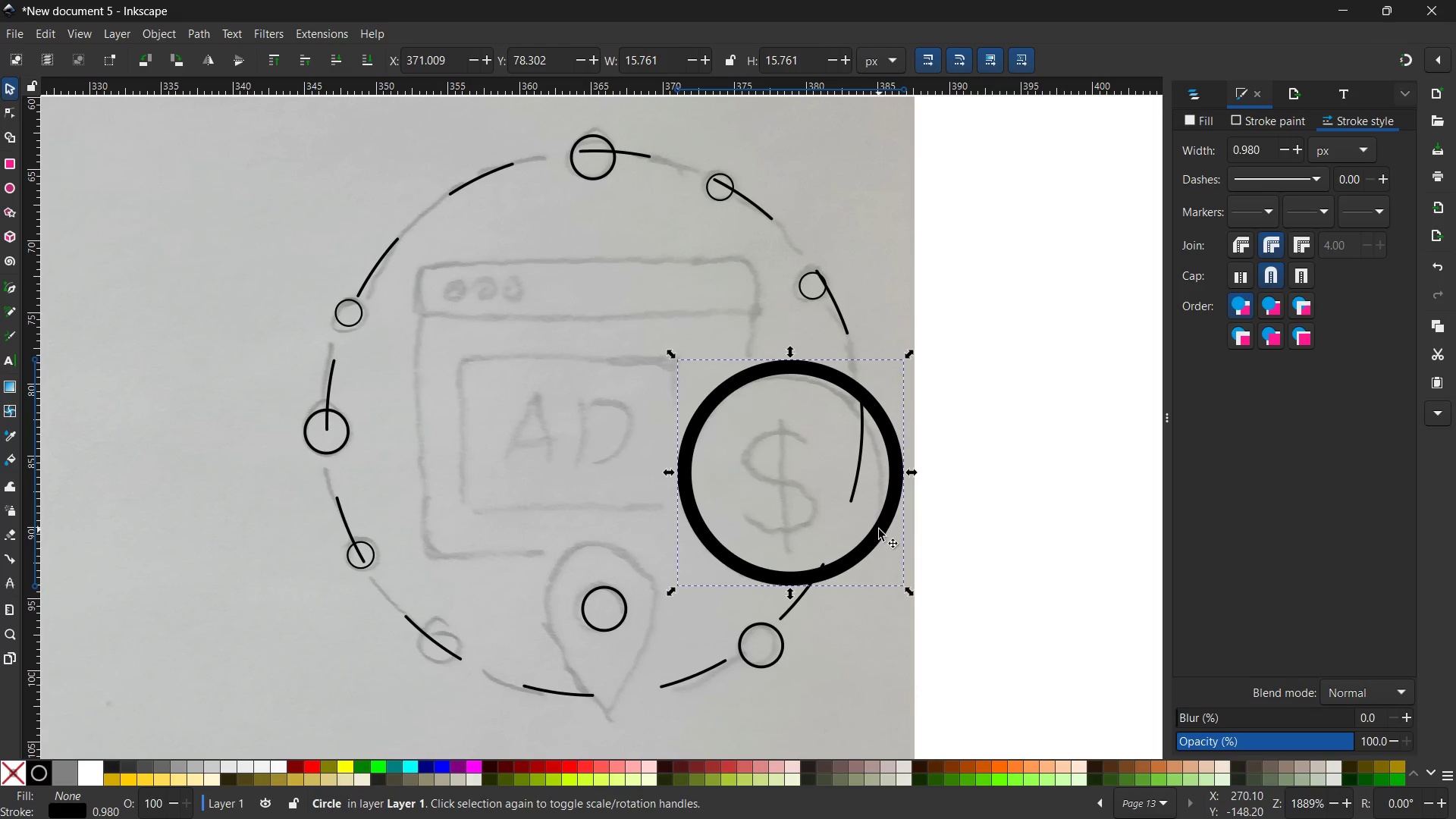 
left_click_drag(start_coordinate=[879, 529], to_coordinate=[871, 538])
 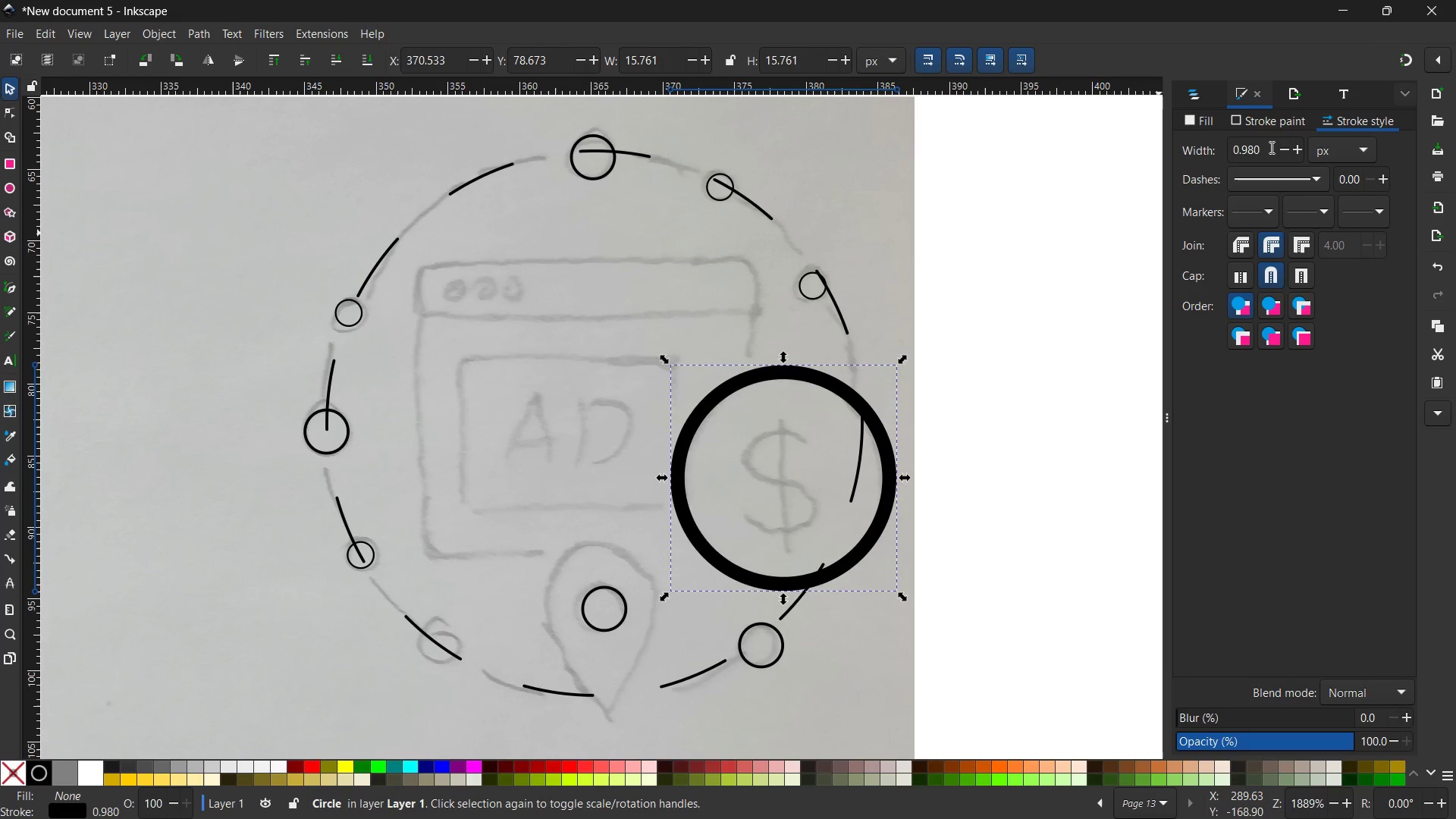 
left_click_drag(start_coordinate=[1264, 150], to_coordinate=[1241, 152])
 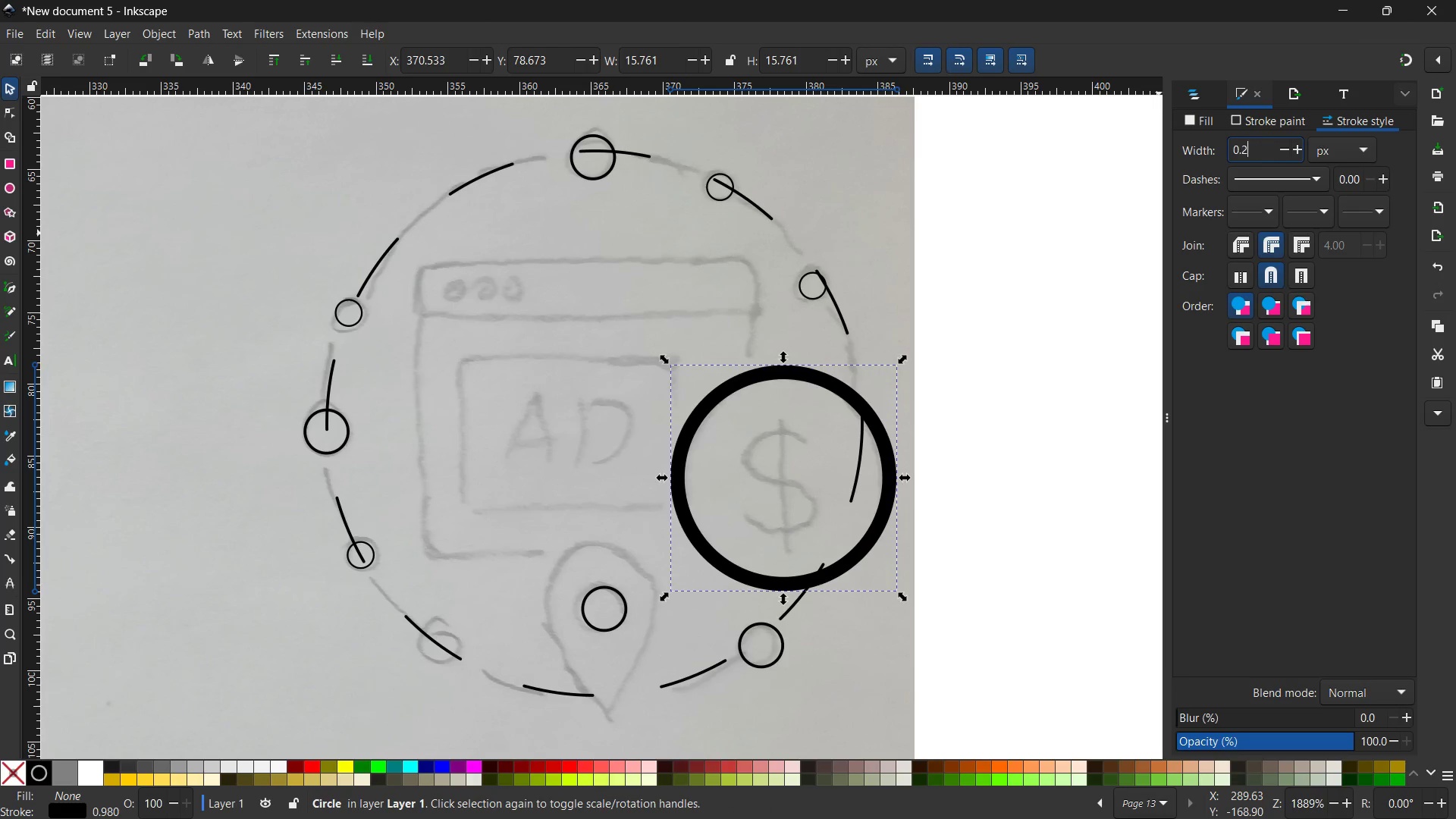 
key(Numpad2)
 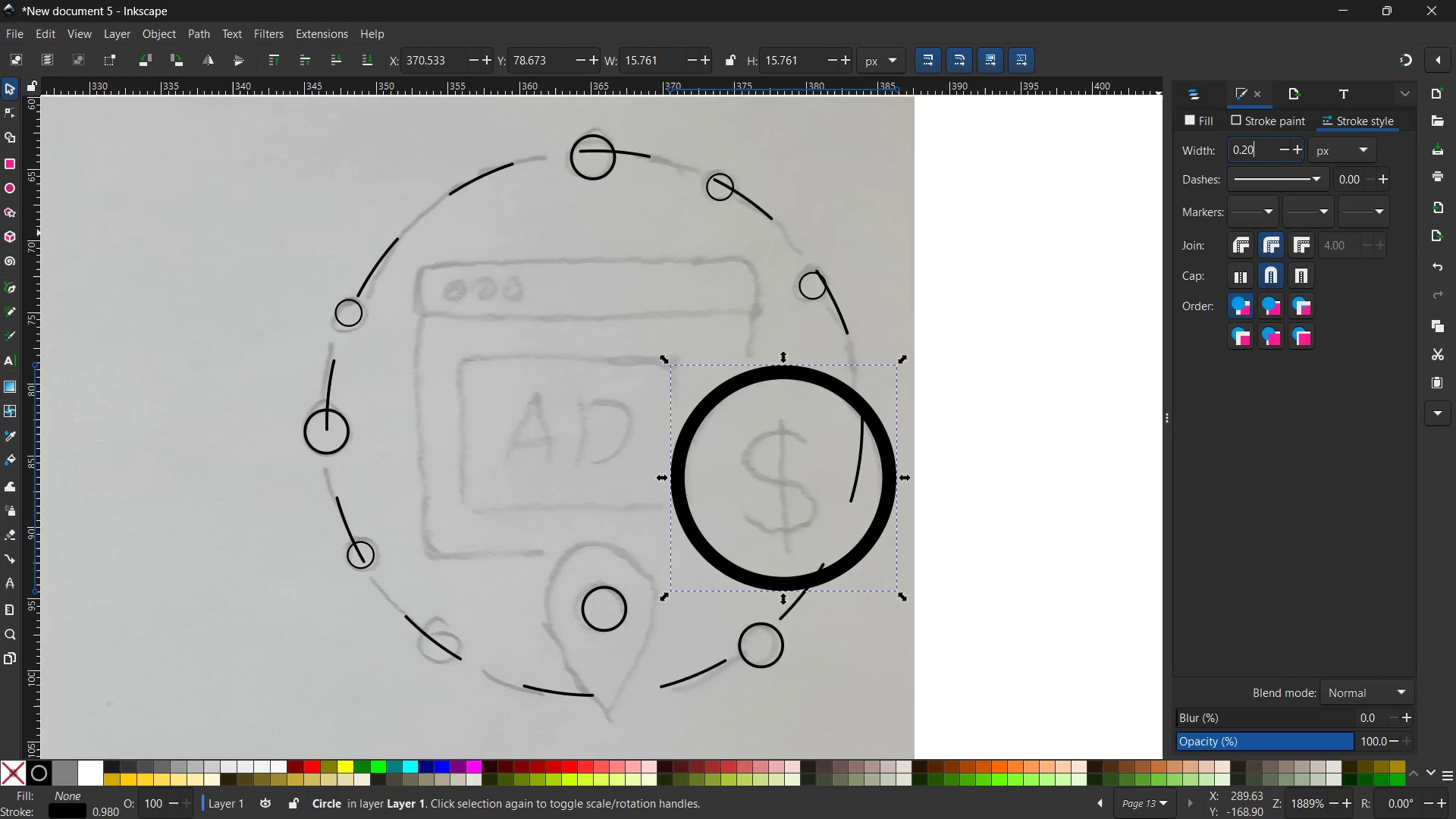 
key(Numpad0)
 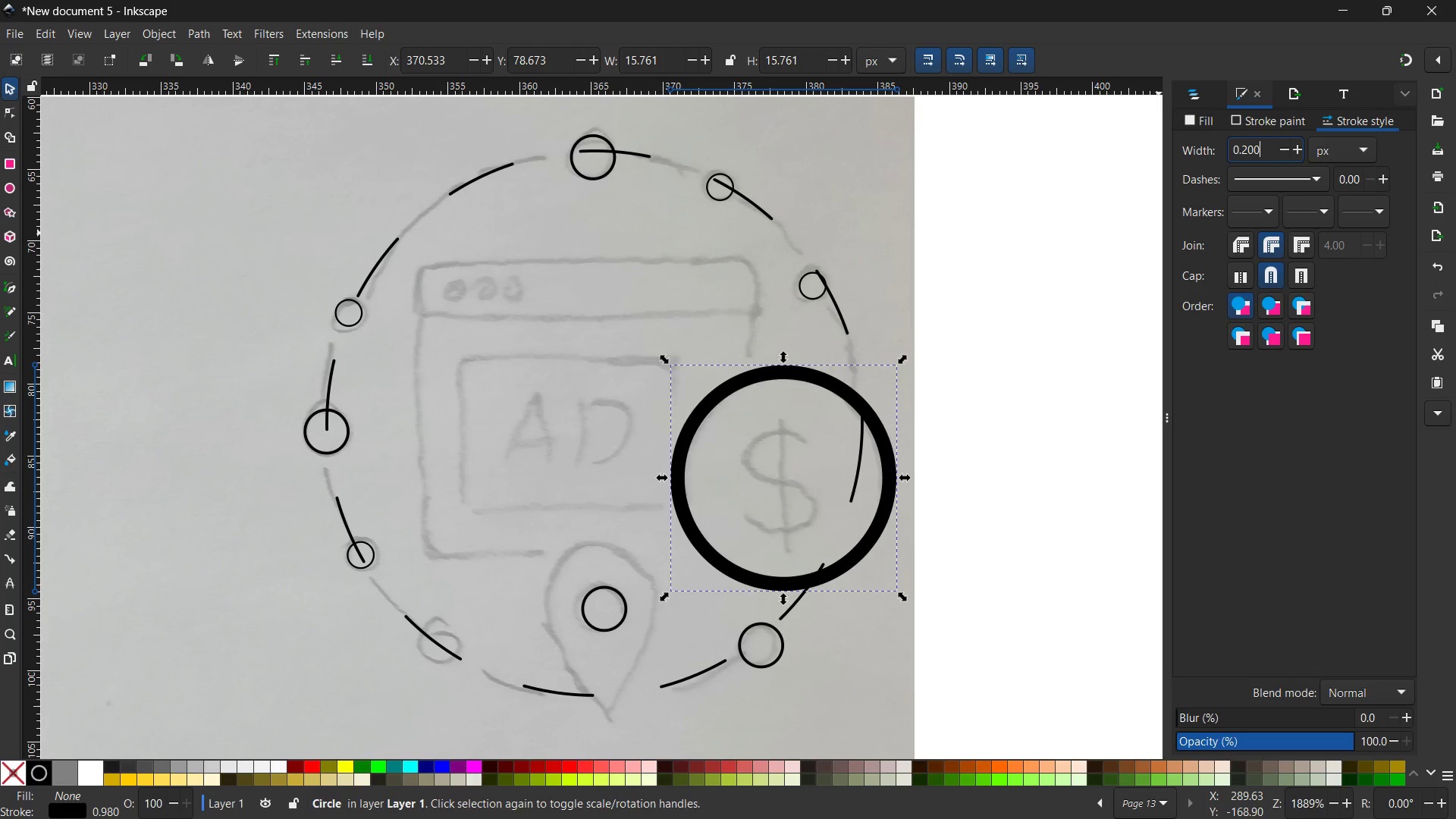 
key(Numpad0)
 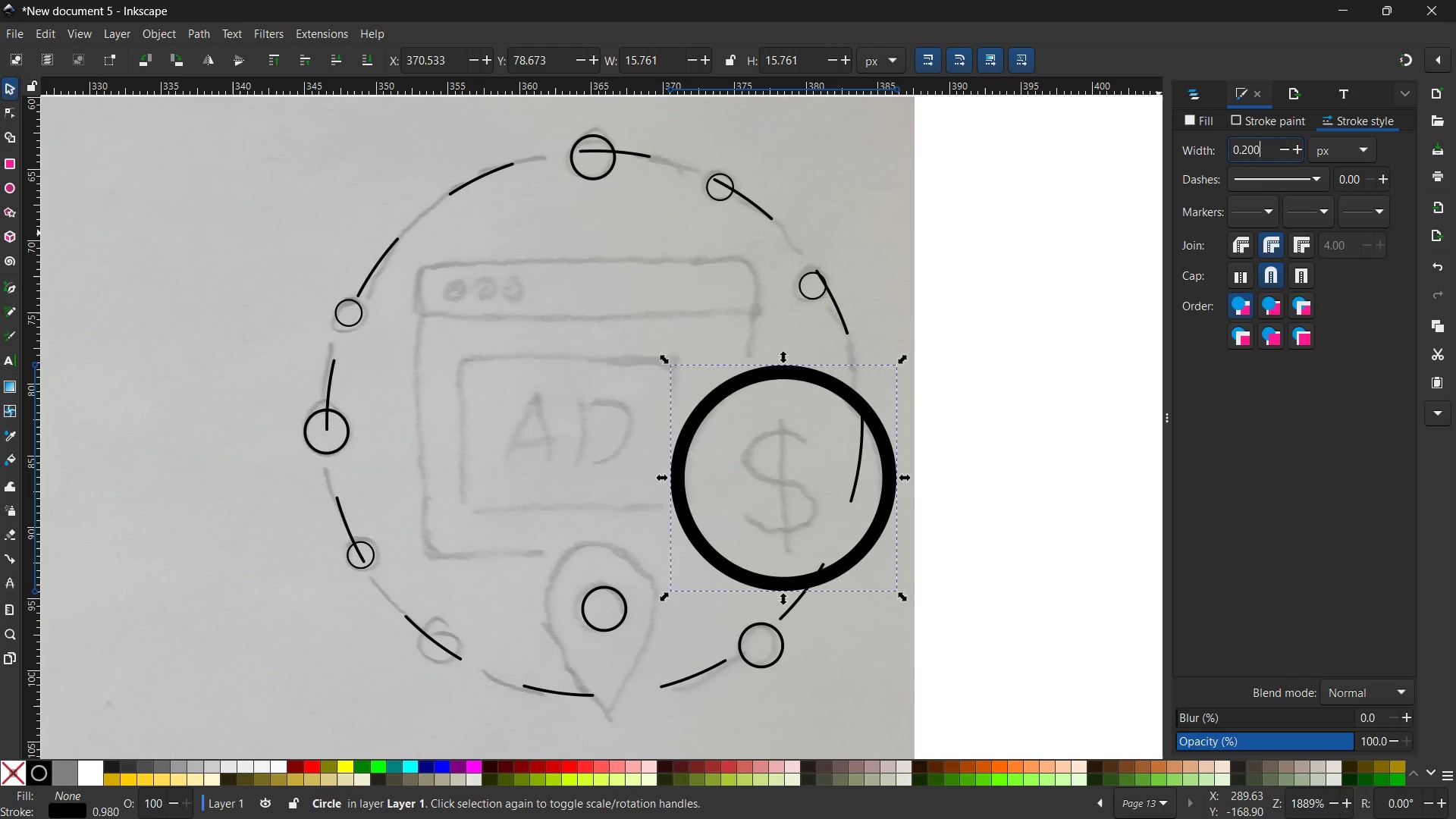 
key(Enter)
 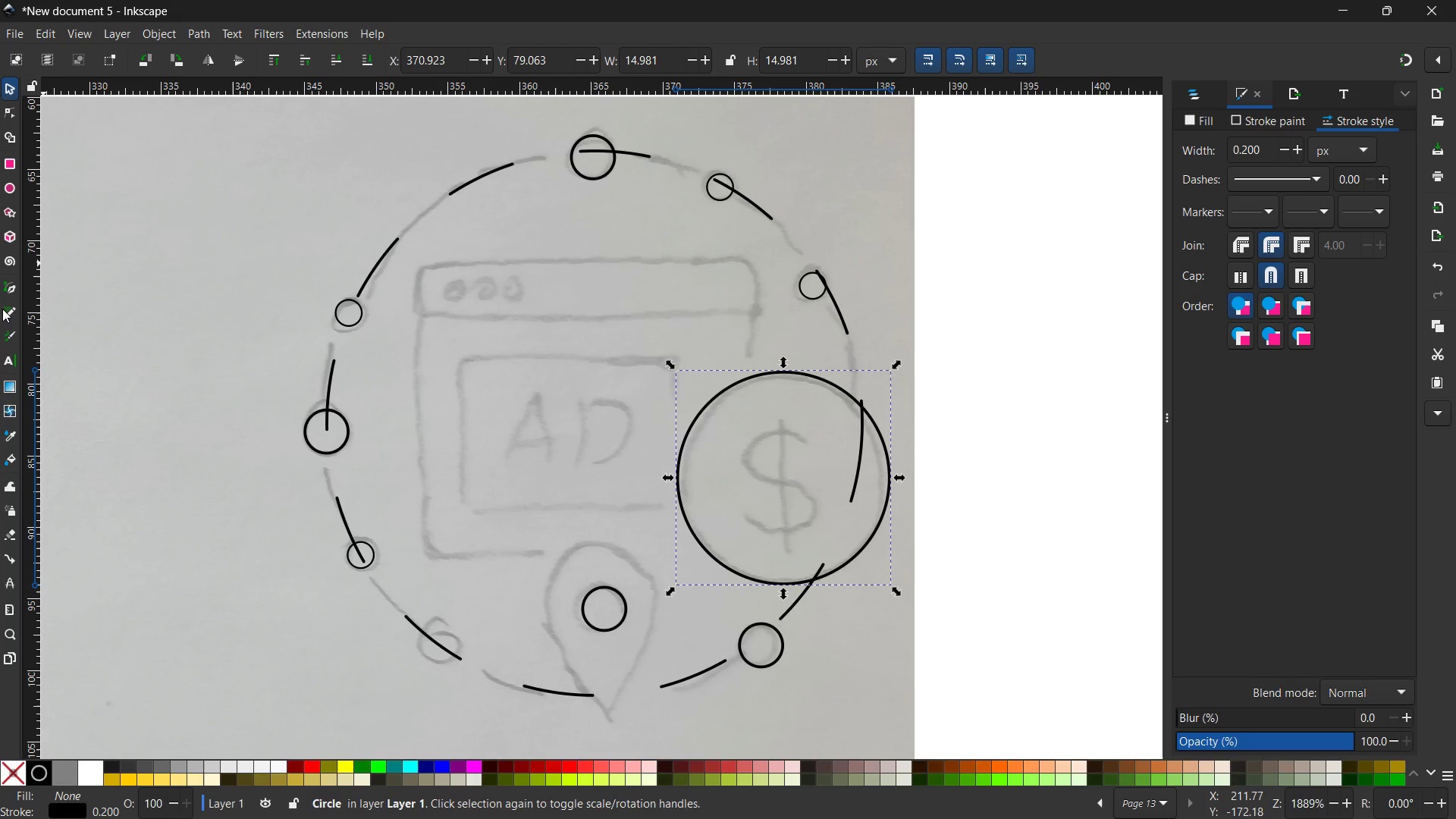 
left_click([10, 284])
 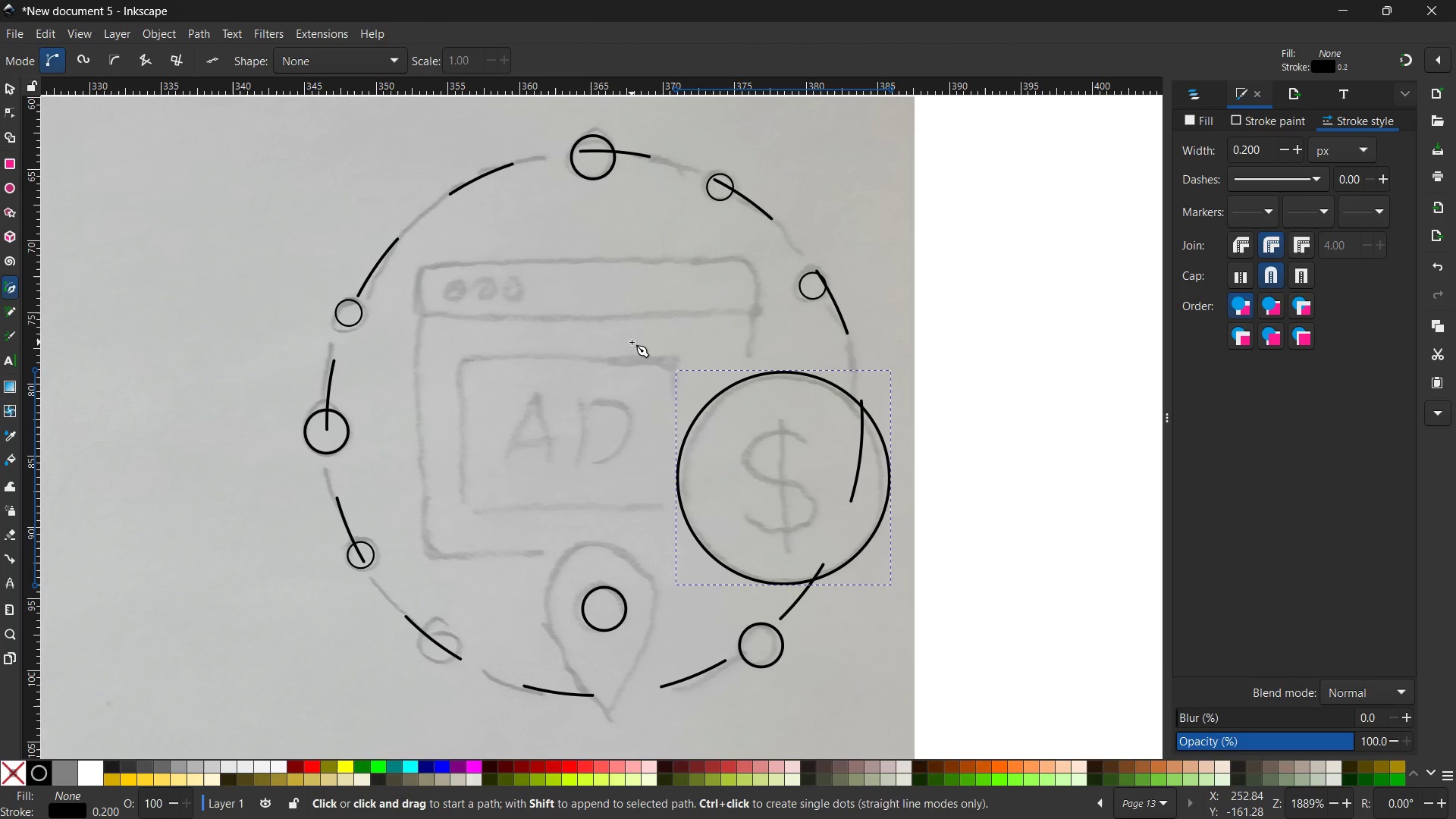 
wait(9.11)
 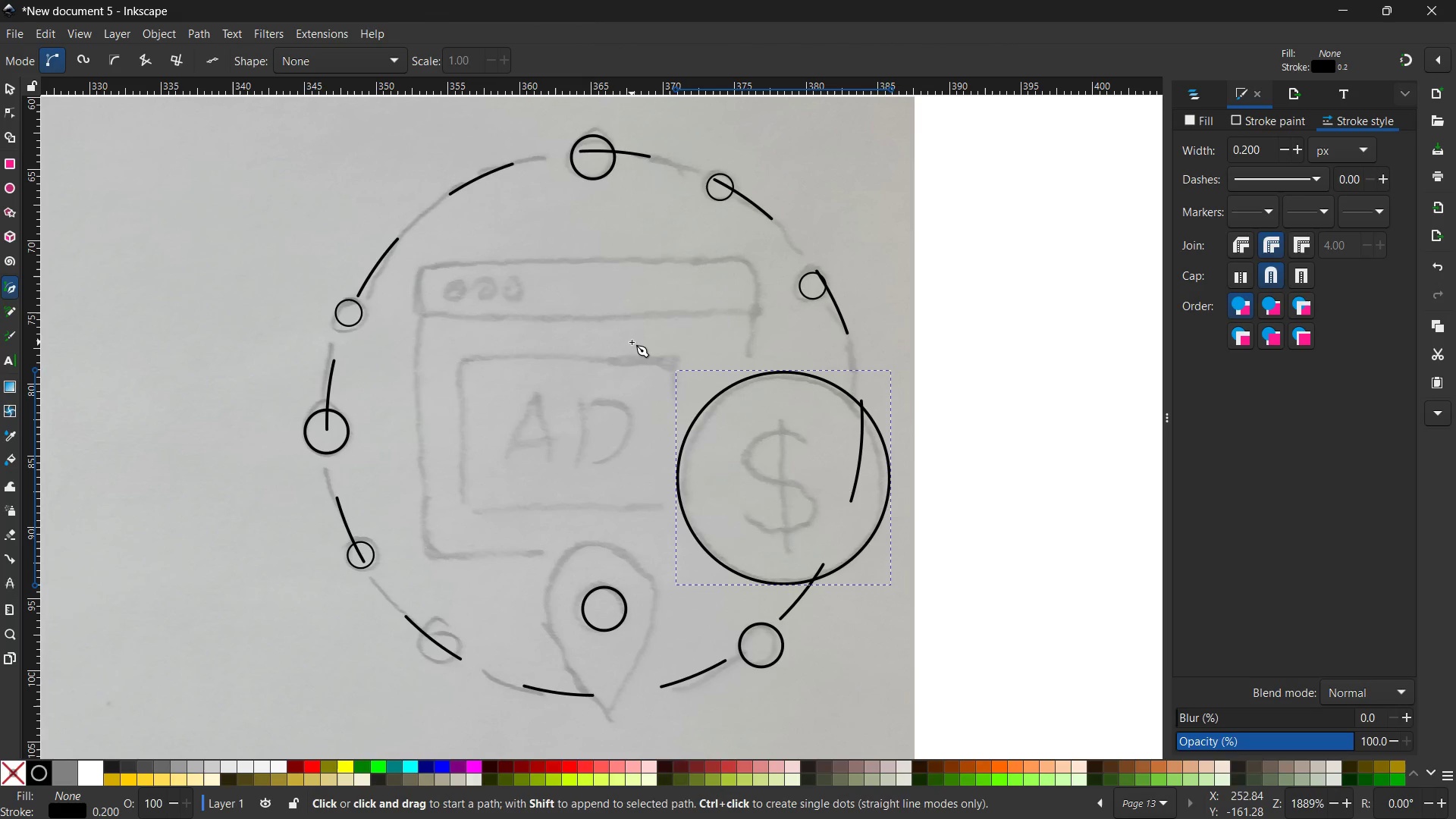 
left_click([780, 424])
 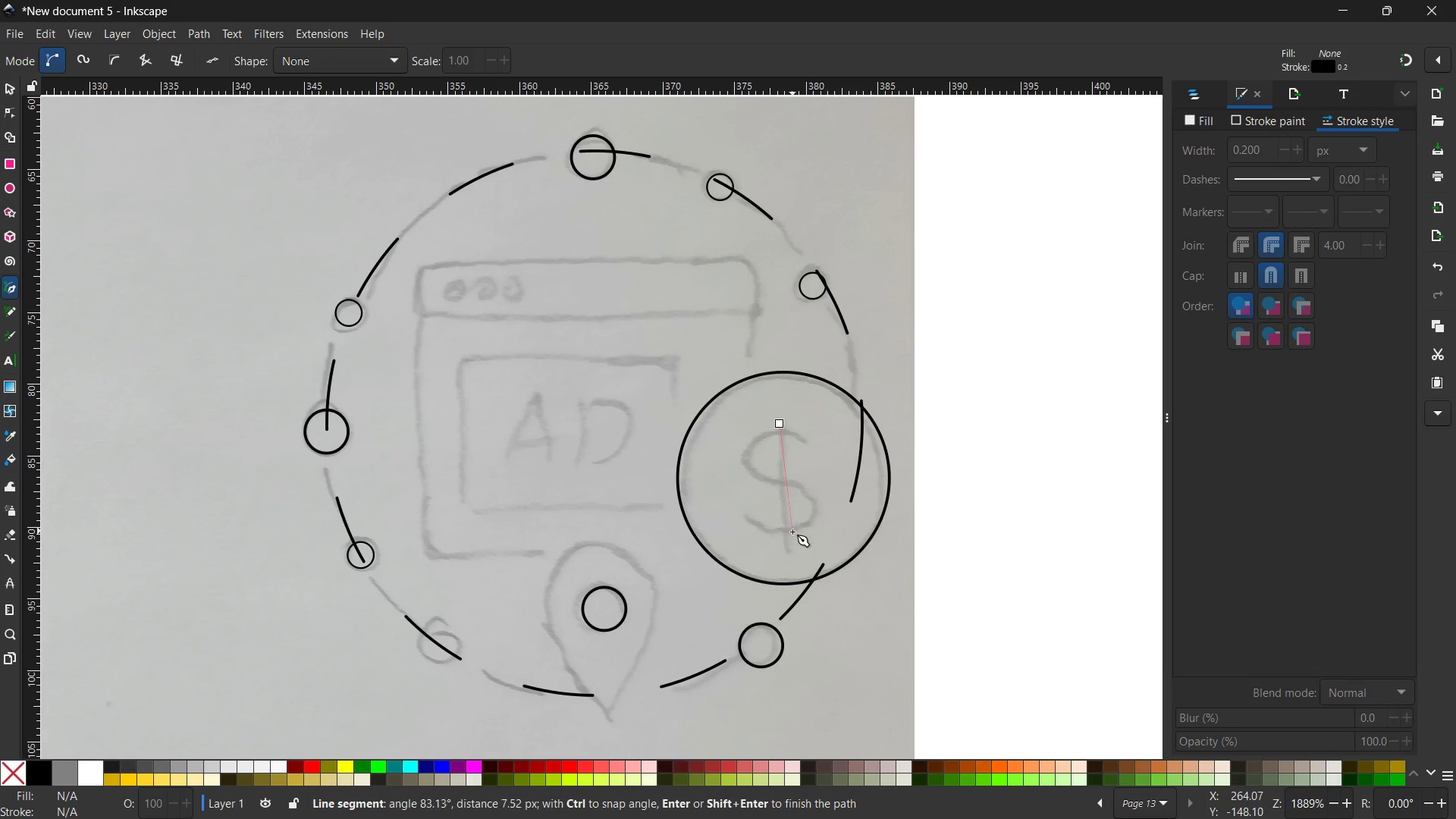 
hold_key(key=ControlLeft, duration=2.25)
left_click([789, 554])
 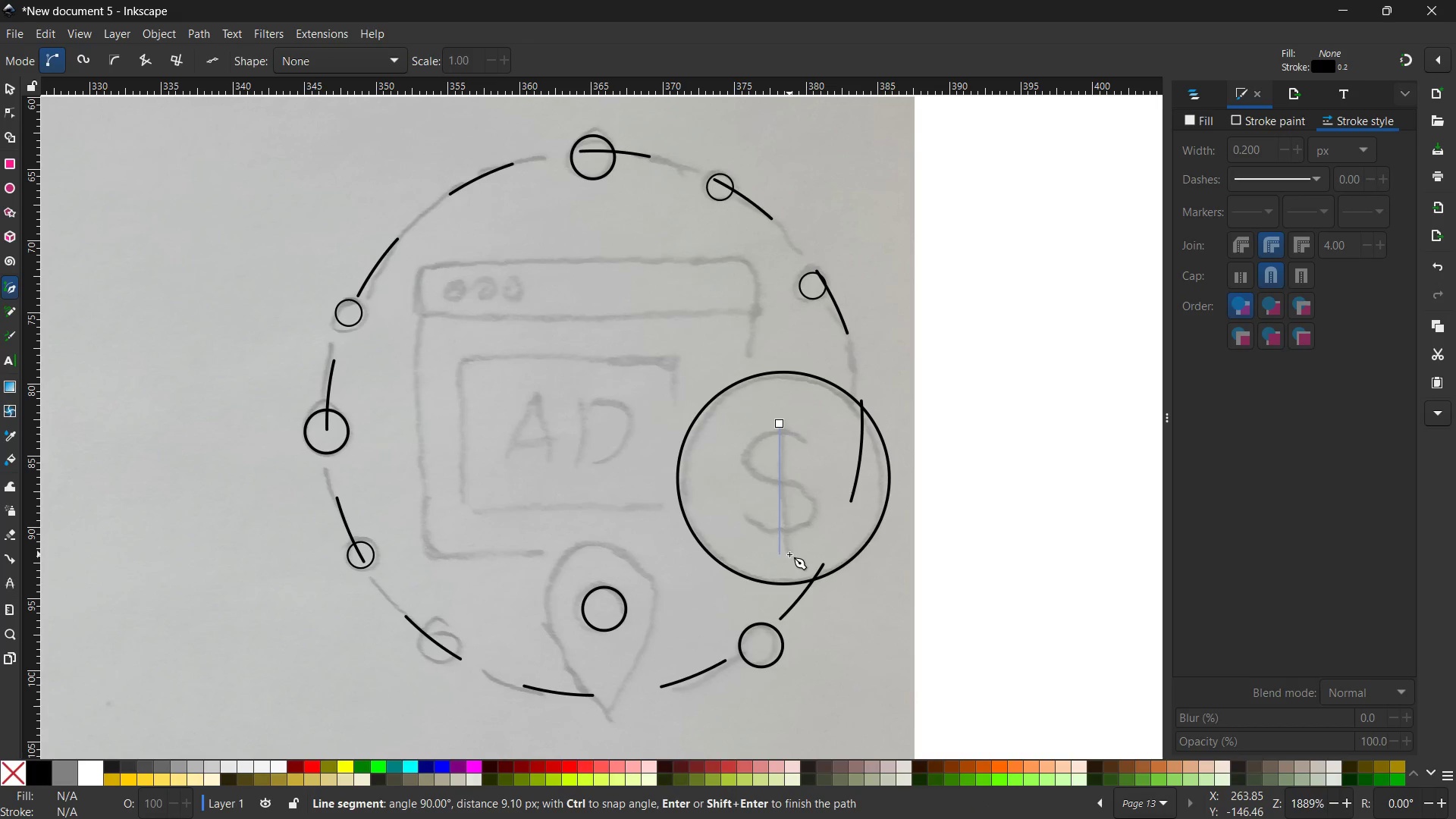 
key(Control+Z)
 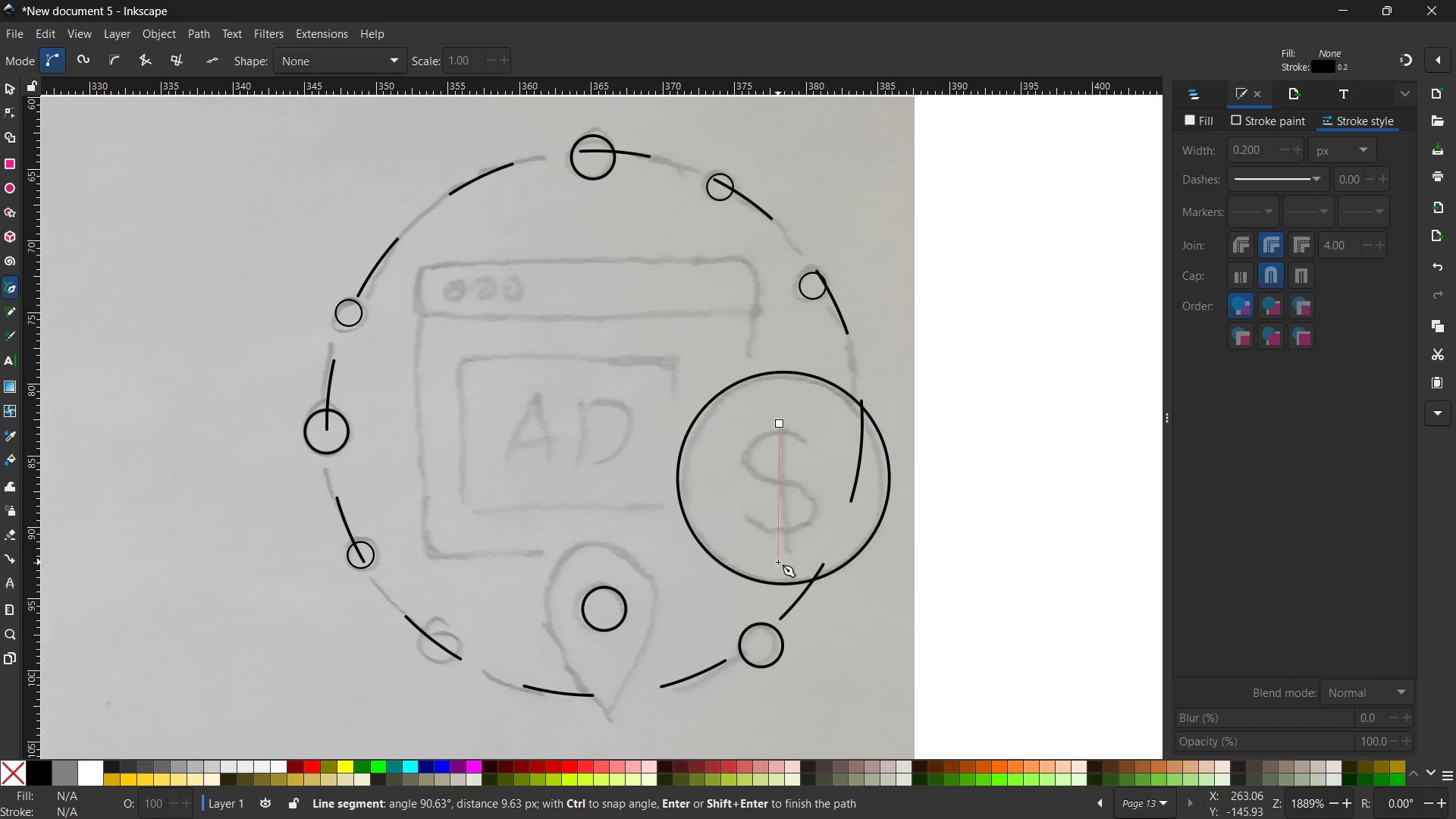 
key(Backspace)
 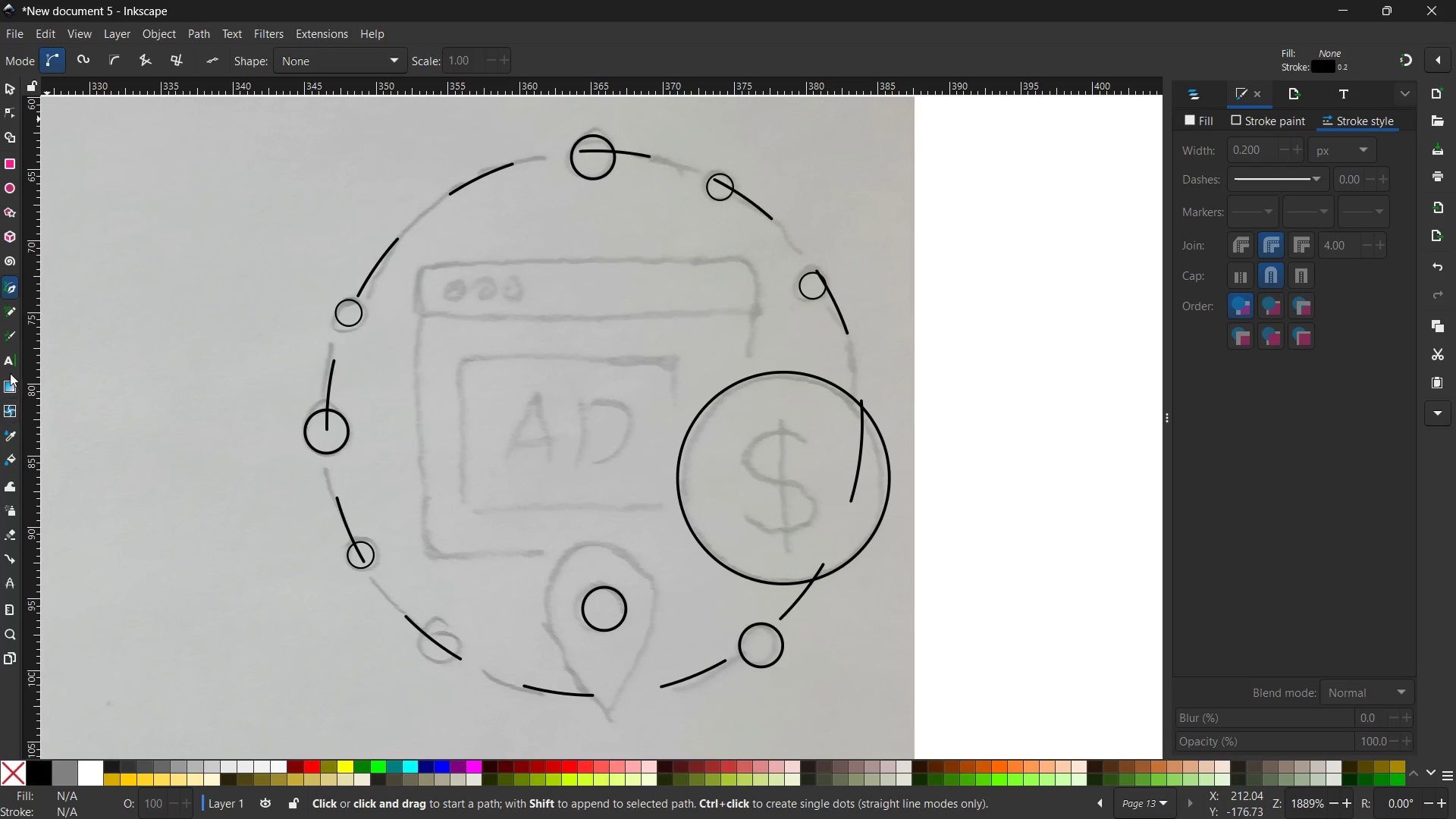 
left_click([10, 359])
 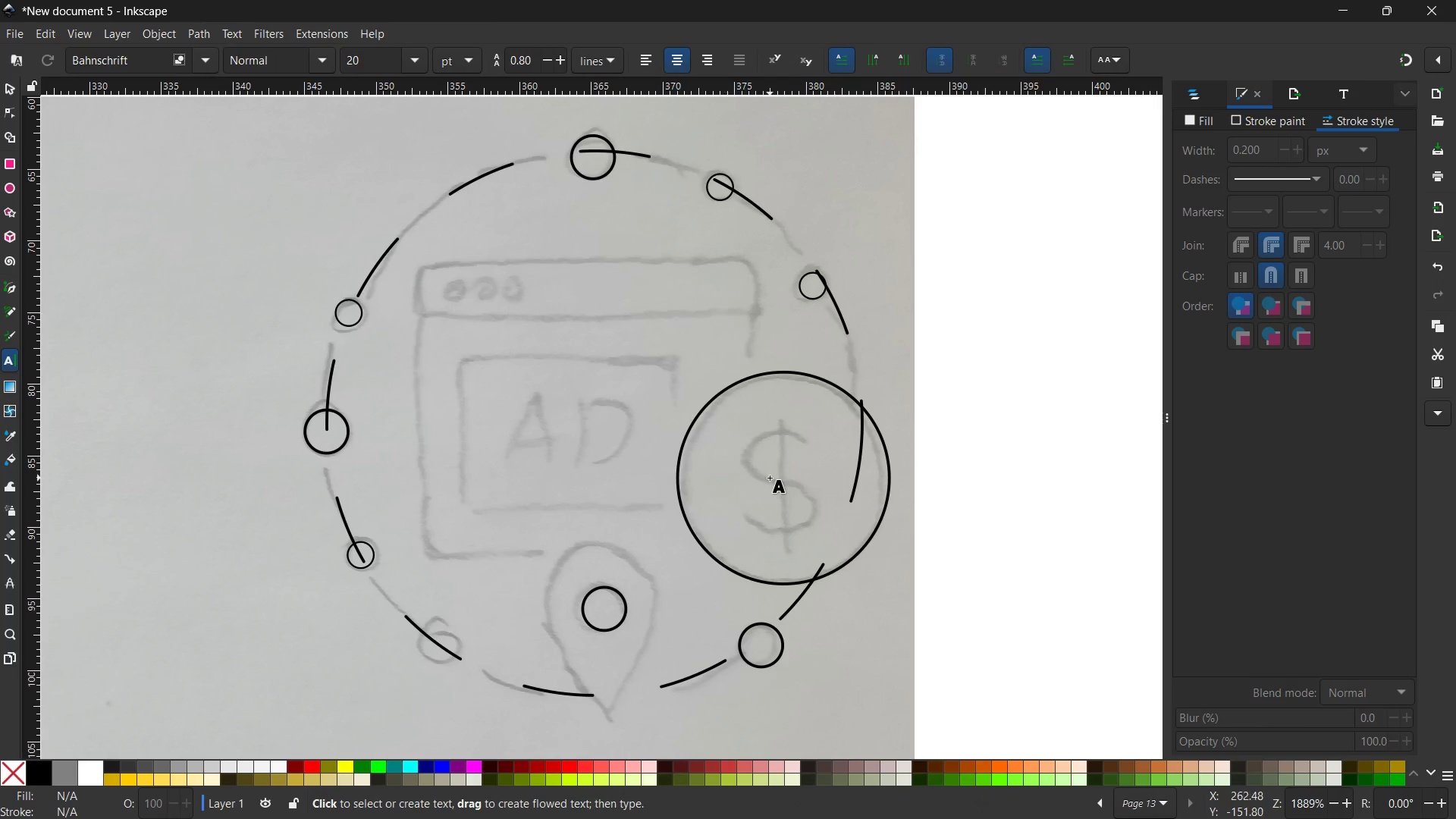 
left_click([770, 479])
 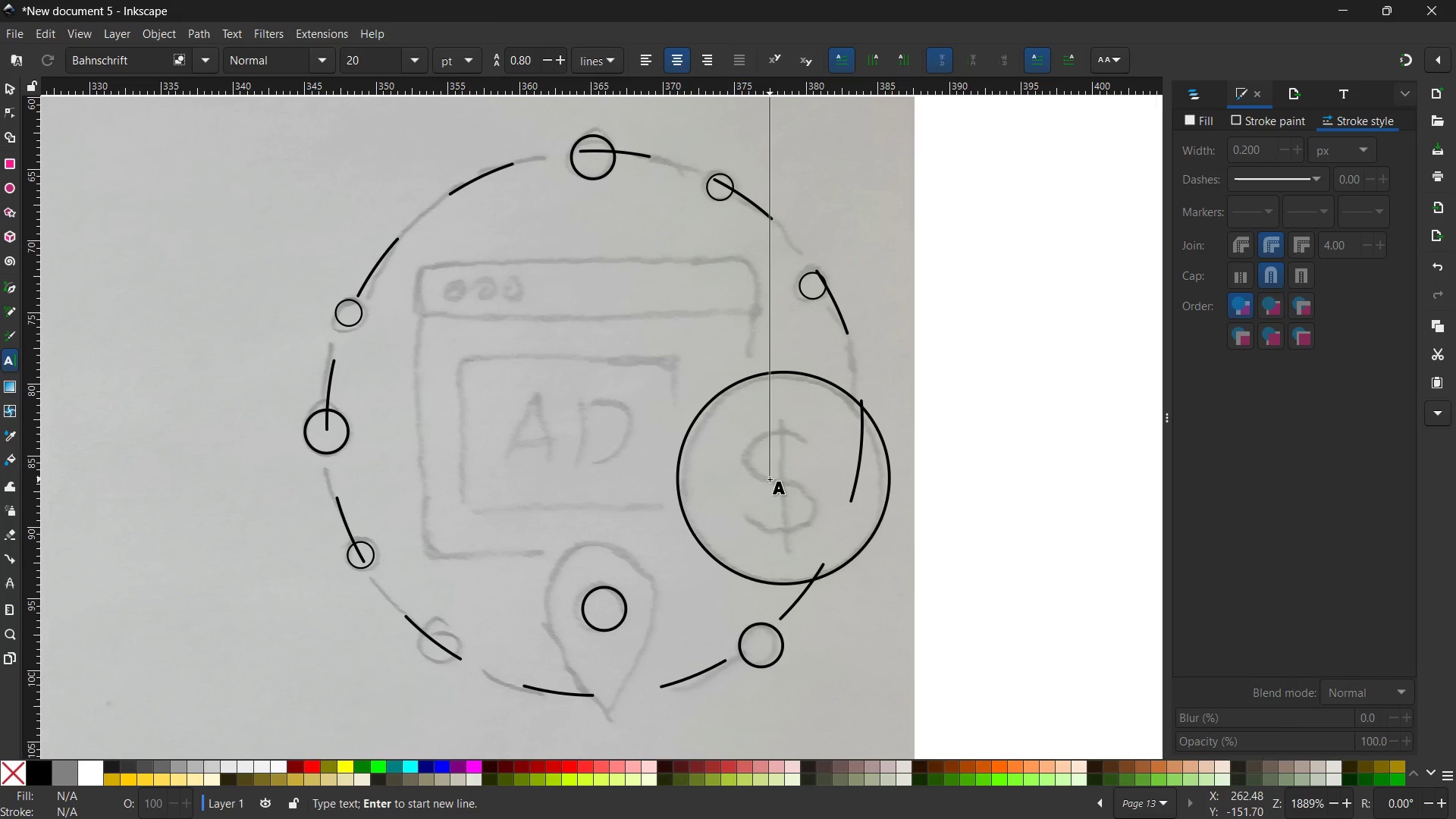 
key(CapsLock)
 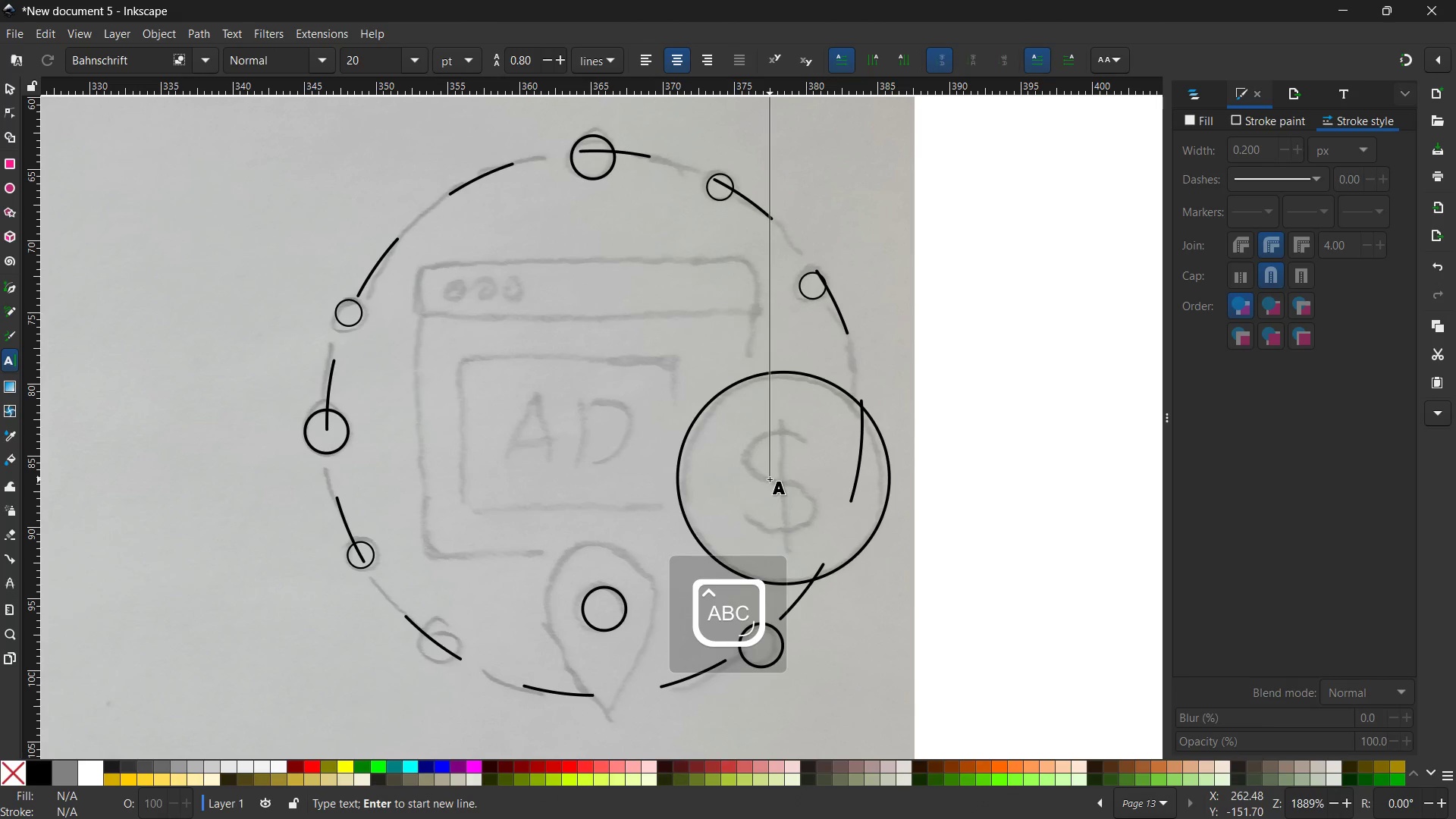 
key(Shift+4)
 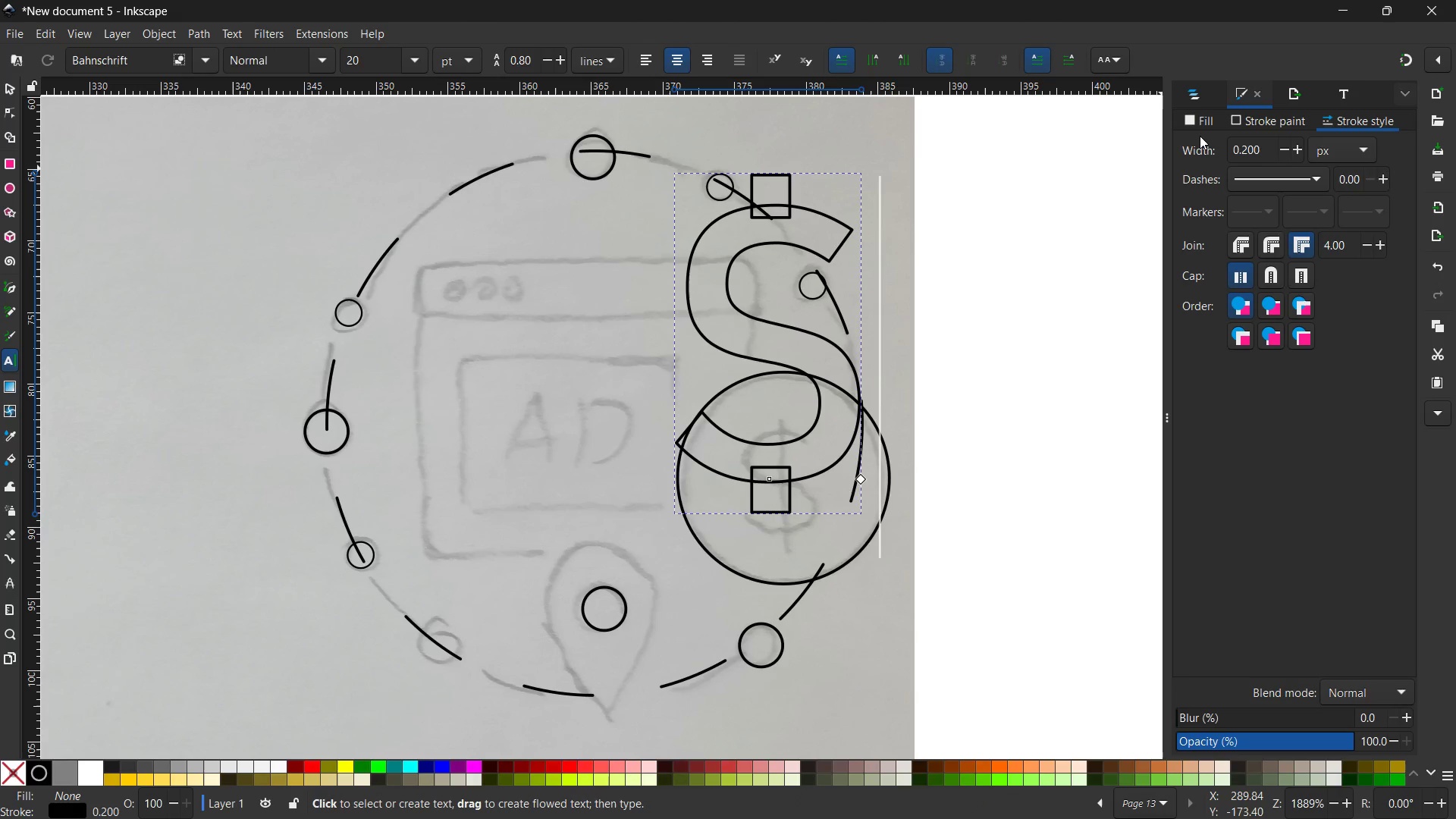 
left_click([1243, 121])
 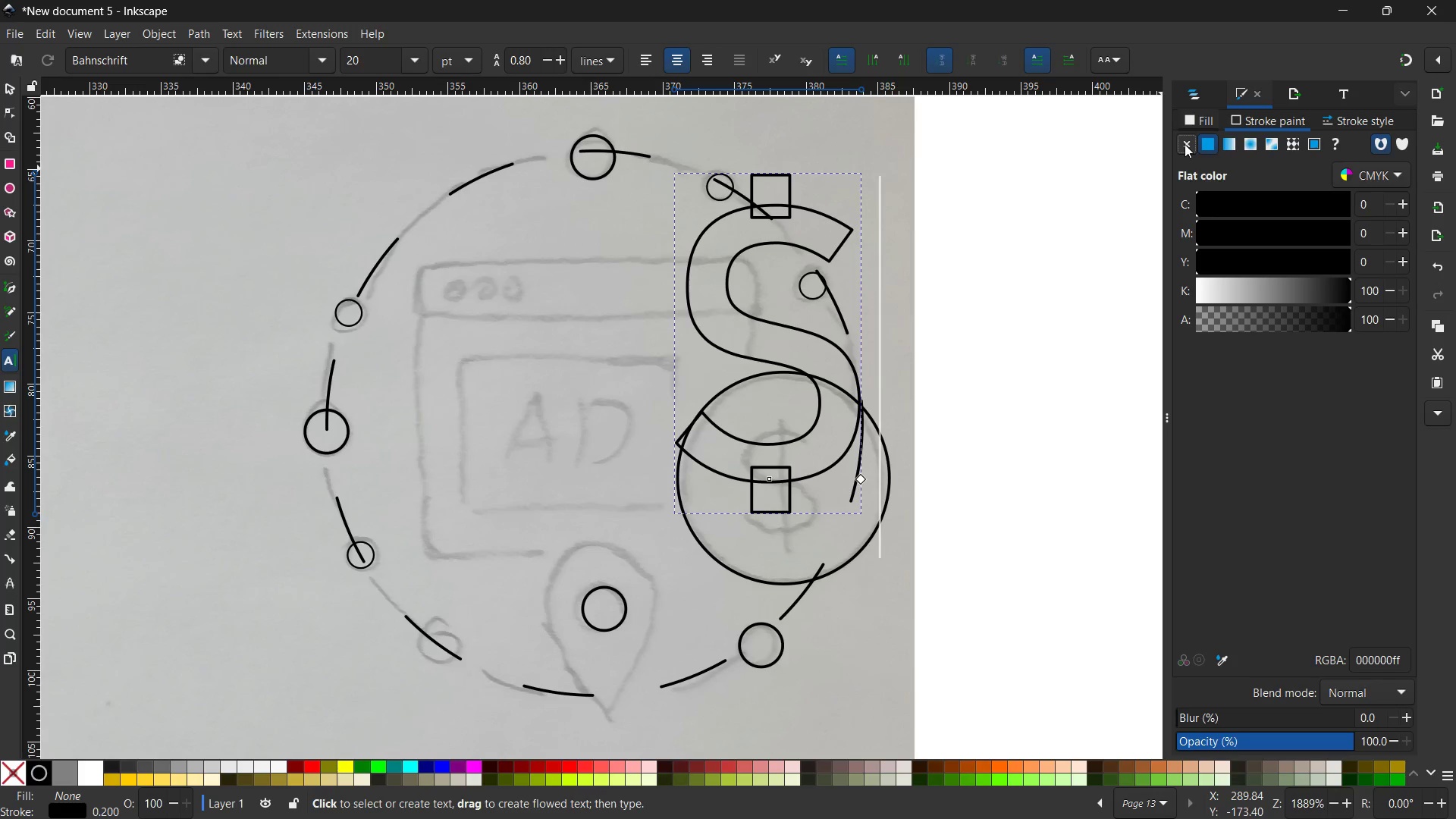 
left_click([1185, 144])
 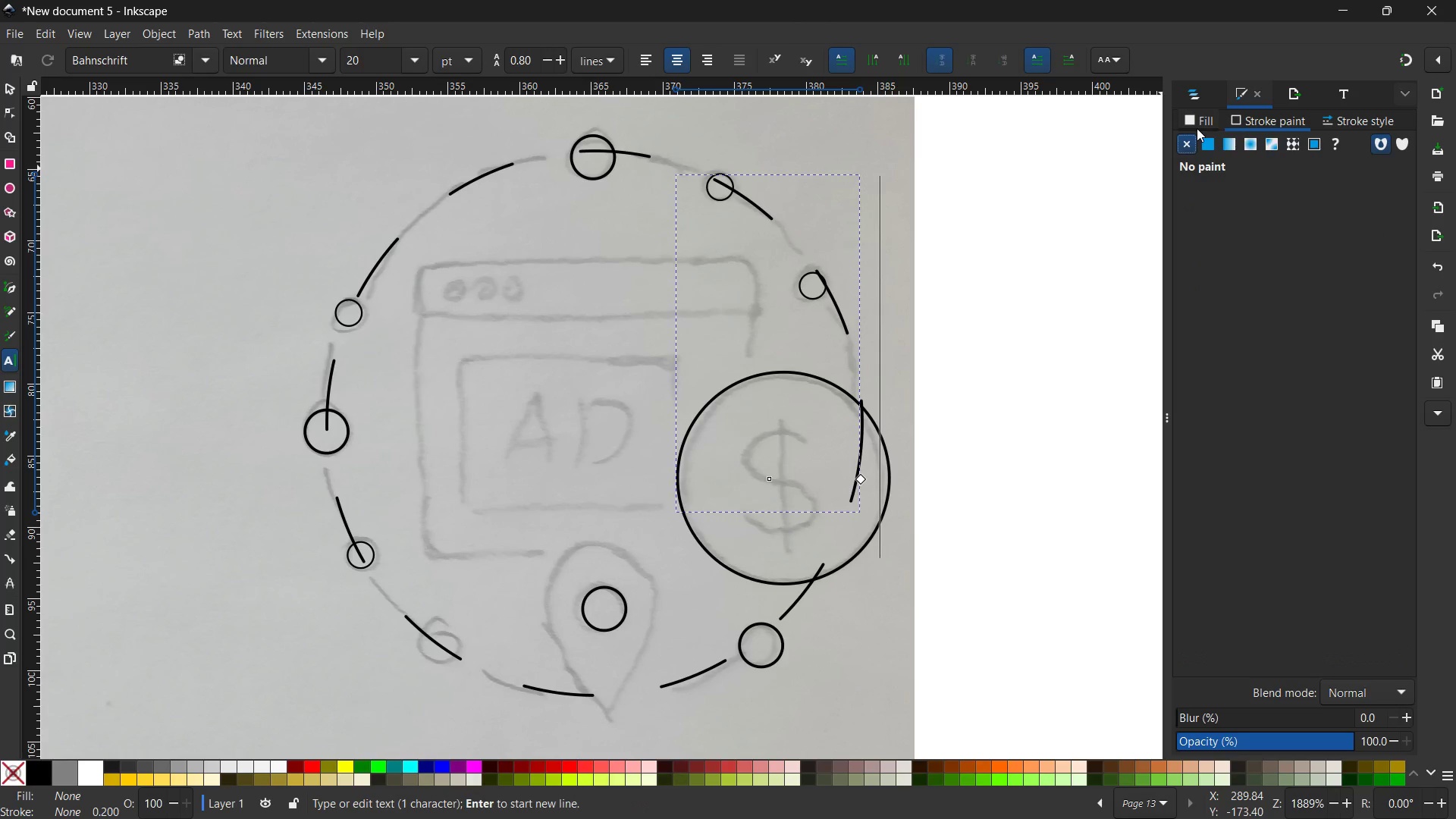 
double_click([1197, 128])
 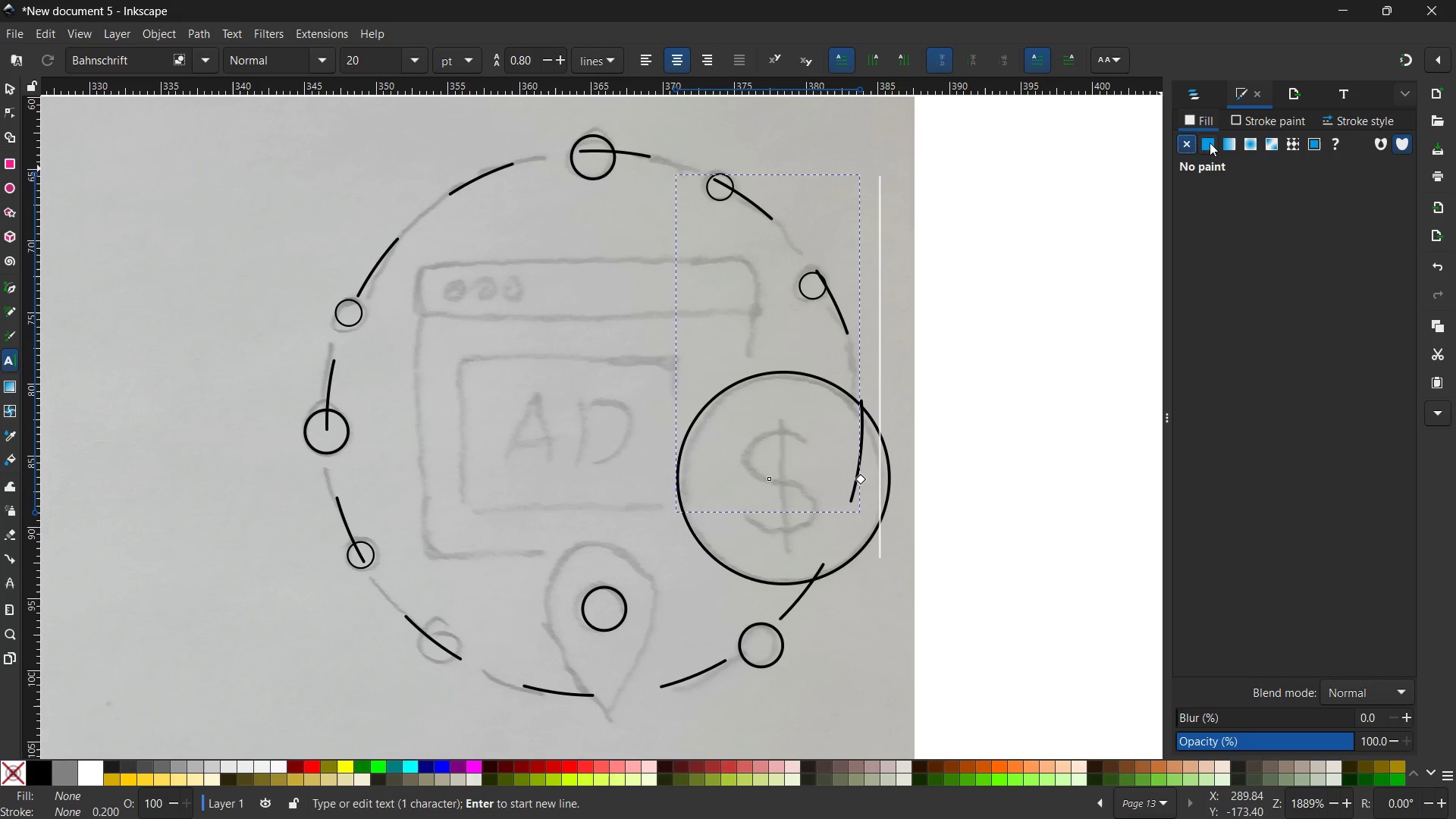 
triple_click([1210, 143])
 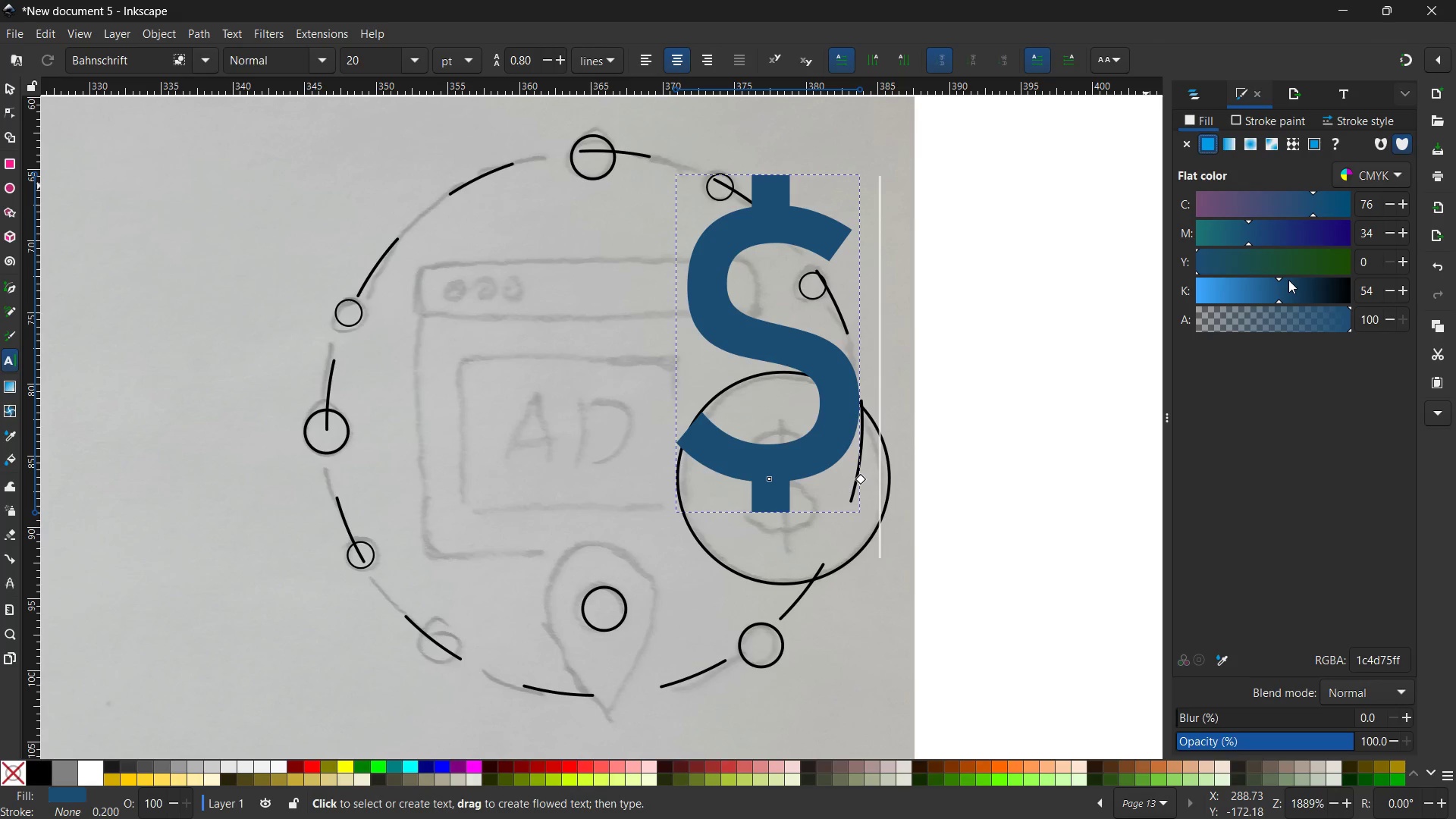 
left_click_drag(start_coordinate=[1276, 301], to_coordinate=[1377, 303])
 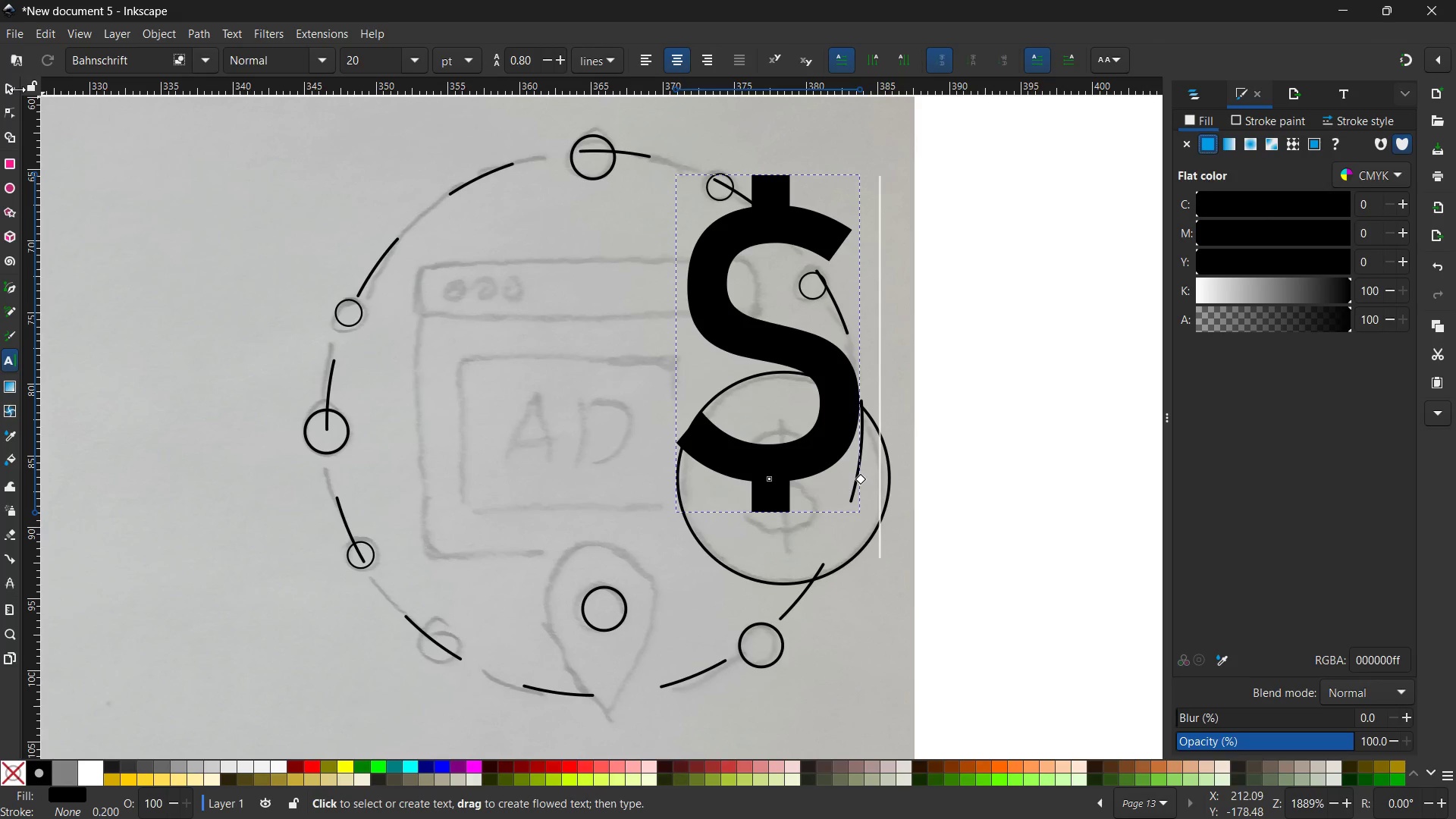 
left_click([0, 85])
 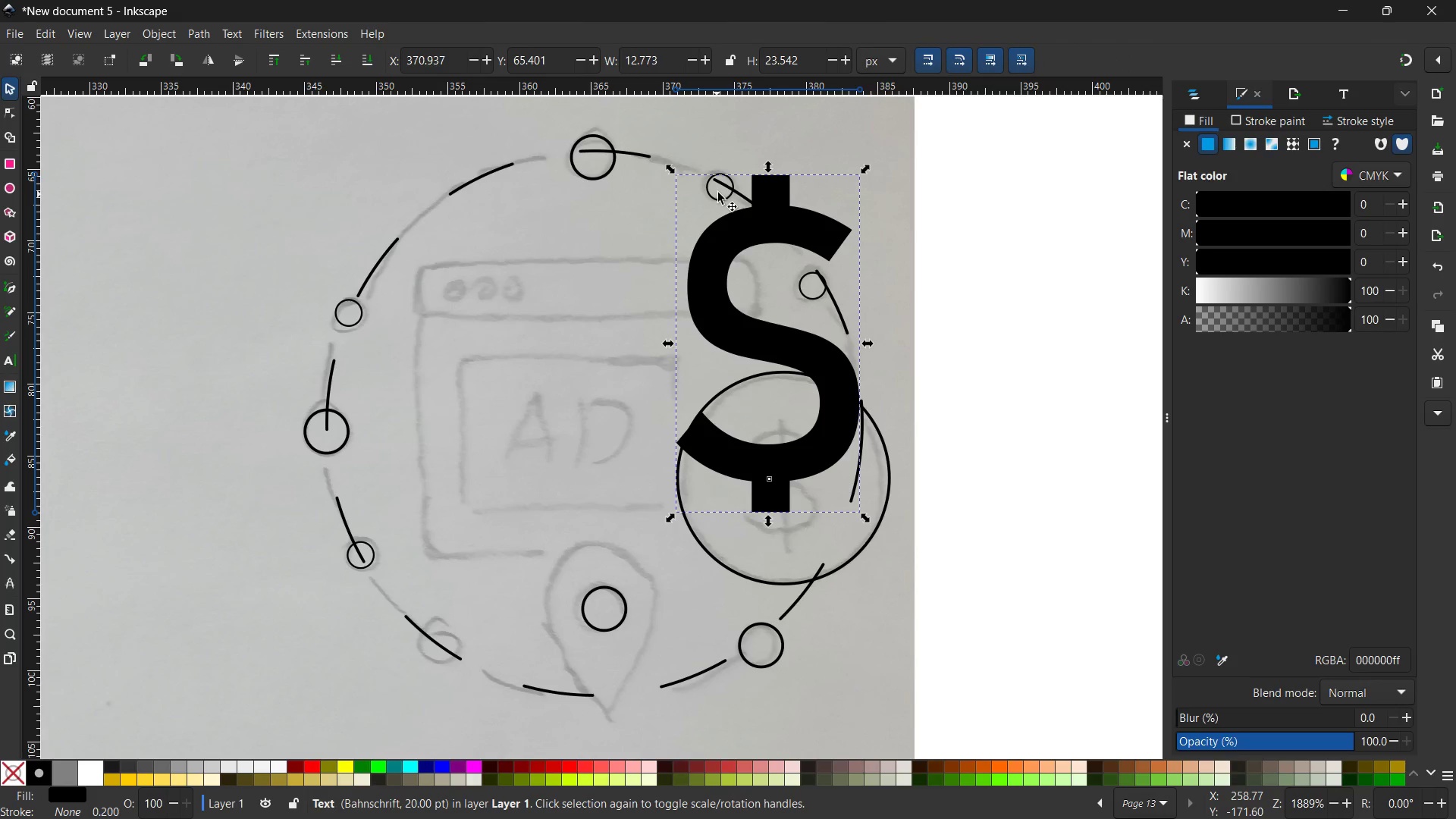 
hold_key(key=ControlLeft, duration=0.39)
 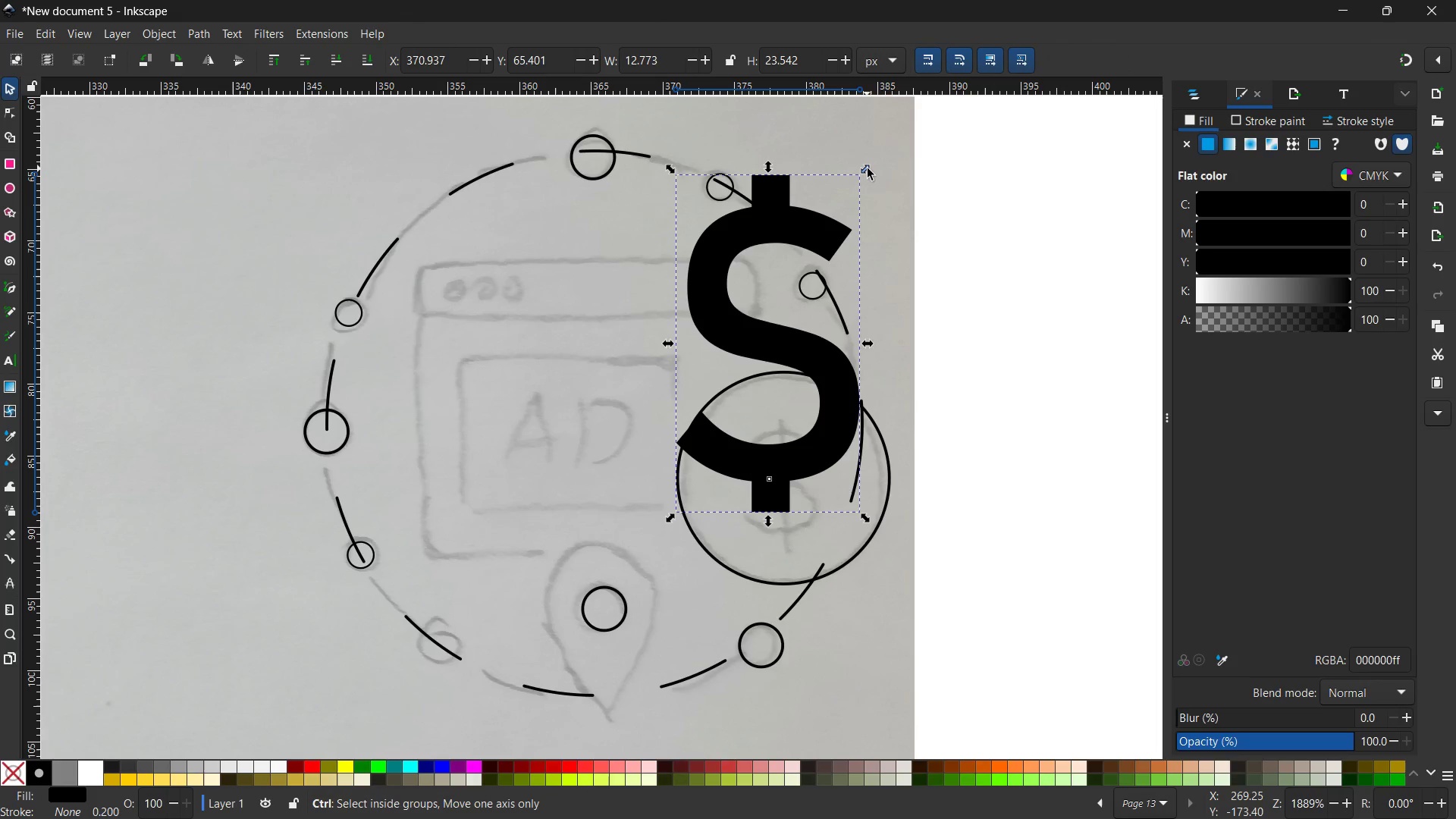 
hold_key(key=ControlLeft, duration=1.55)
left_click_drag(start_coordinate=[868, 168], to_coordinate=[752, 417])
 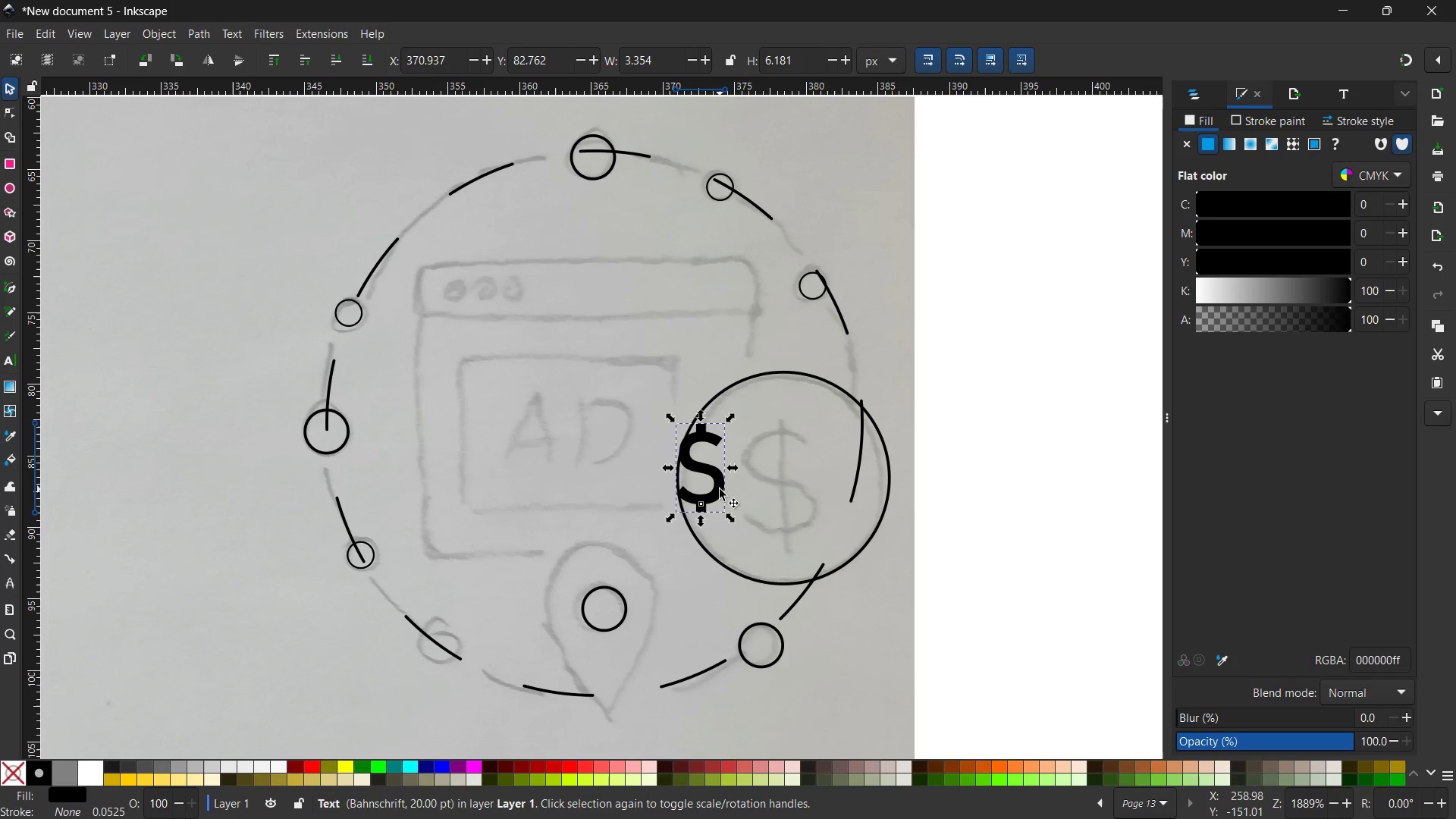 
left_click_drag(start_coordinate=[720, 489], to_coordinate=[806, 490])
 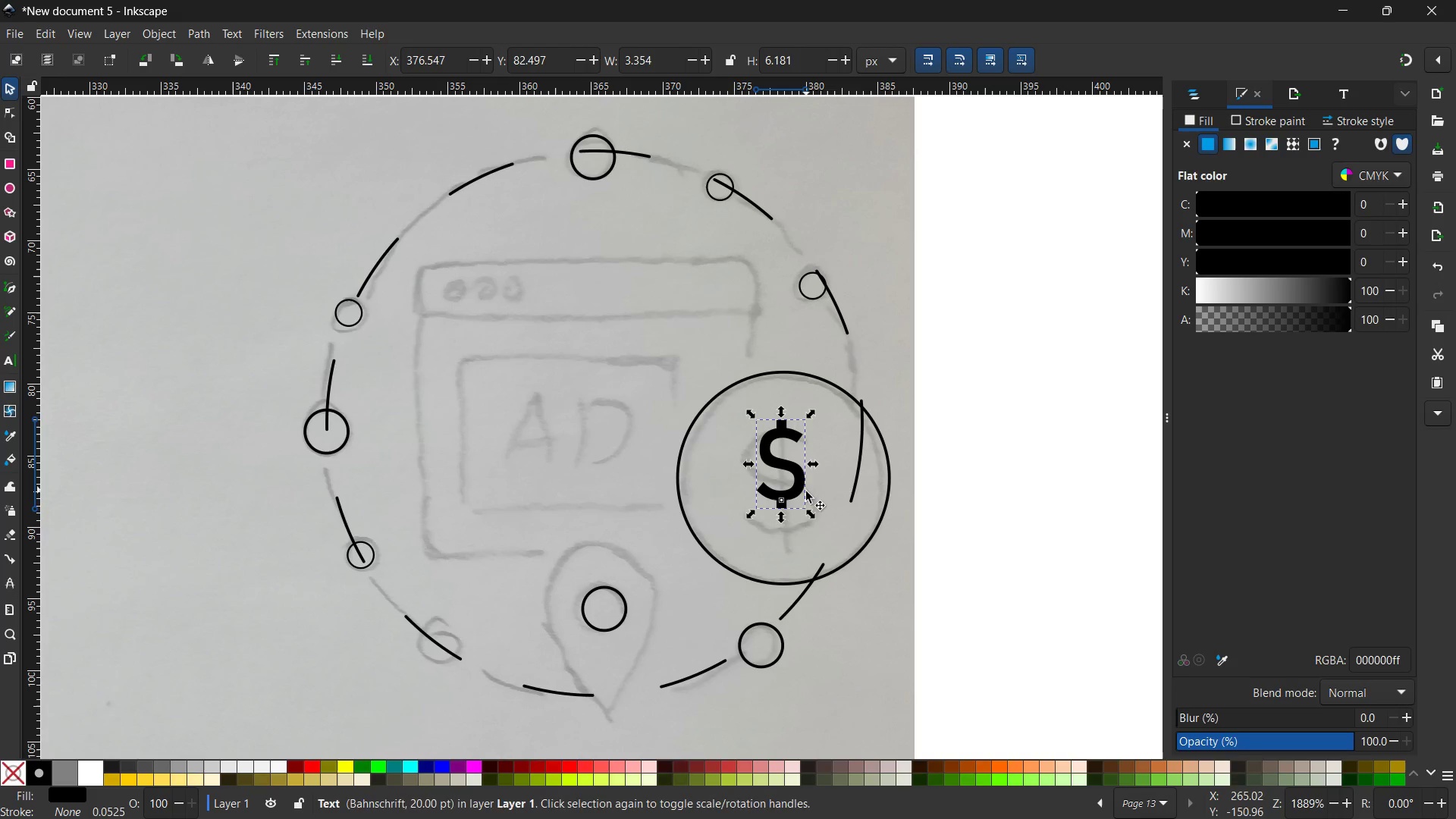 
hold_key(key=ControlLeft, duration=3.73)
left_click_drag(start_coordinate=[783, 519], to_coordinate=[788, 557])
 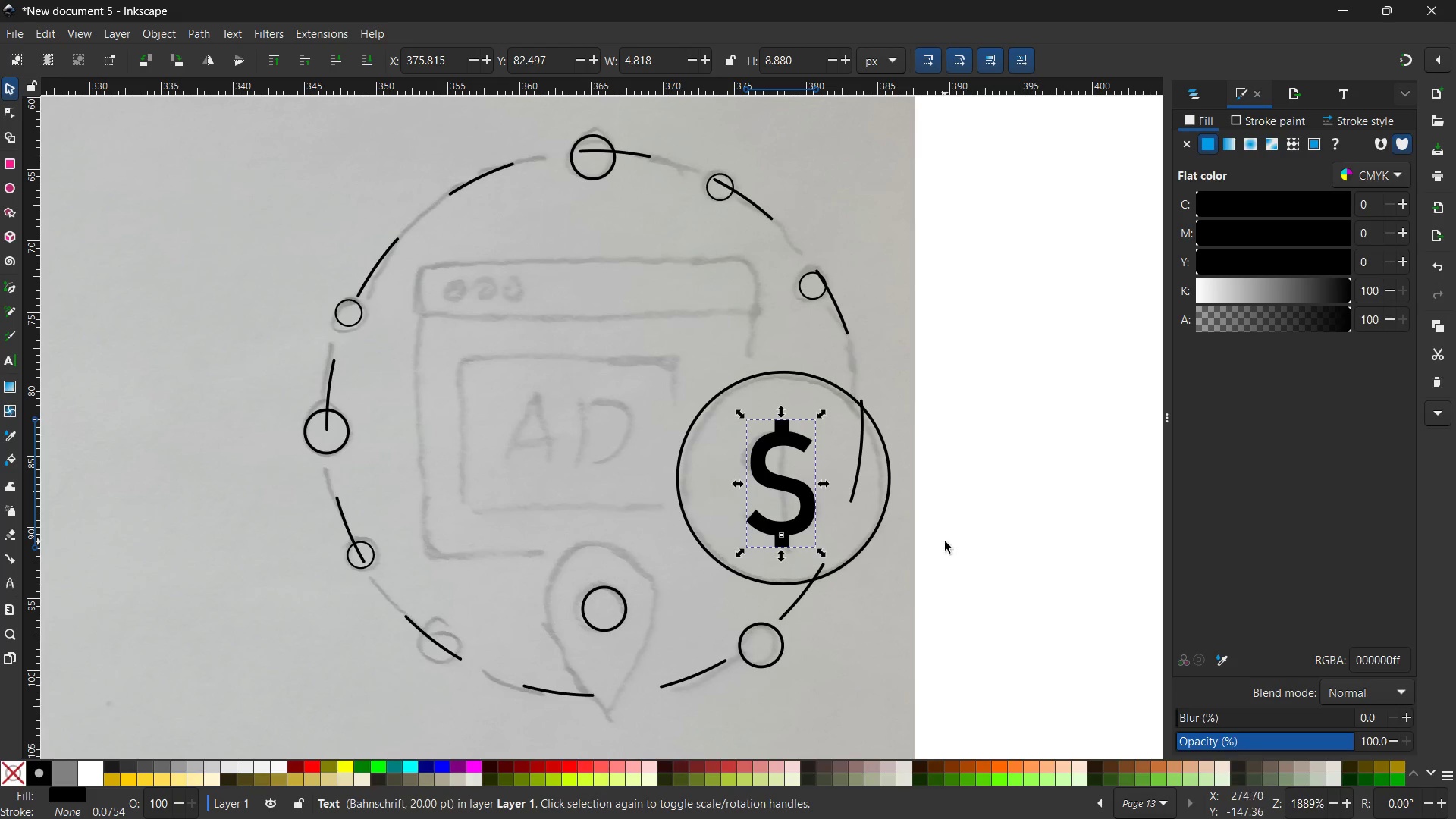 
left_click([945, 541])
 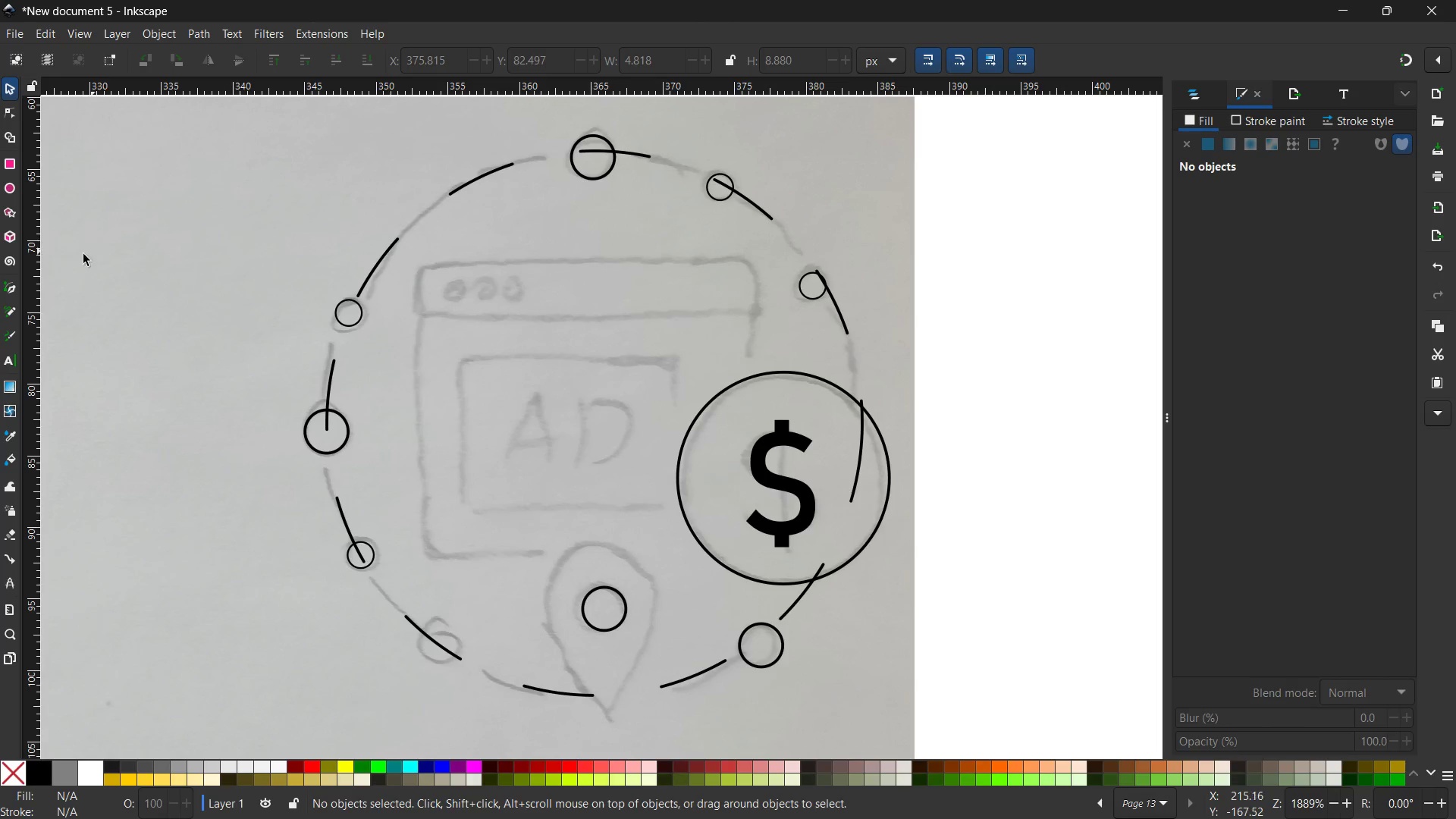 
wait(5.36)
 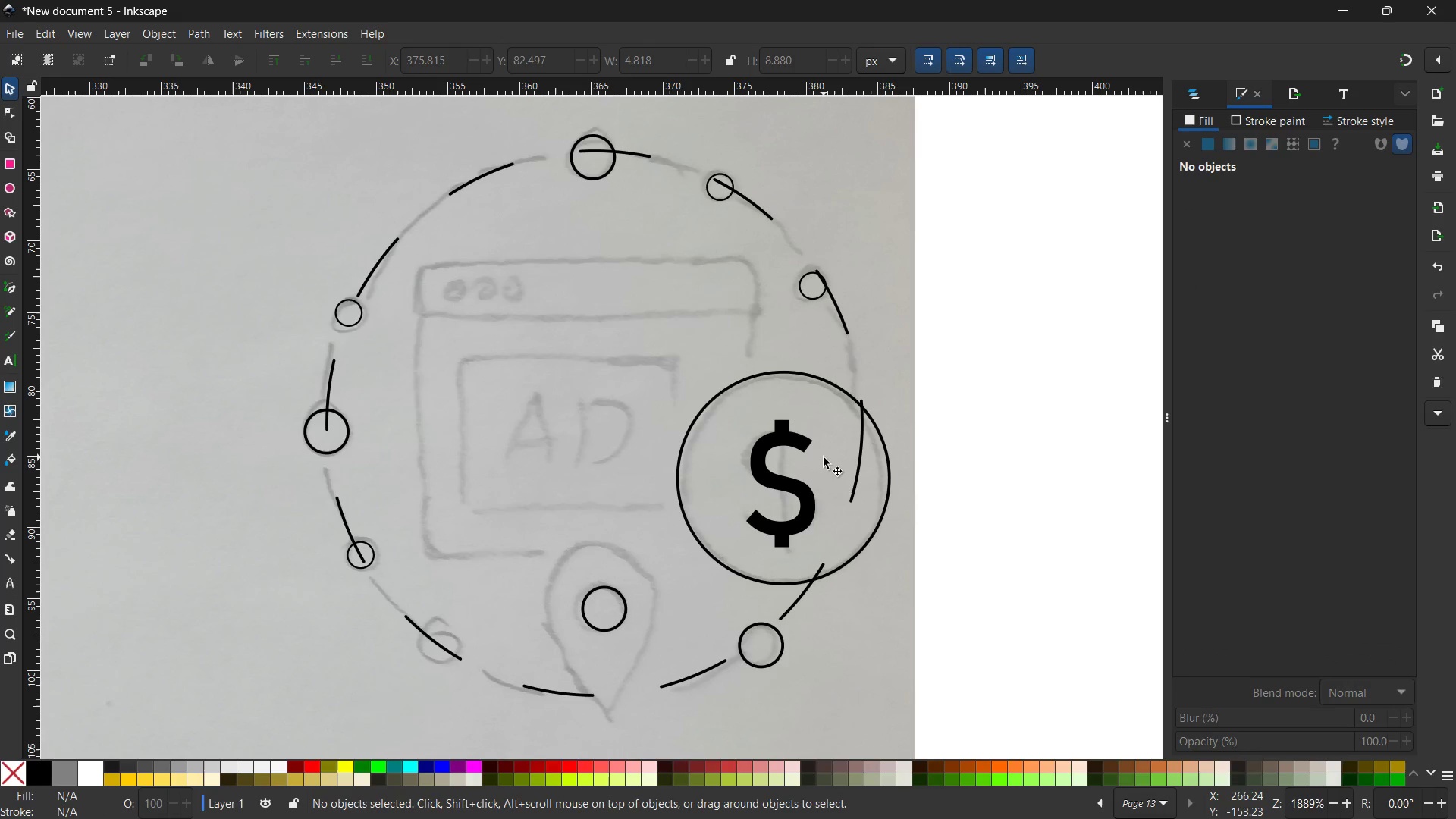 
left_click([4, 160])
 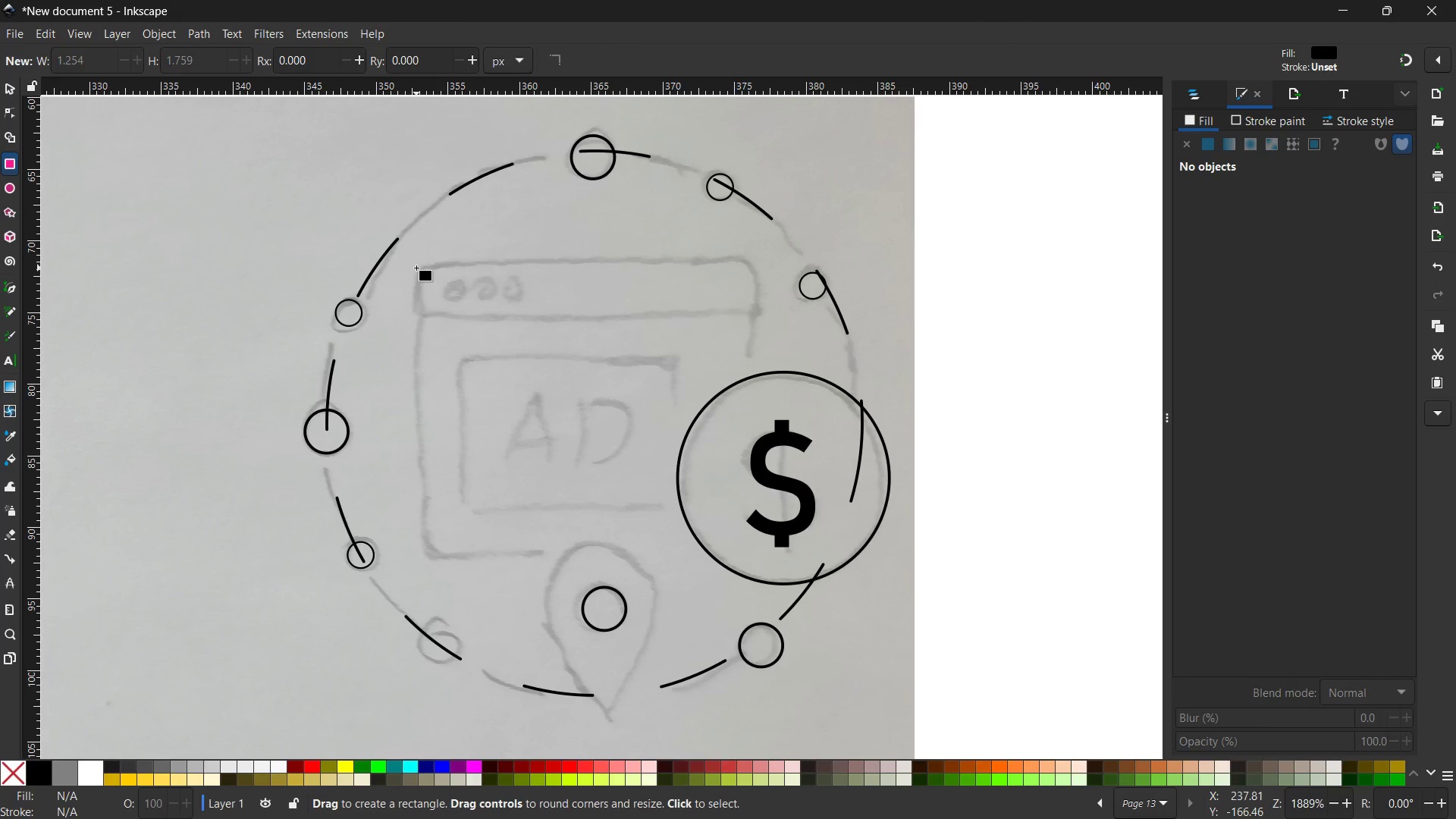 
left_click_drag(start_coordinate=[419, 270], to_coordinate=[750, 328])
 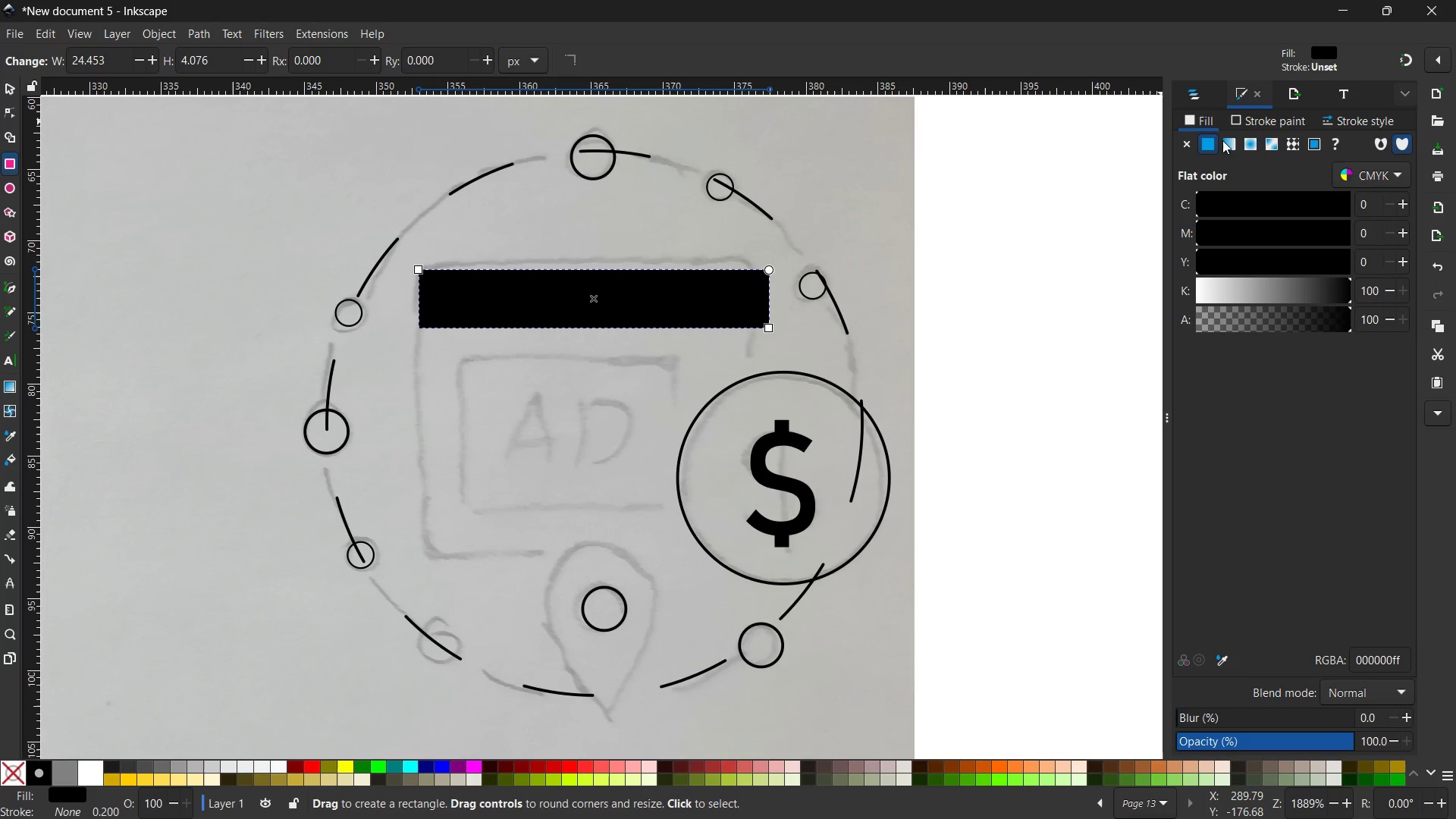 
hold_key(key=ControlLeft, duration=1.94)
 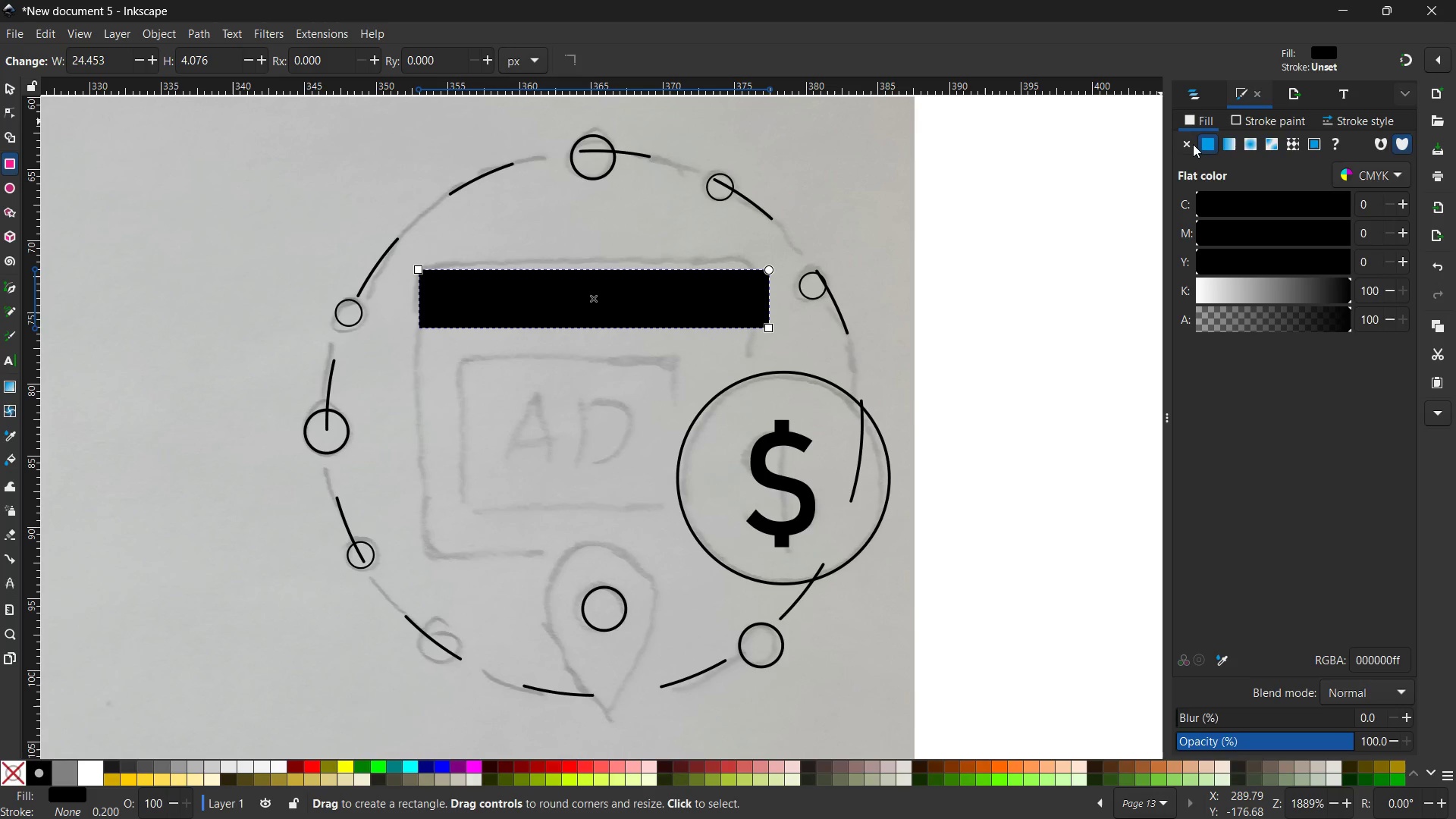 
left_click([1192, 144])
 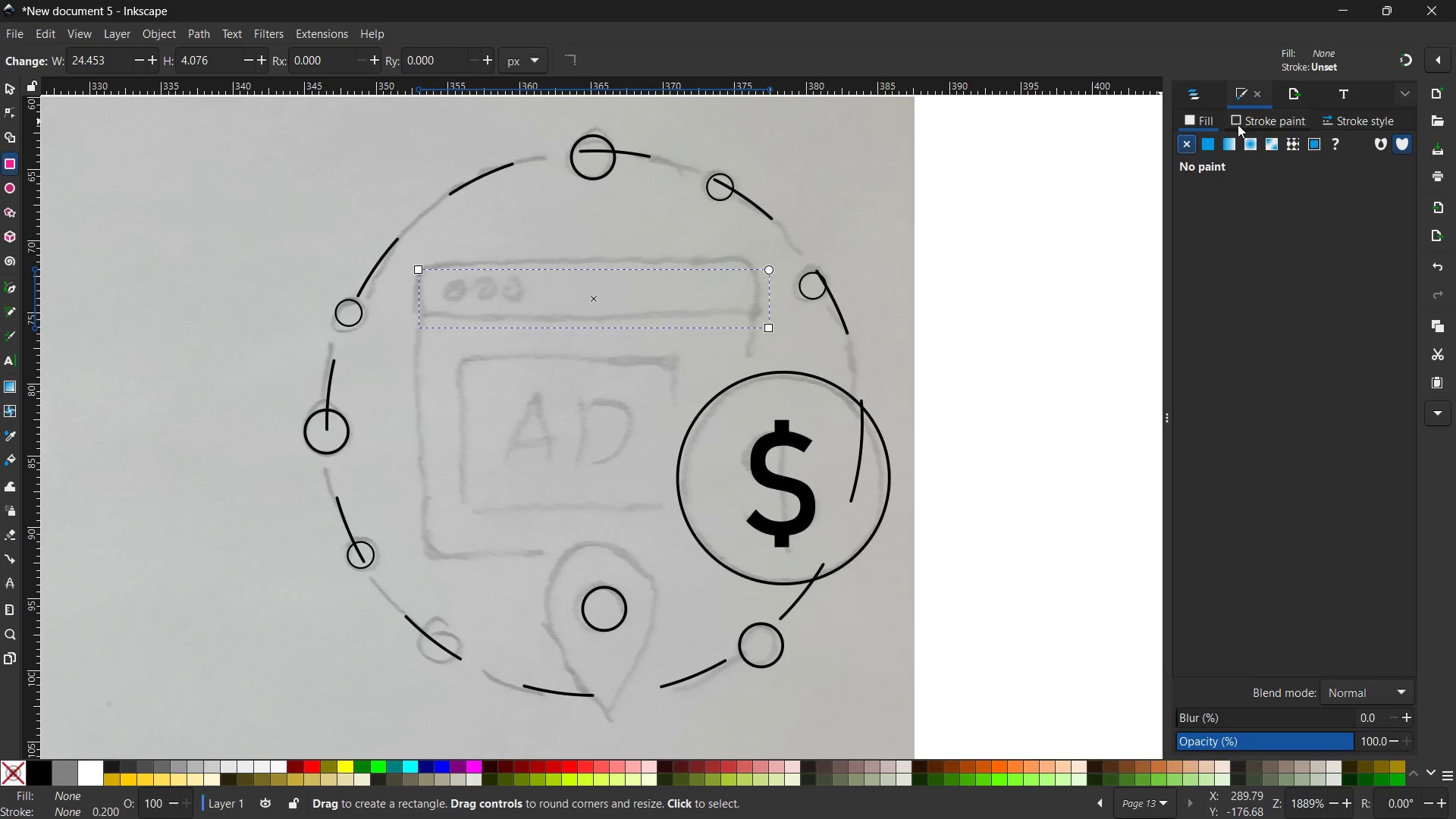 
double_click([1241, 123])
 